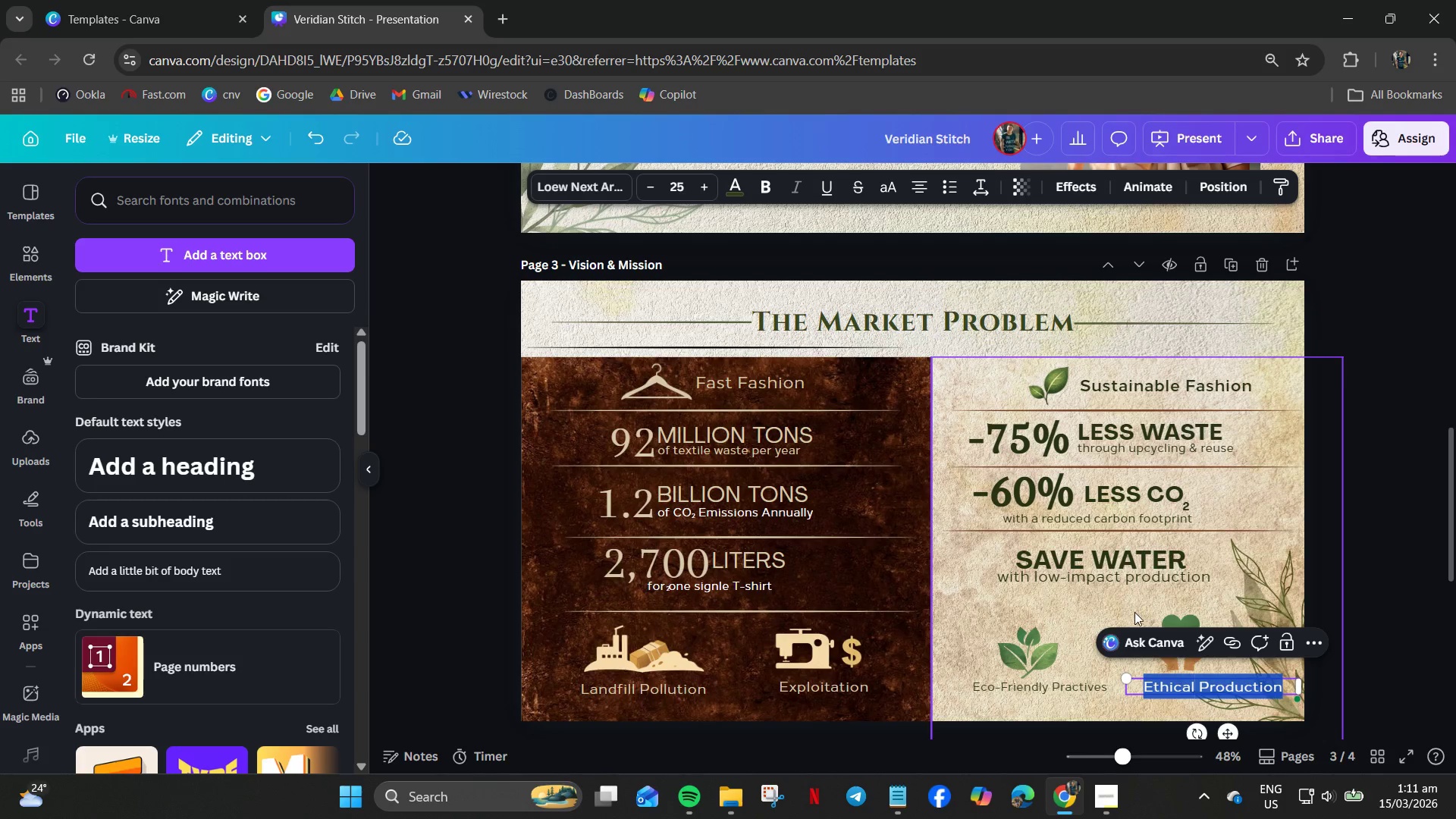 
key(Control+B)
 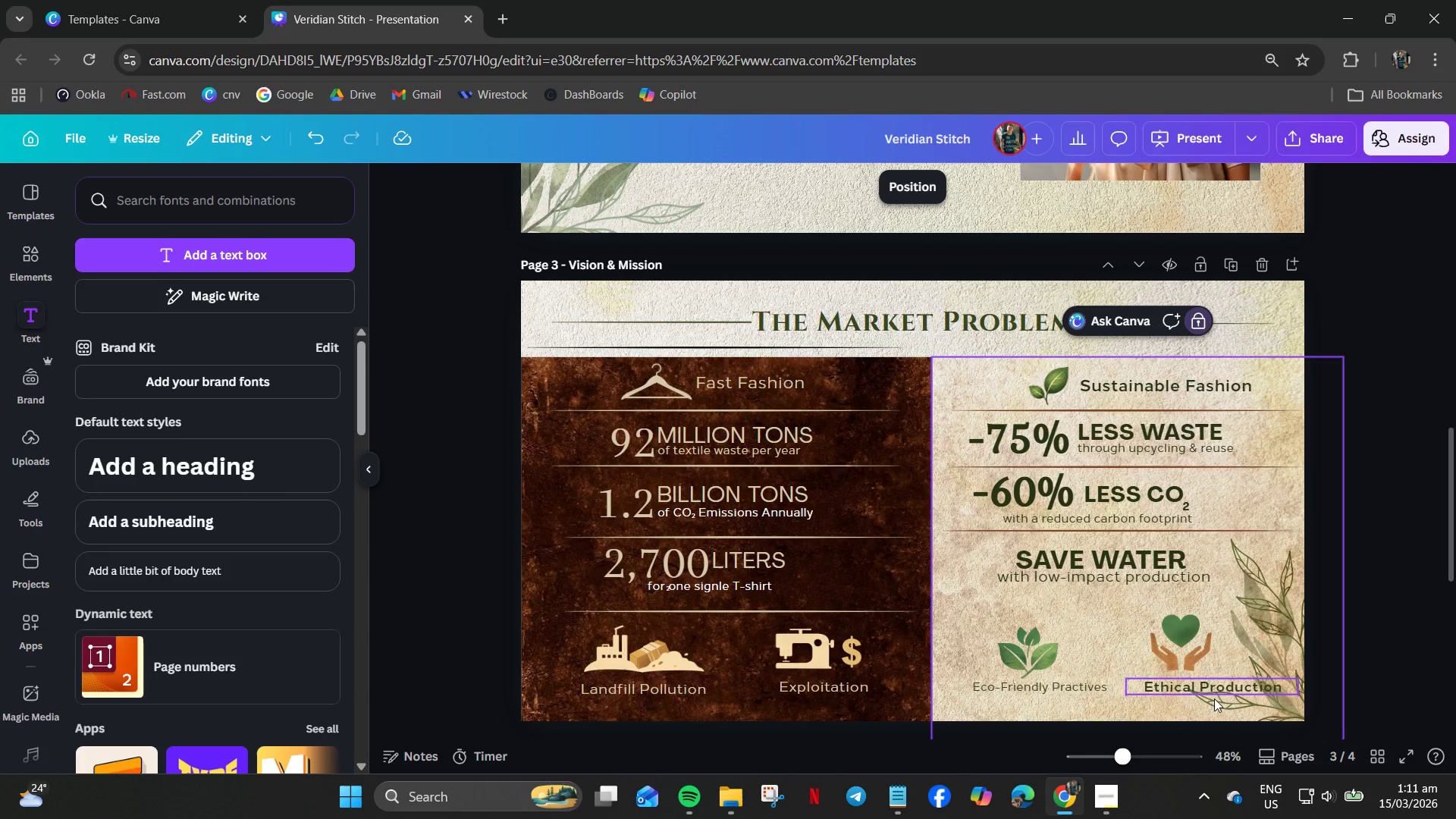 
left_click([1213, 686])
 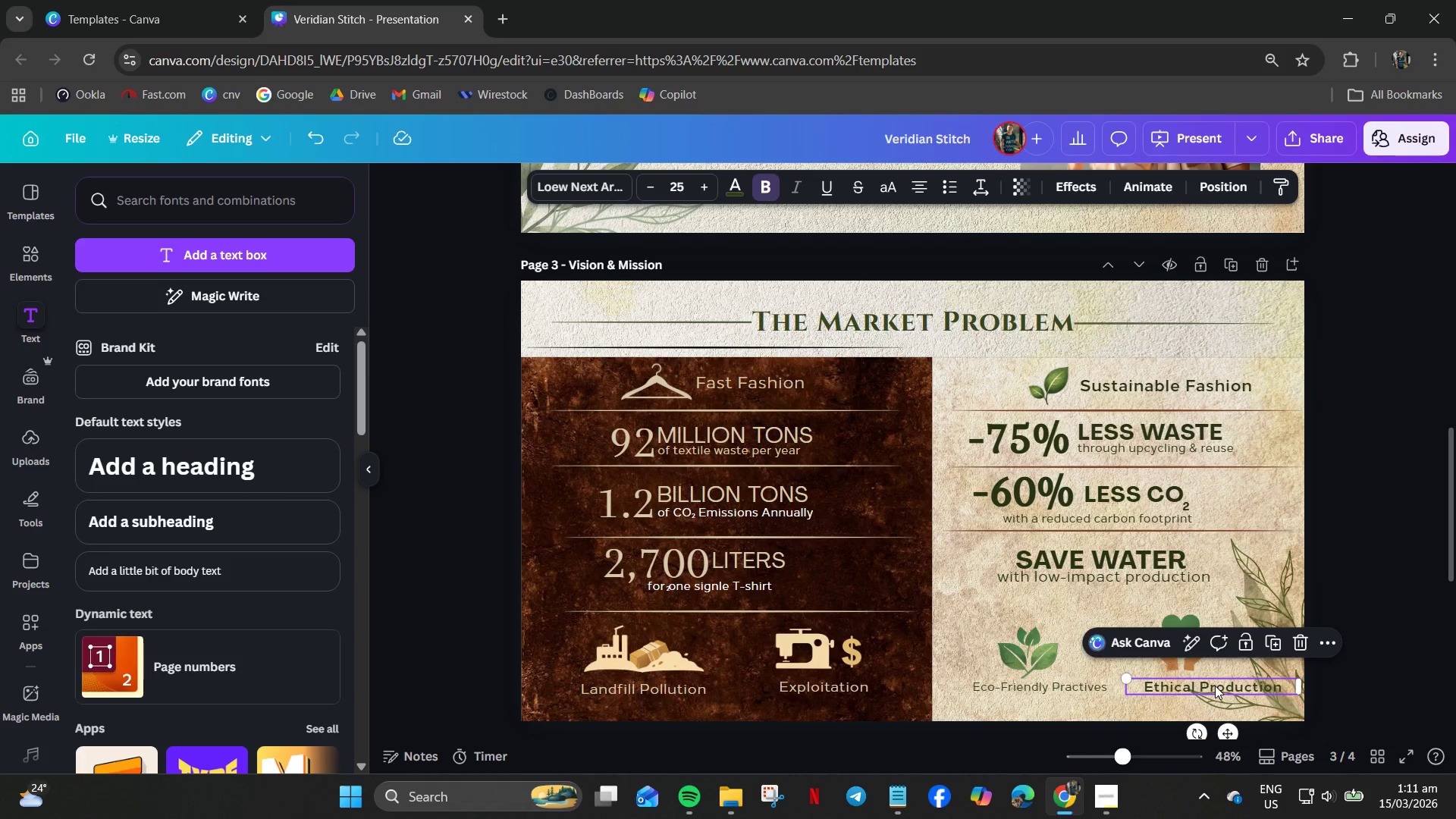 
left_click_drag(start_coordinate=[1215, 686], to_coordinate=[1197, 681])
 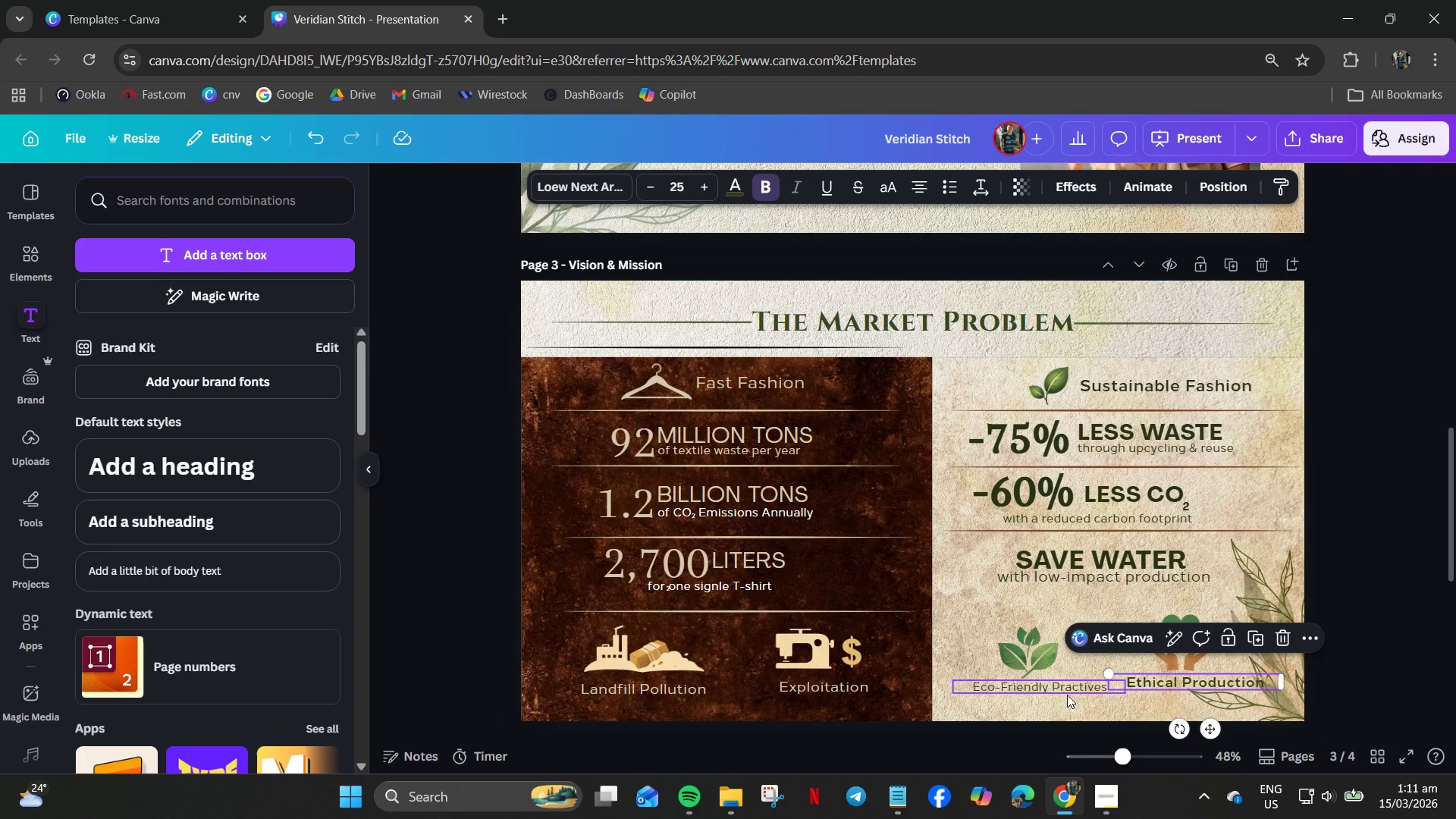 
left_click([1065, 694])
 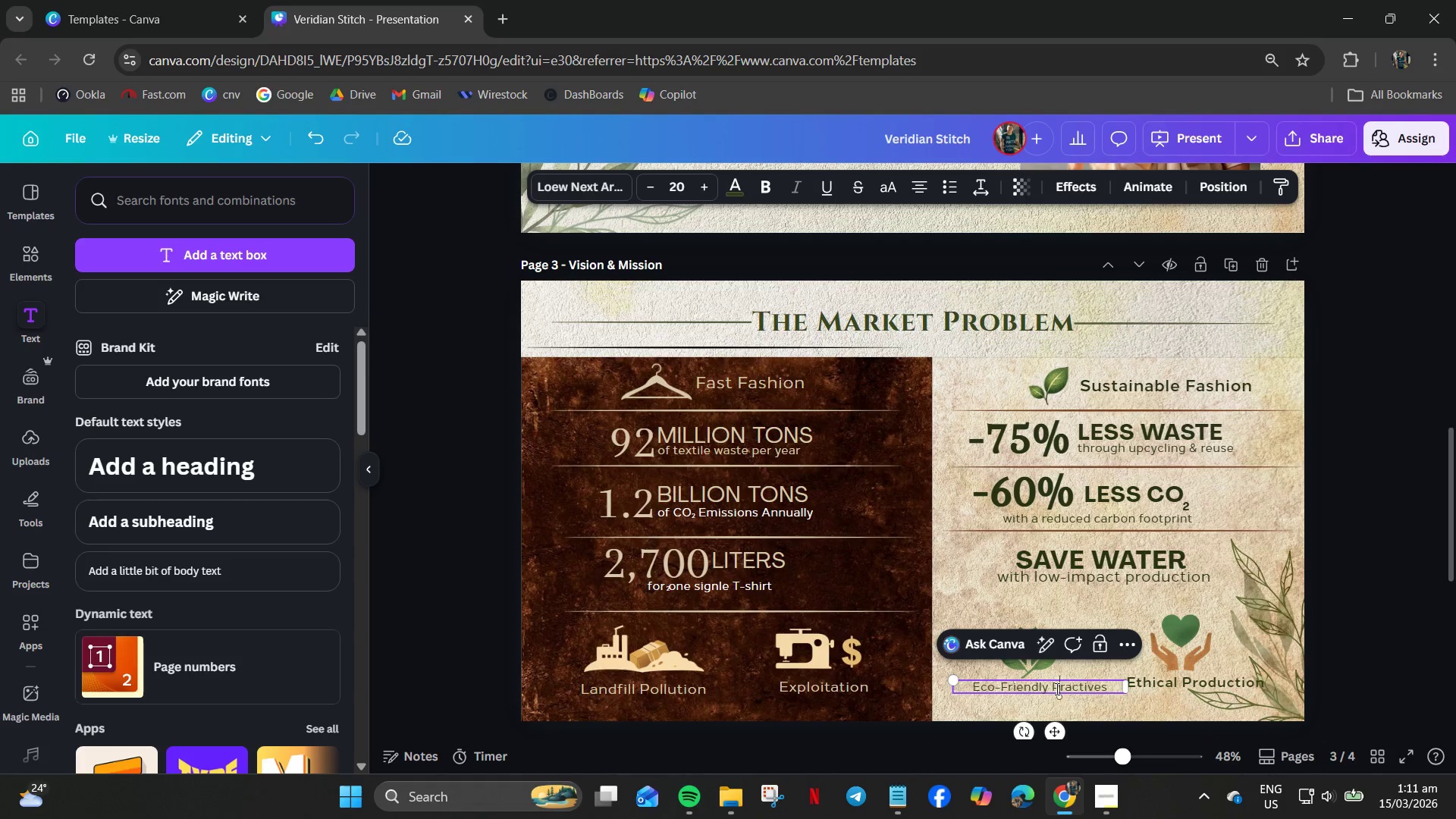 
left_click([1055, 688])
 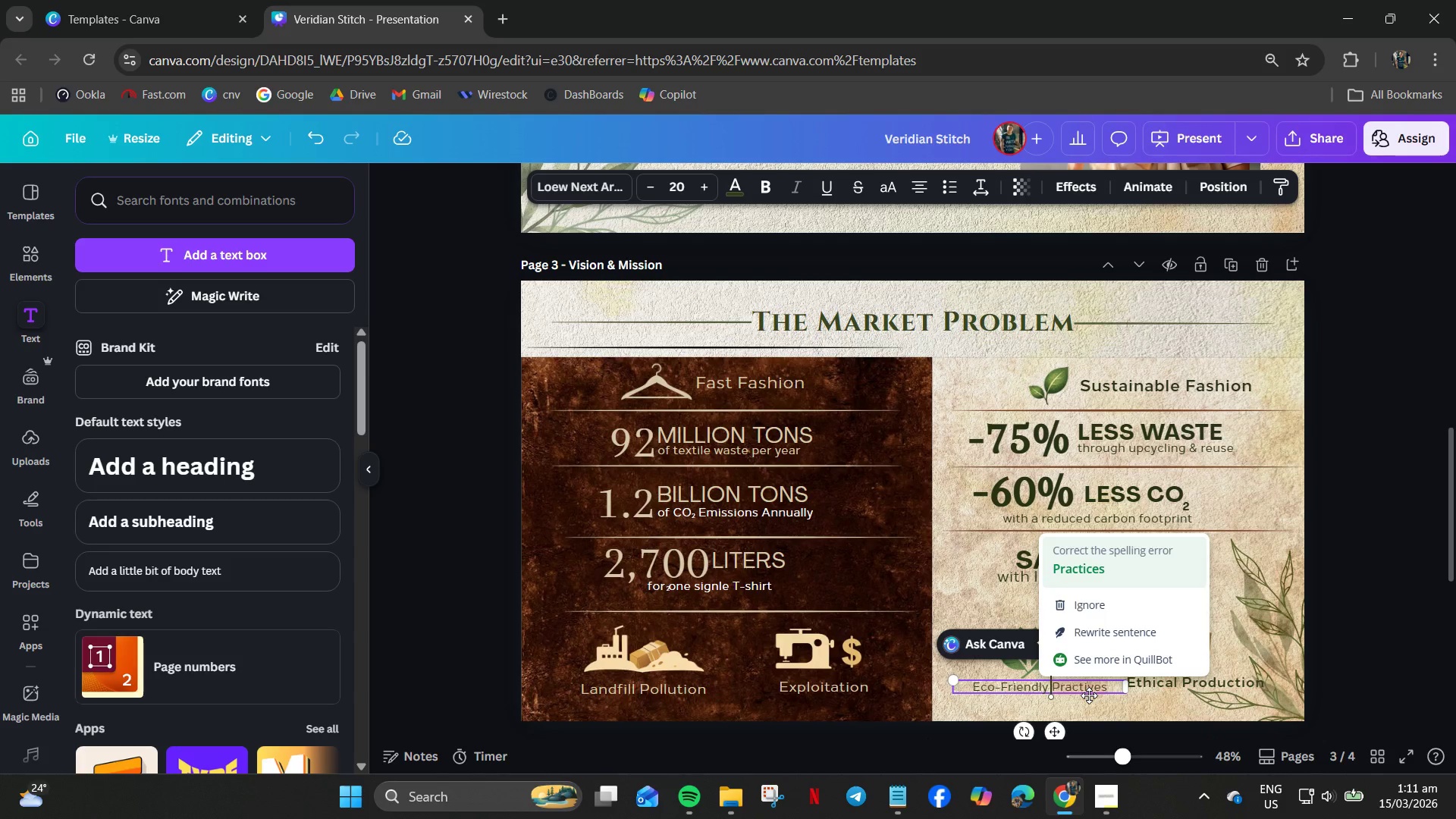 
key(Backspace)
 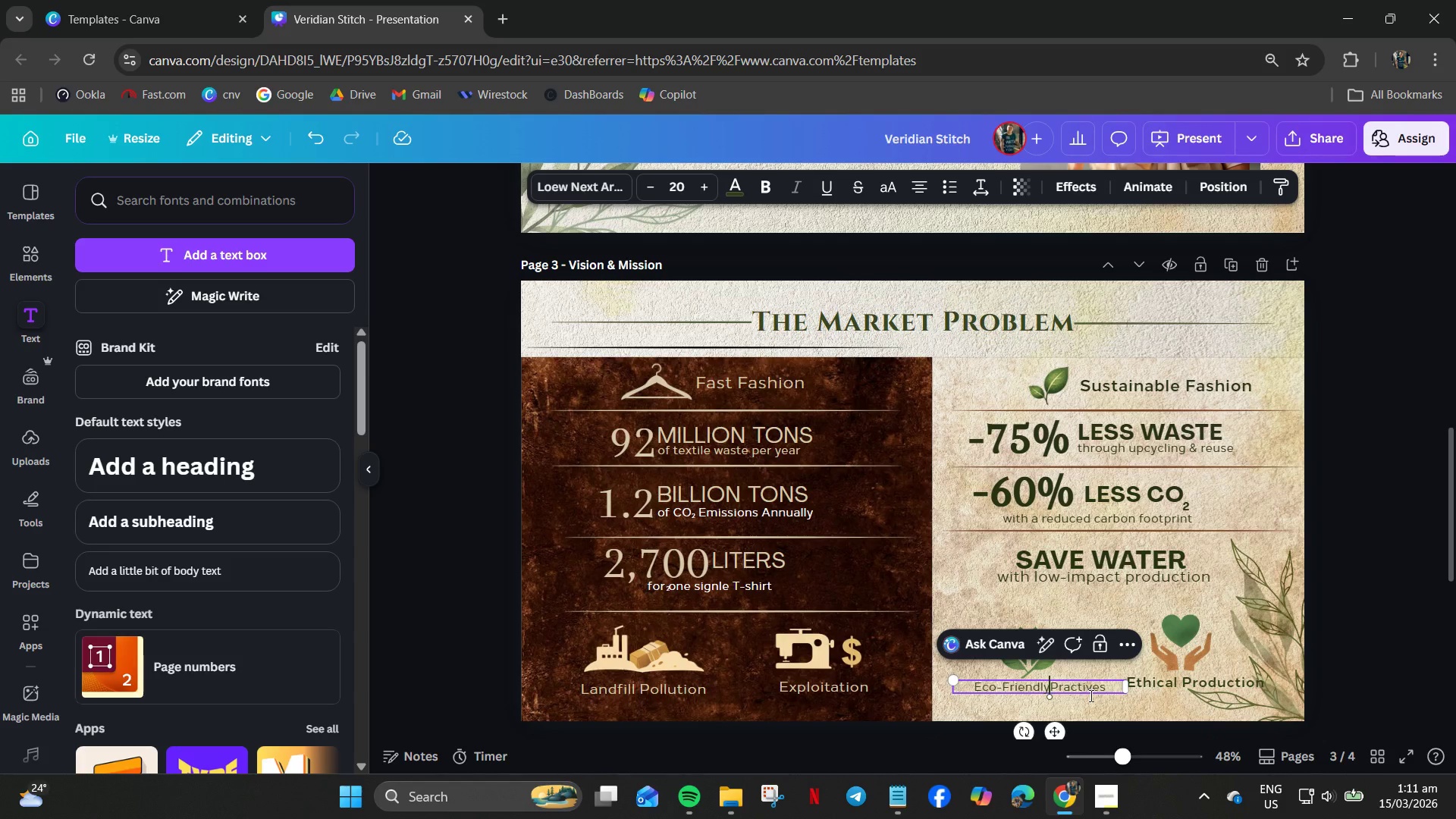 
key(Enter)
 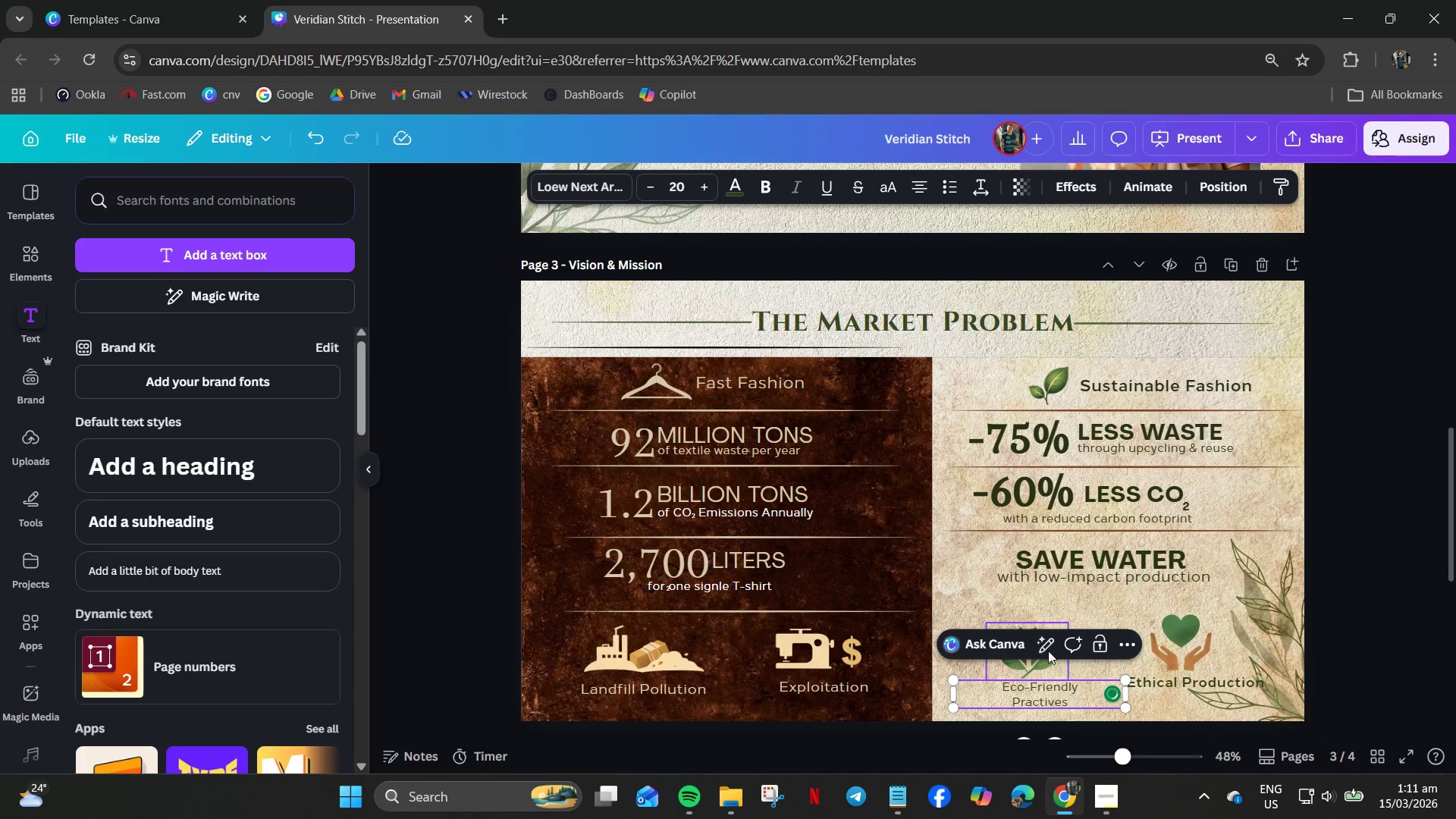 
left_click([996, 608])
 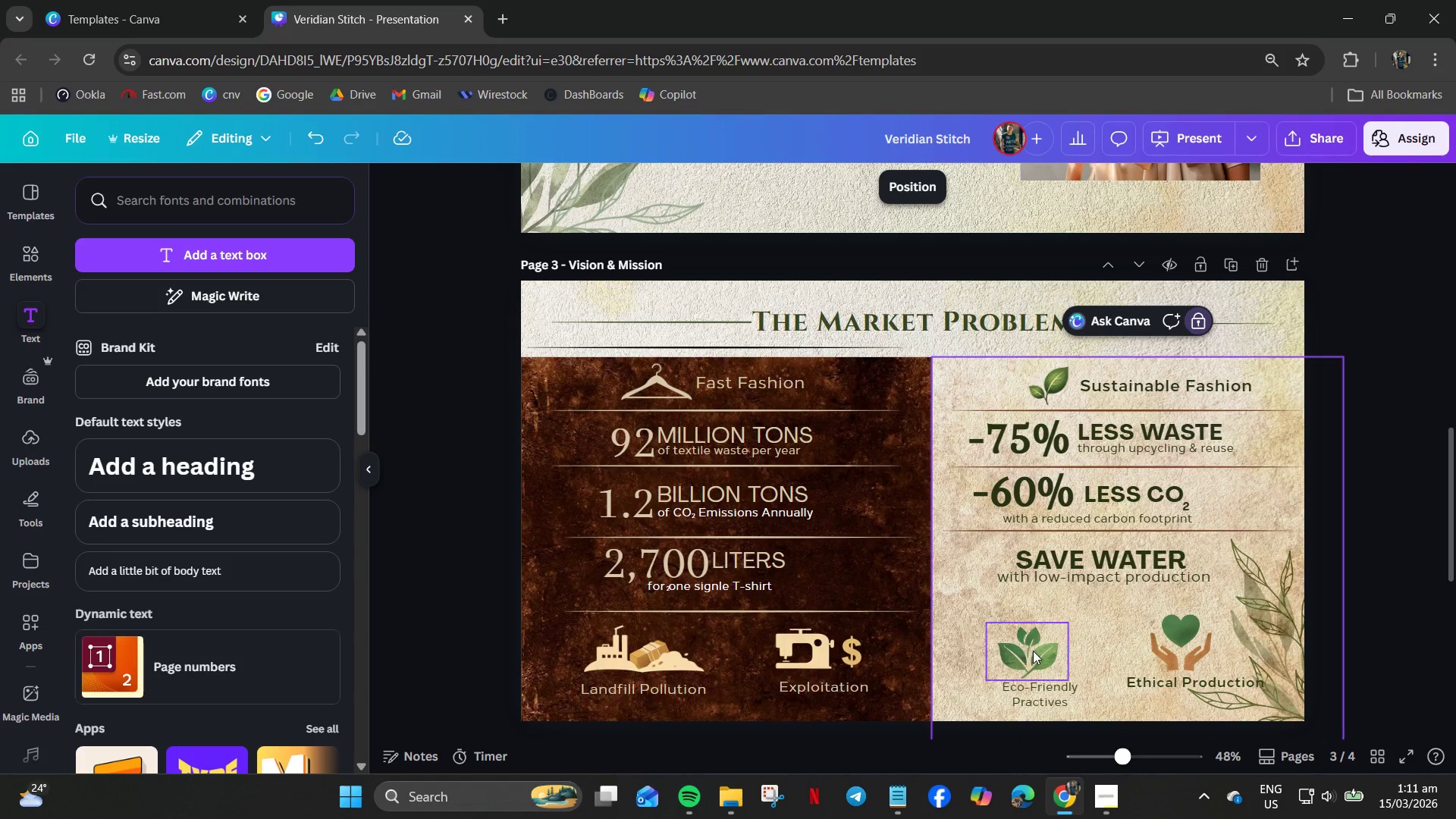 
left_click_drag(start_coordinate=[1033, 655], to_coordinate=[1033, 649])
 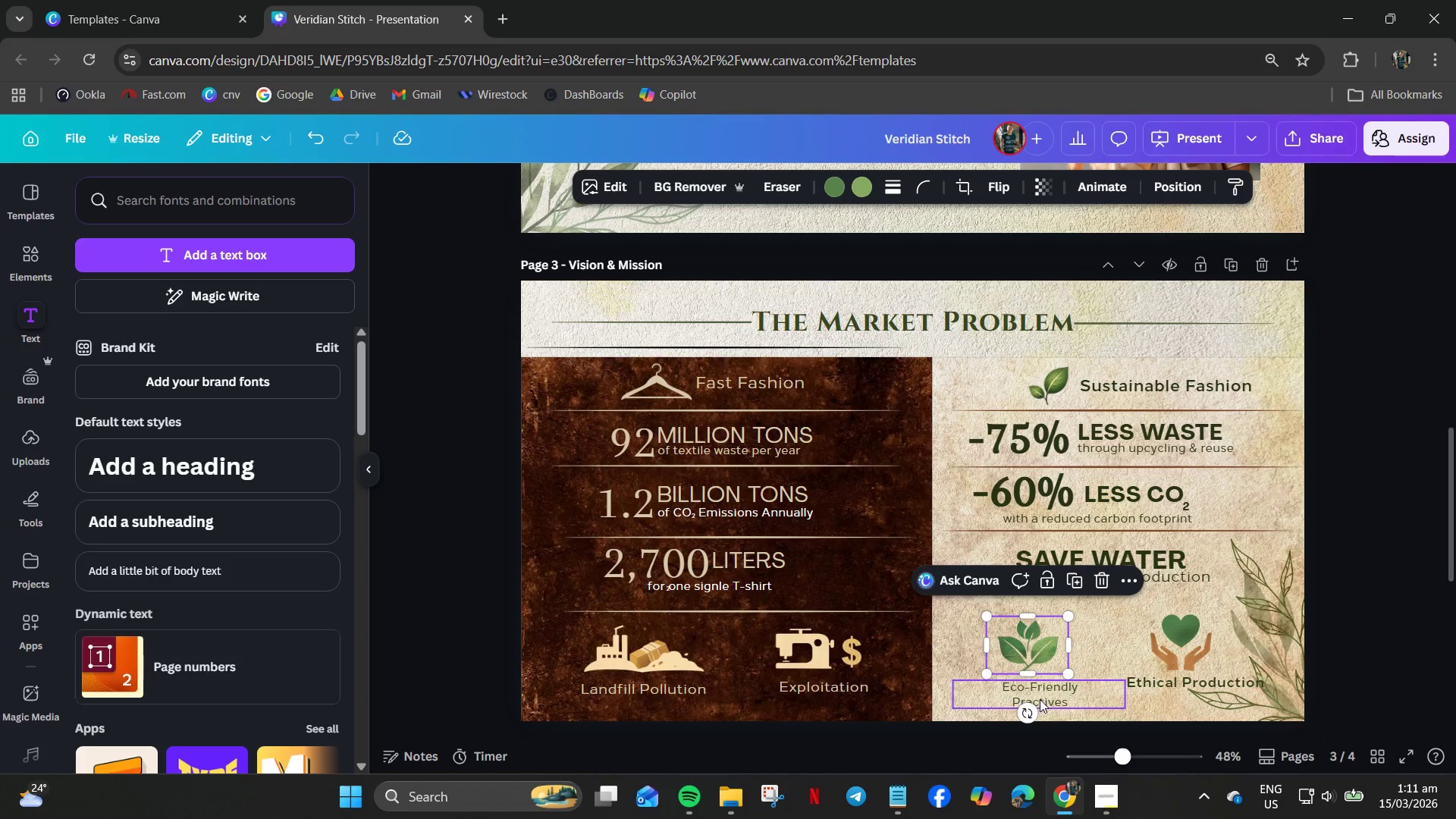 
left_click_drag(start_coordinate=[1040, 698], to_coordinate=[1028, 694])
 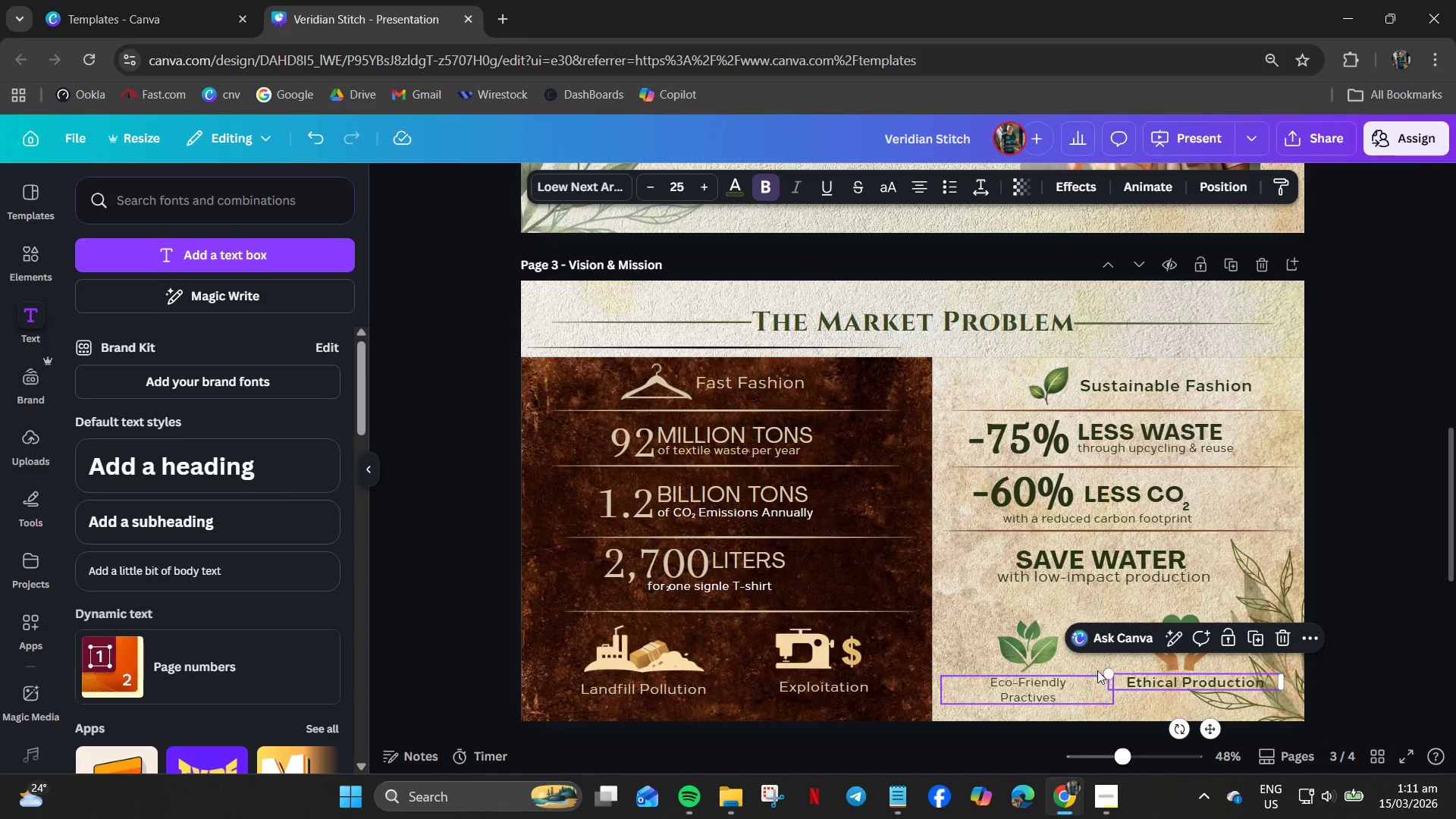 
wait(5.77)
 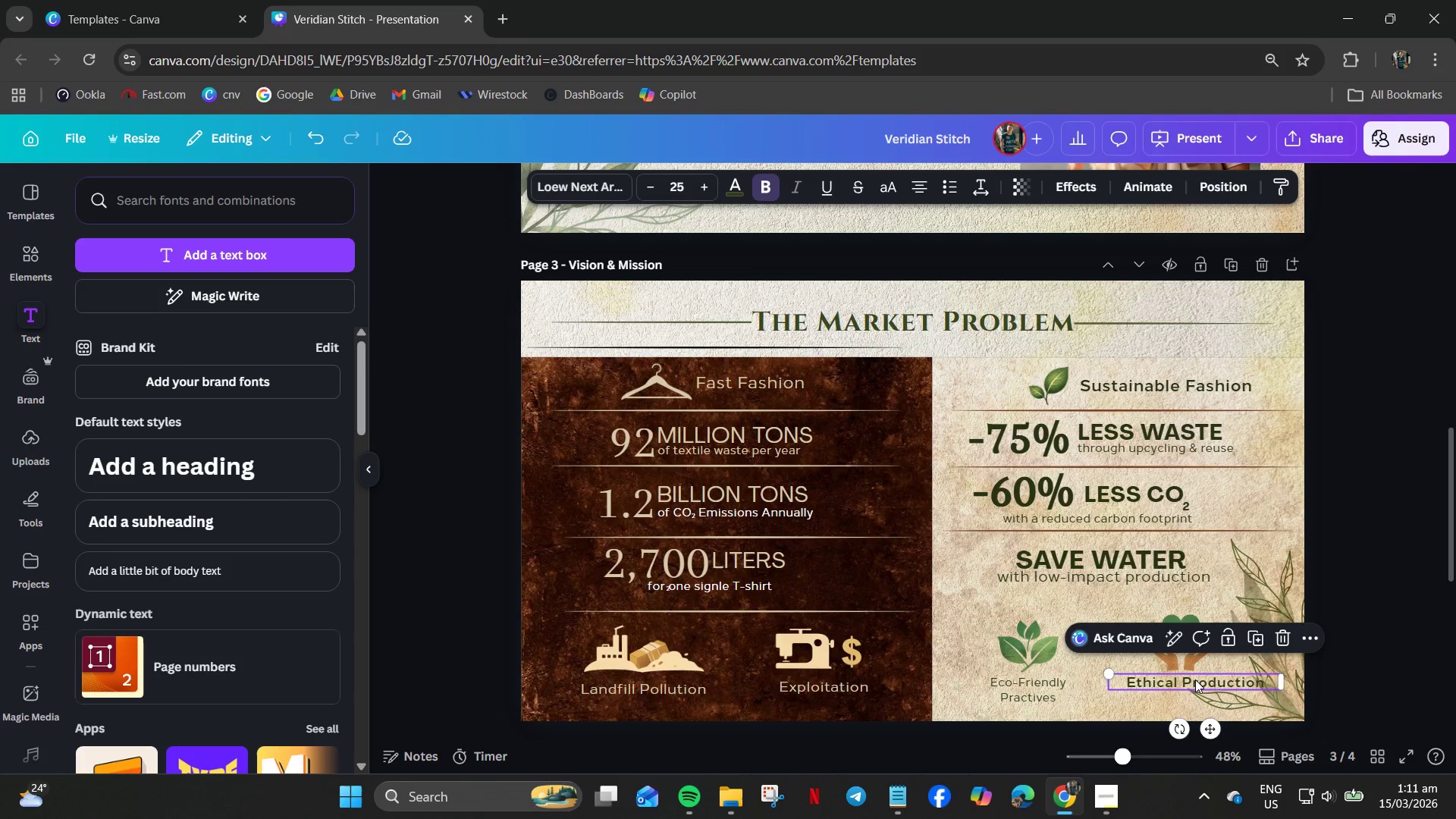 
left_click_drag(start_coordinate=[1199, 682], to_coordinate=[1191, 687])
 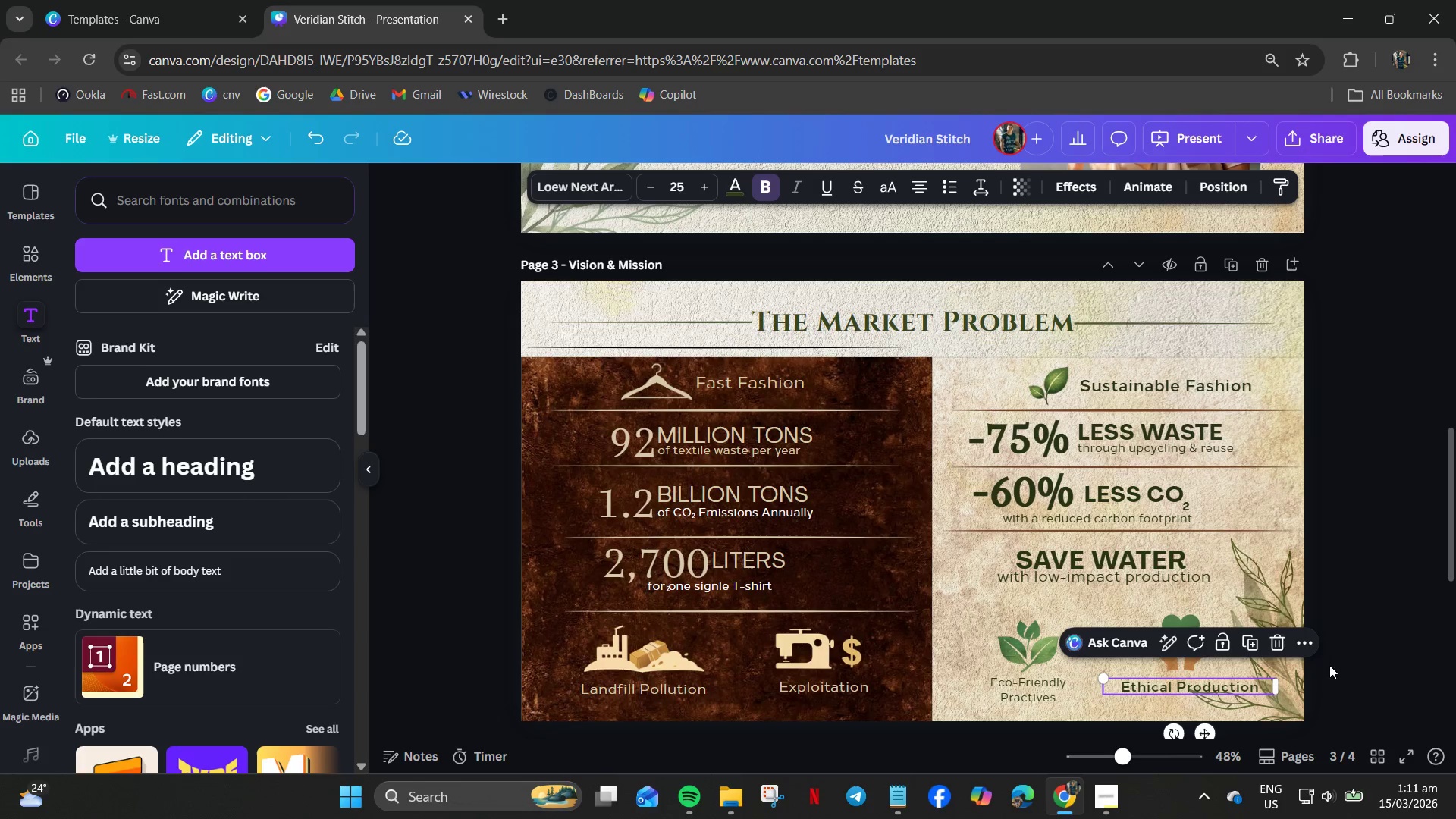 
left_click([1339, 663])
 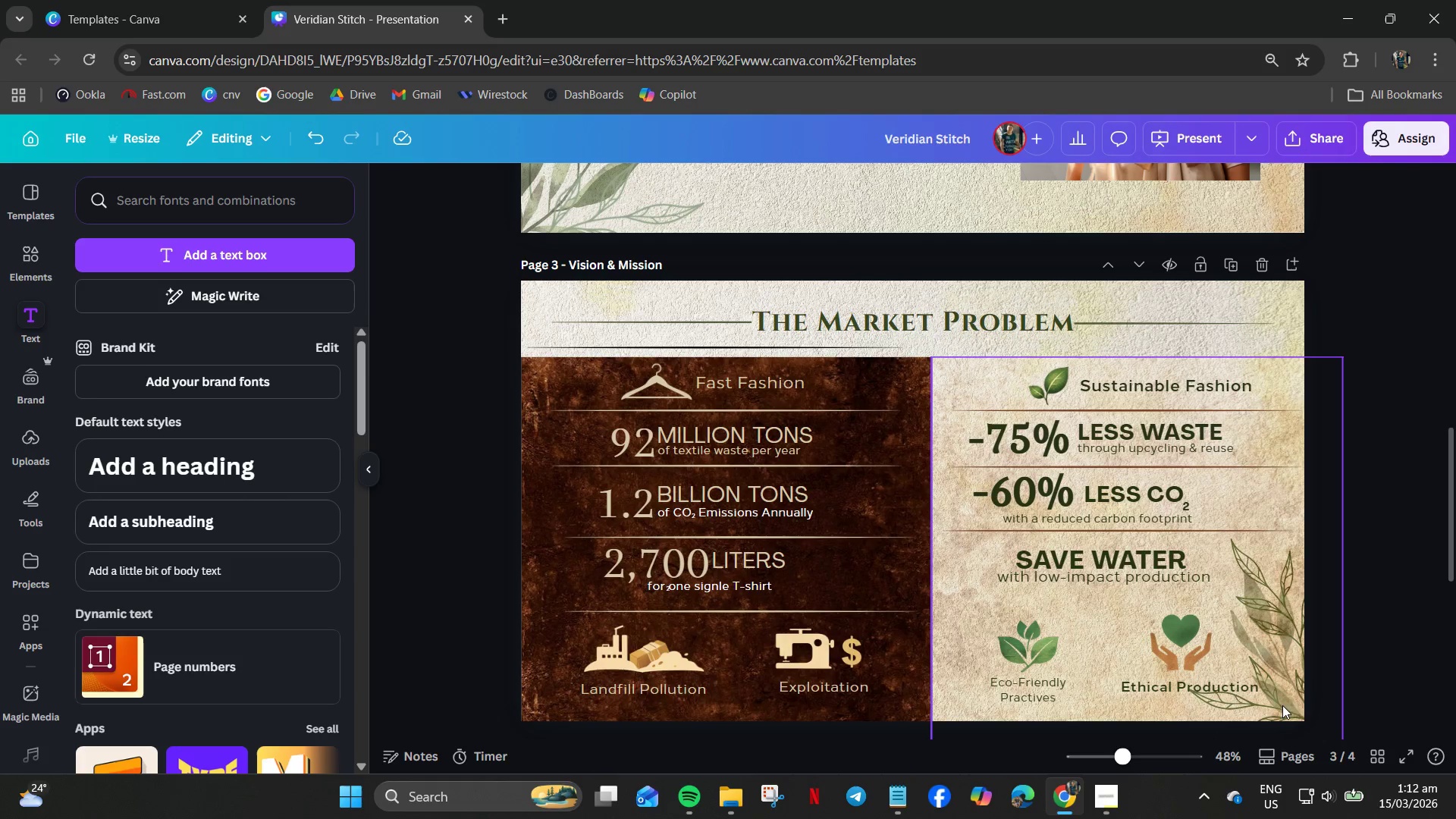 
left_click([1276, 703])
 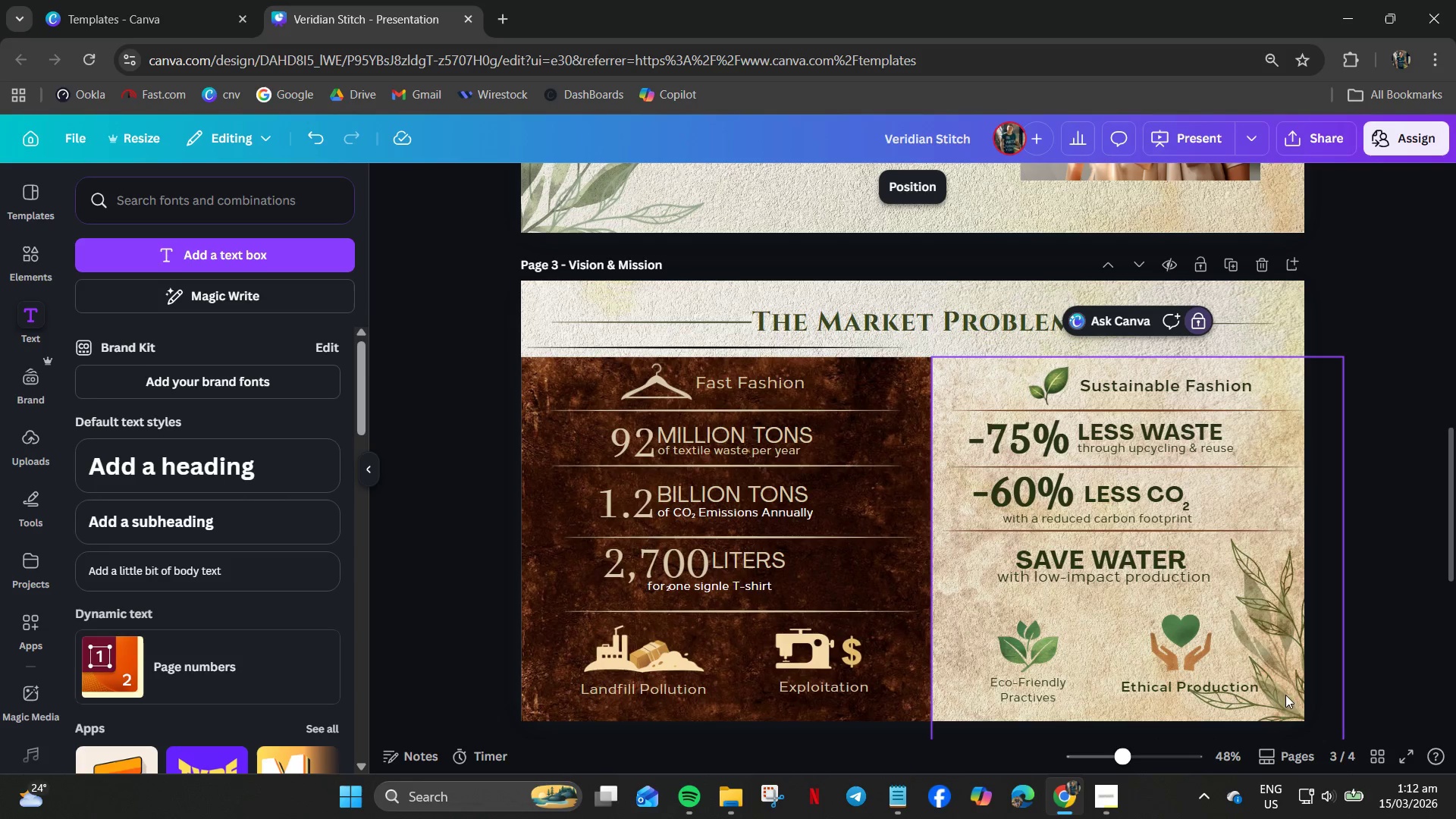 
left_click([1278, 648])
 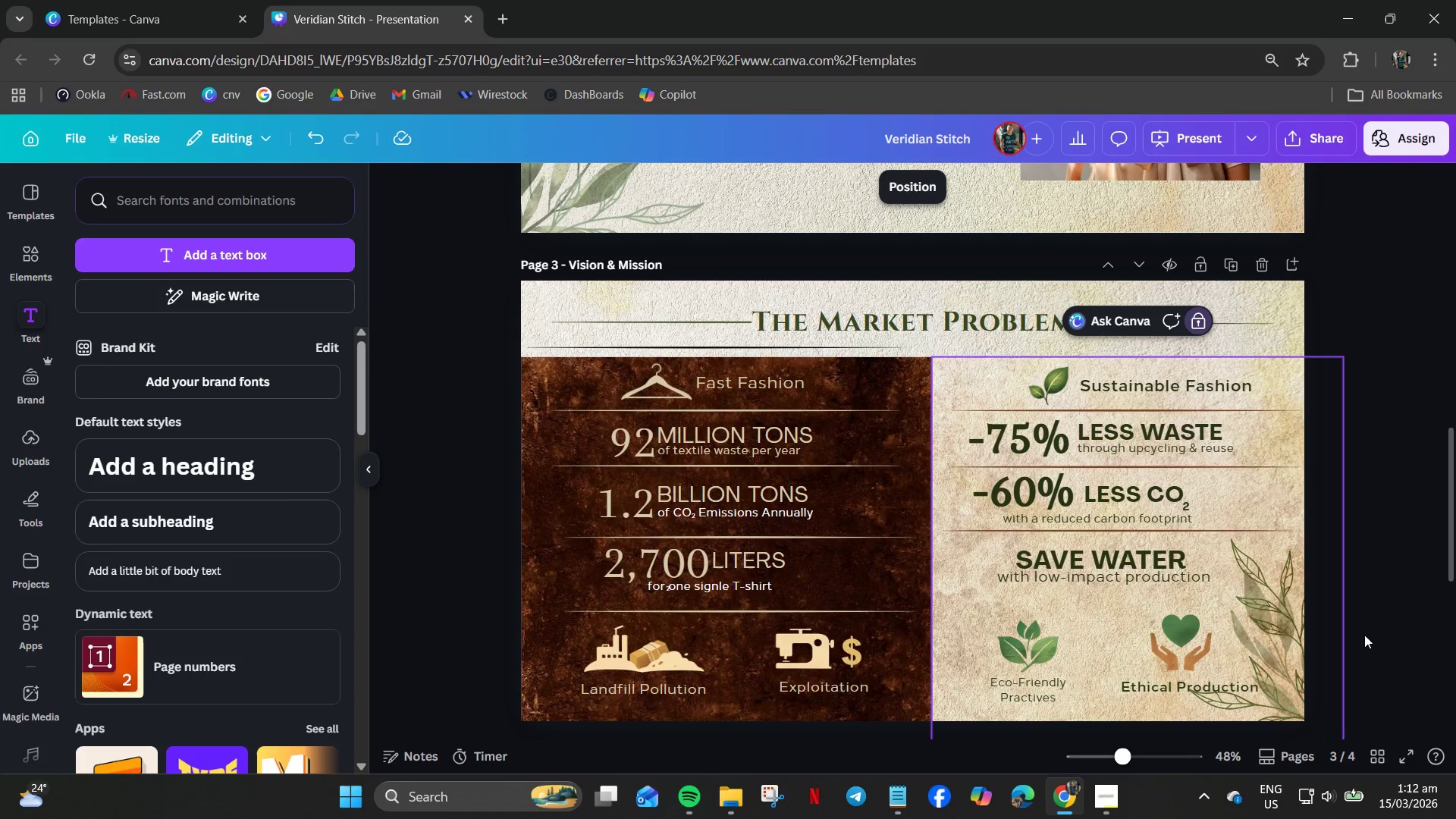 
left_click([1383, 632])
 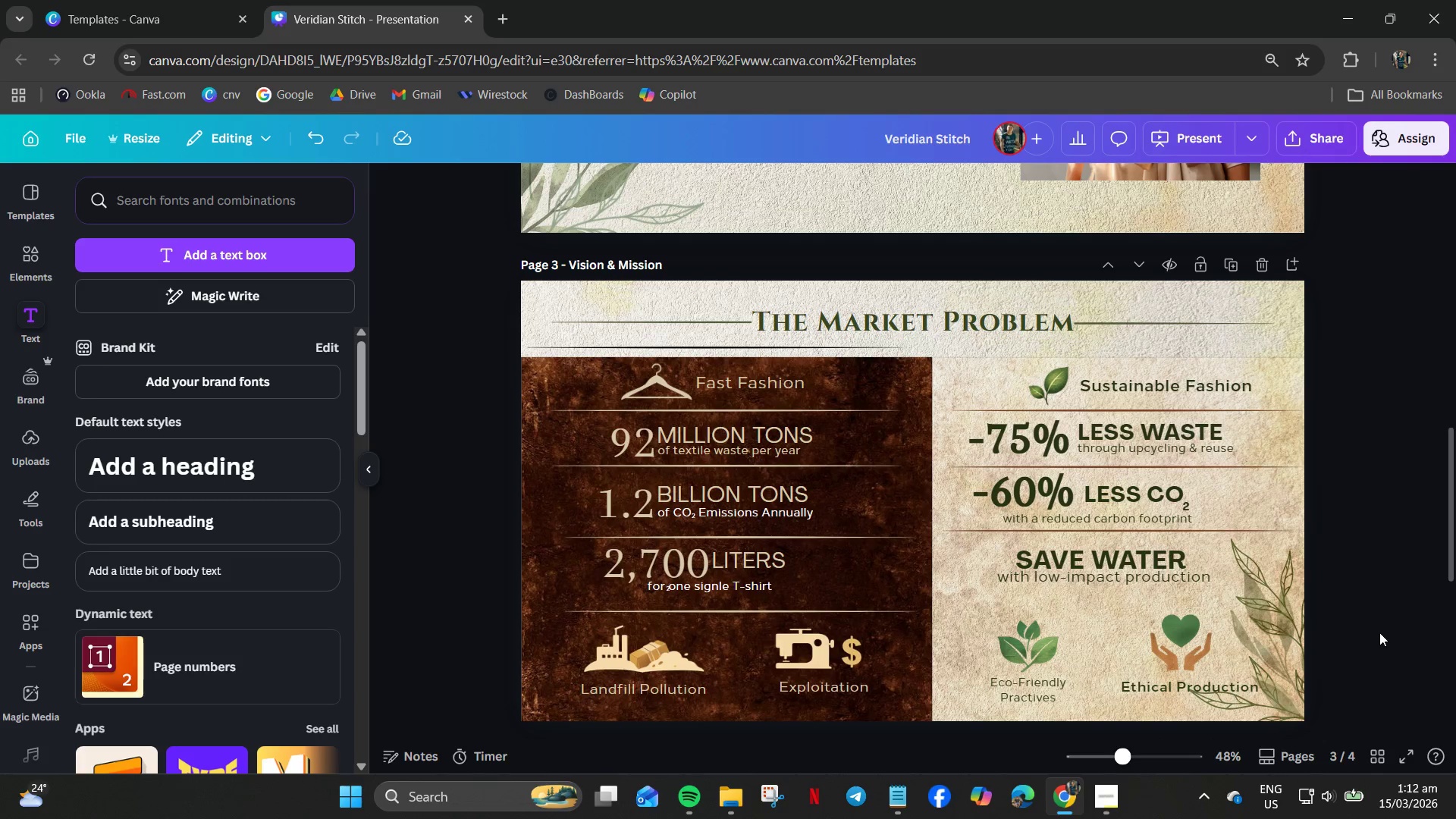 
left_click_drag(start_coordinate=[1376, 632], to_coordinate=[1284, 708])
 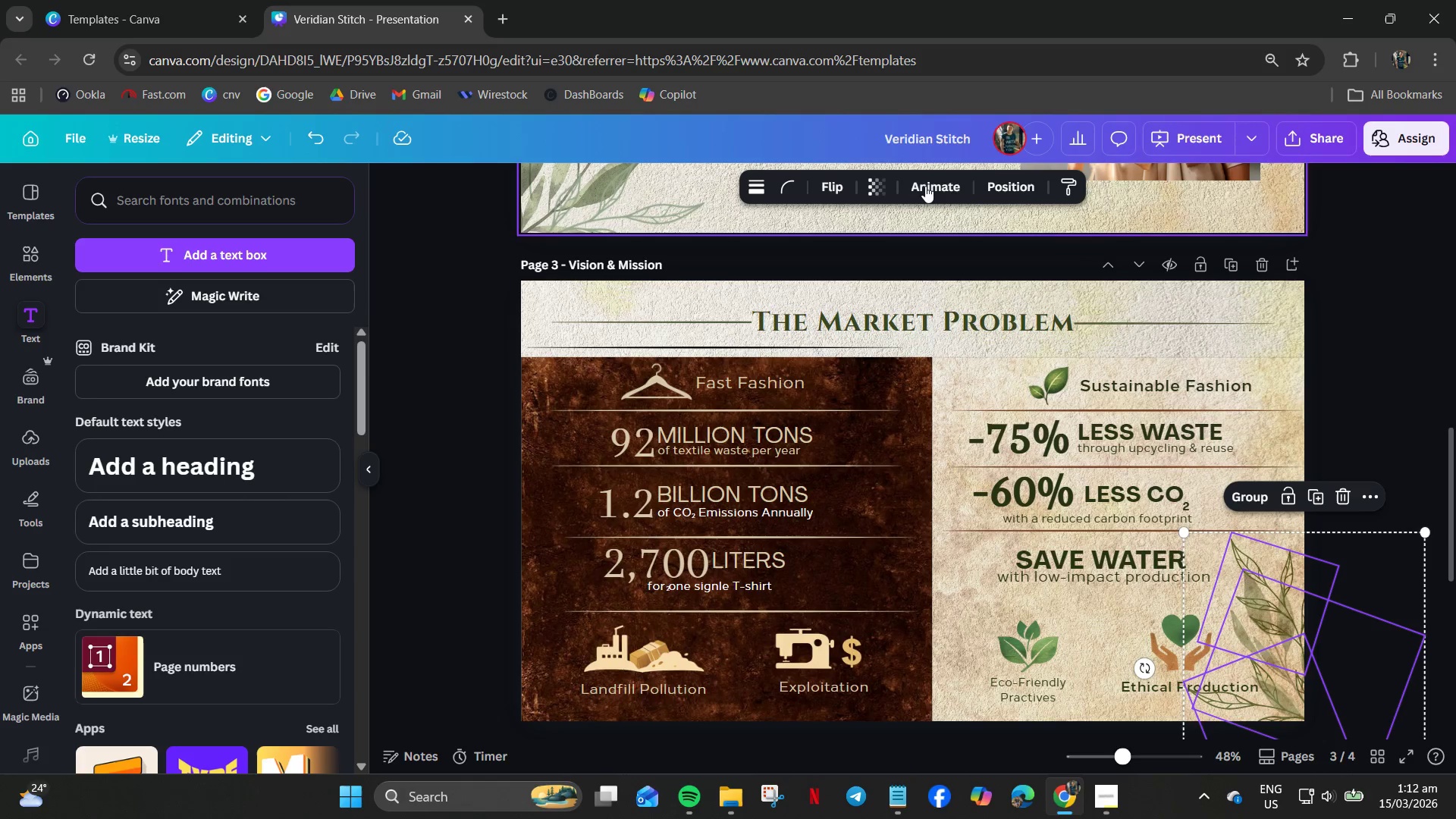 
left_click([880, 191])
 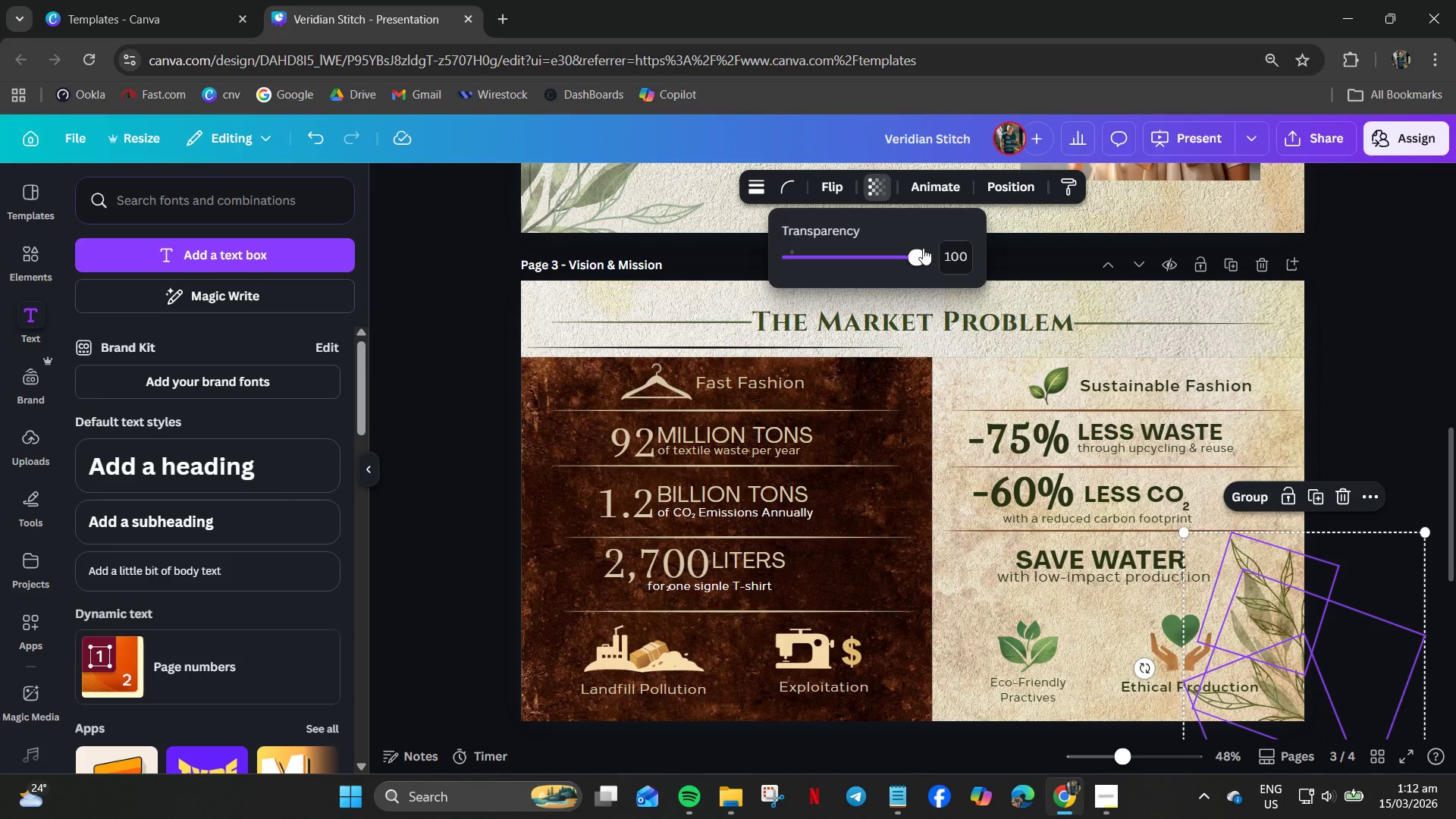 
left_click_drag(start_coordinate=[921, 254], to_coordinate=[864, 259])
 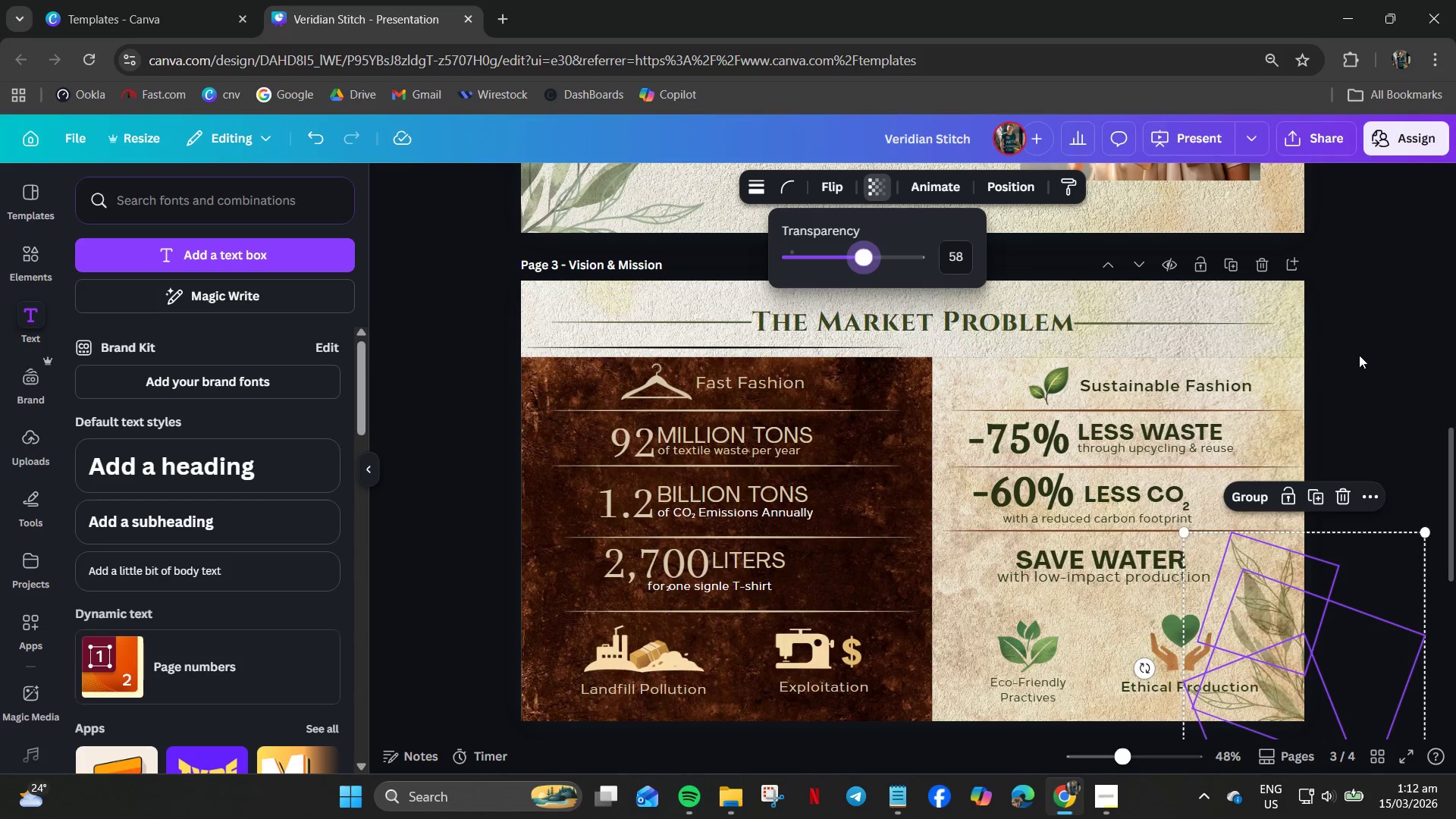 
left_click([1369, 356])
 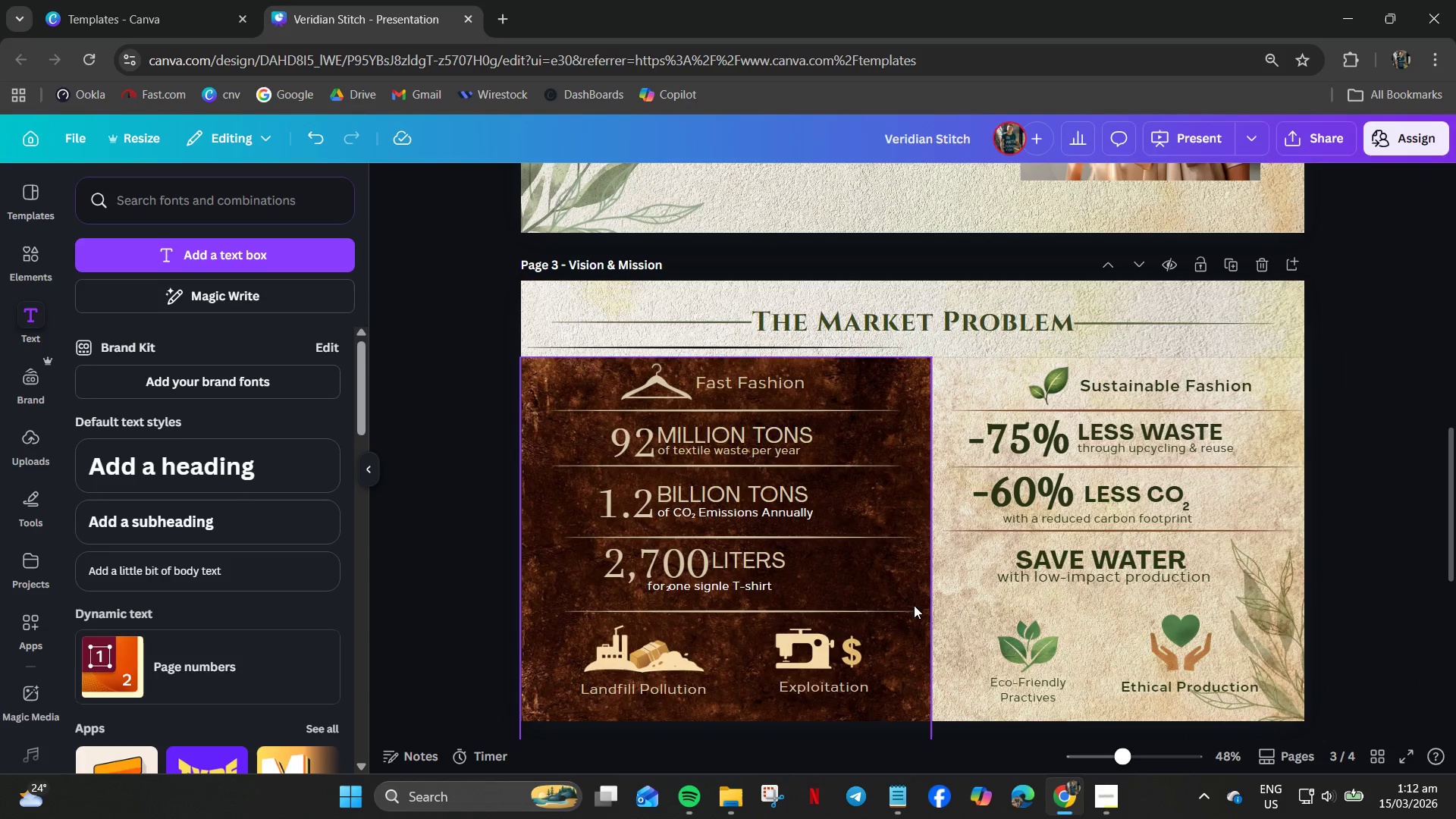 
left_click([1062, 531])
 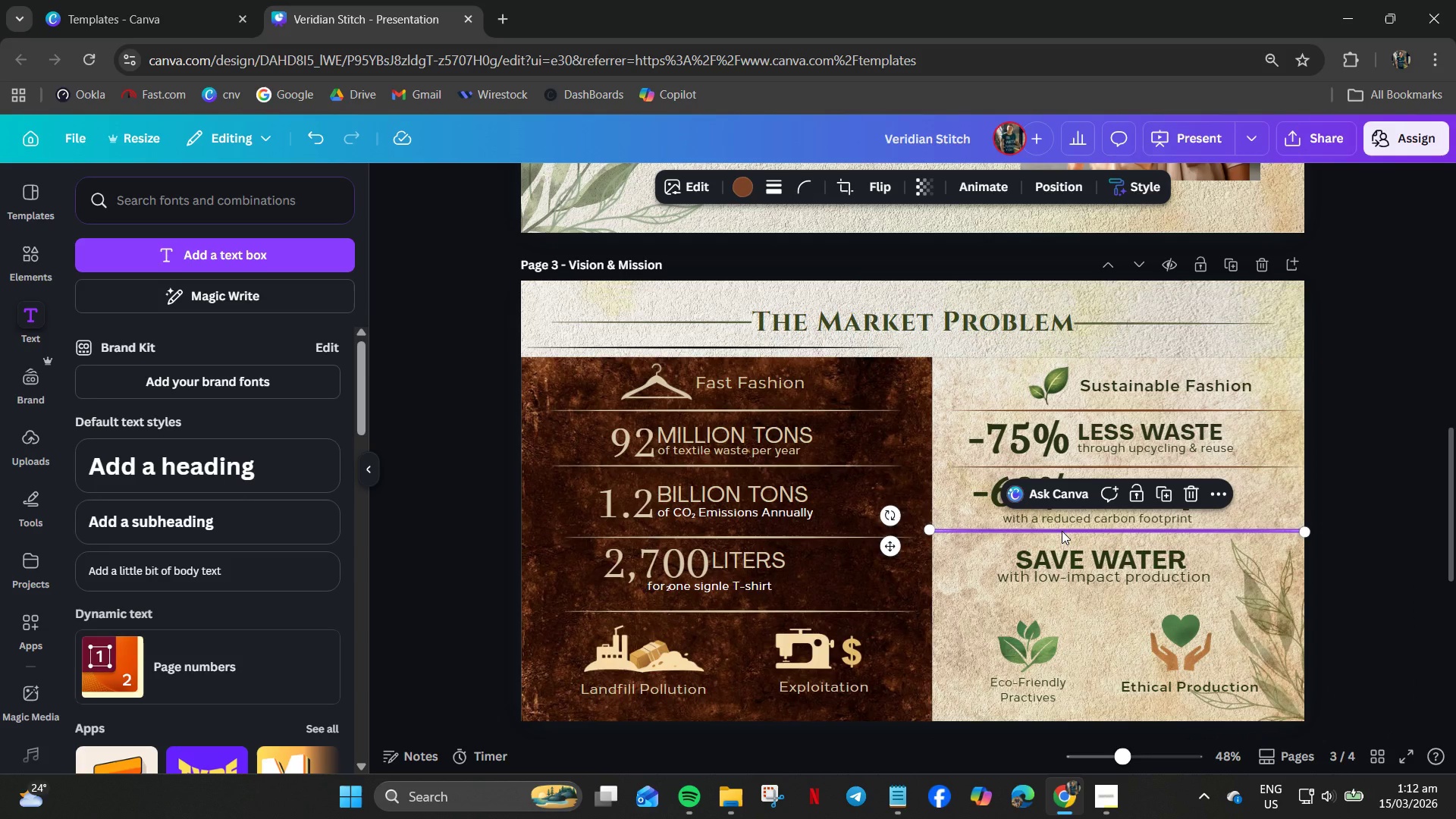 
key(Control+C)
 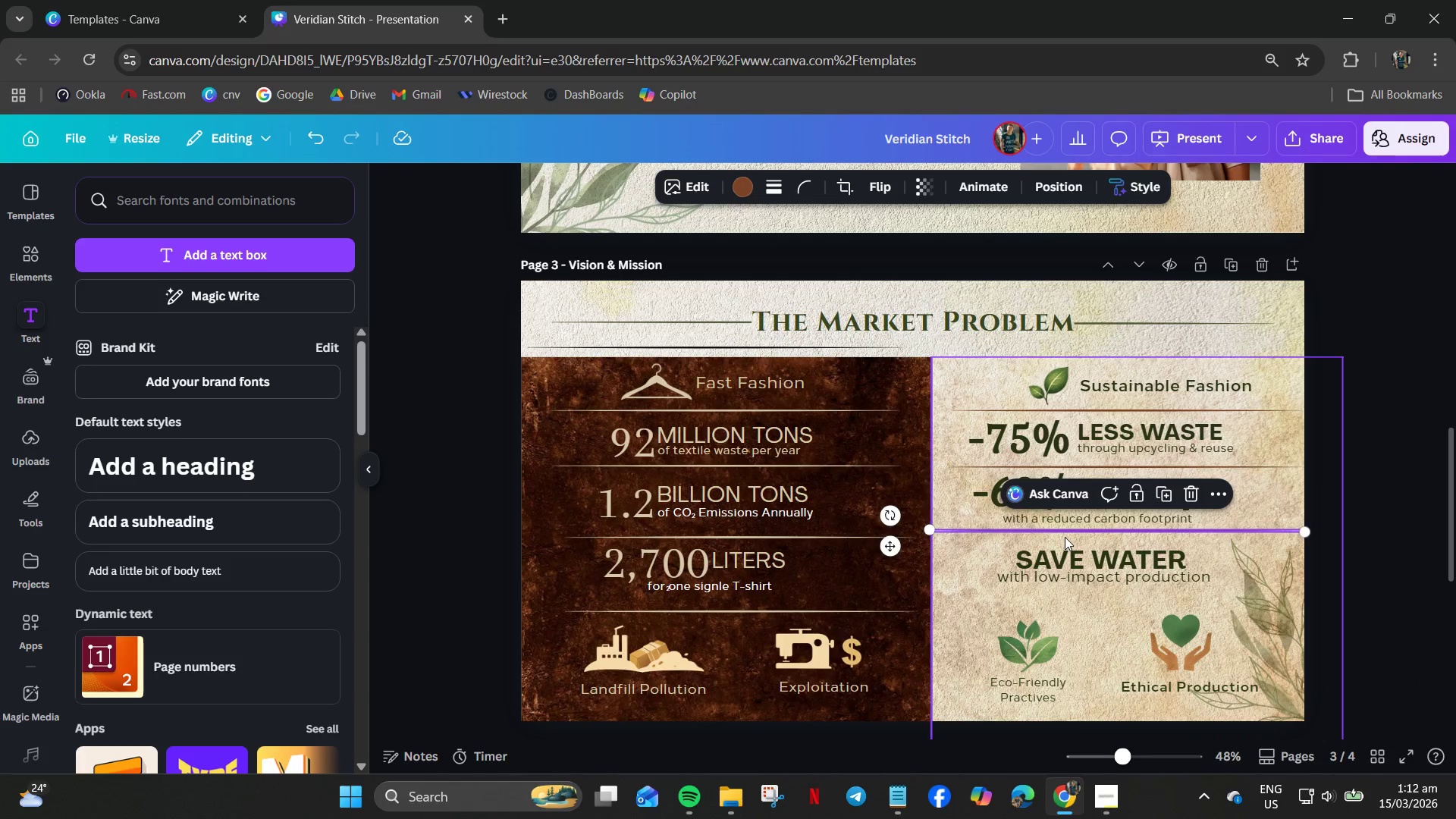 
key(Control+V)
 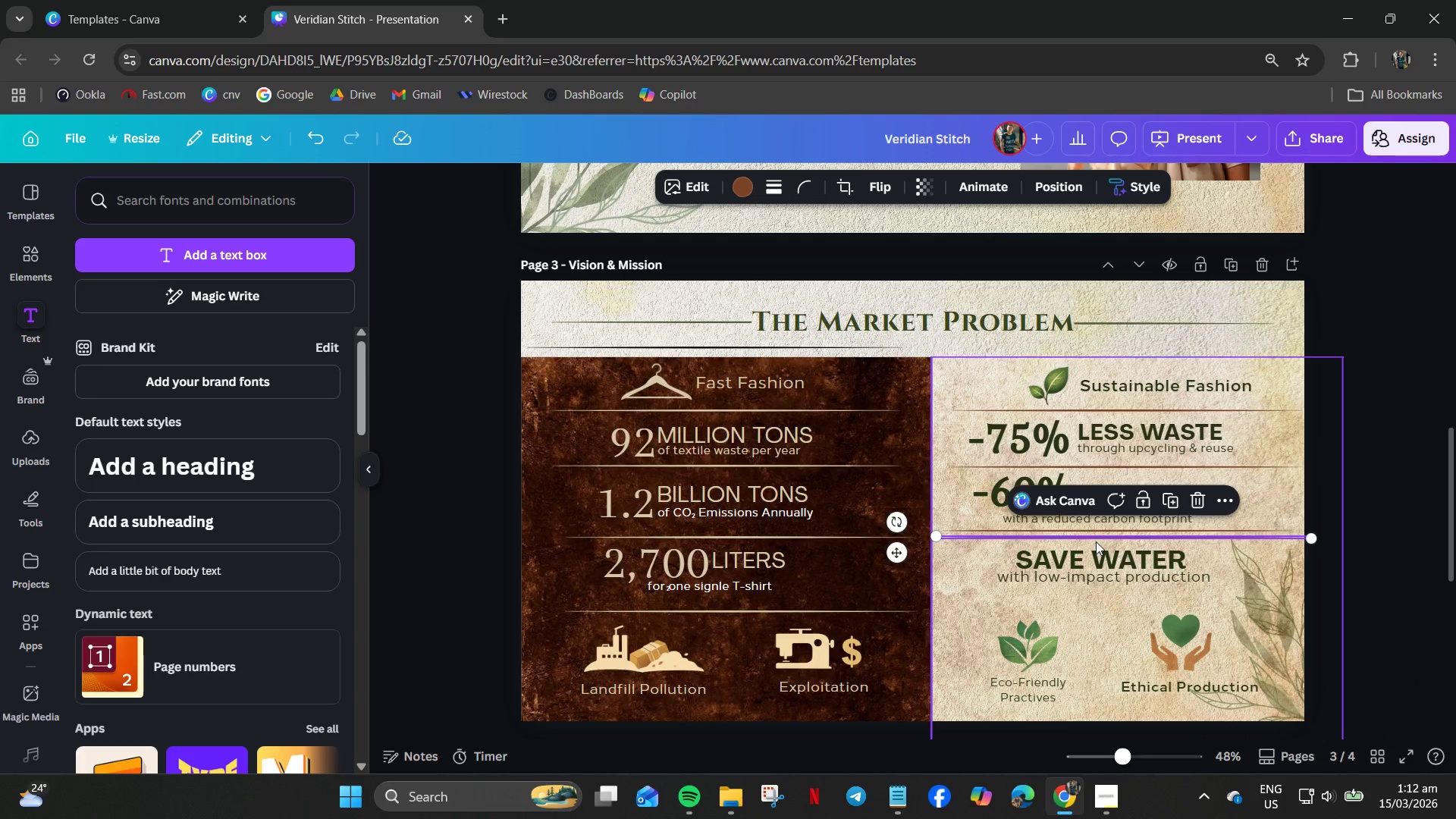 
left_click_drag(start_coordinate=[1093, 536], to_coordinate=[1101, 612])
 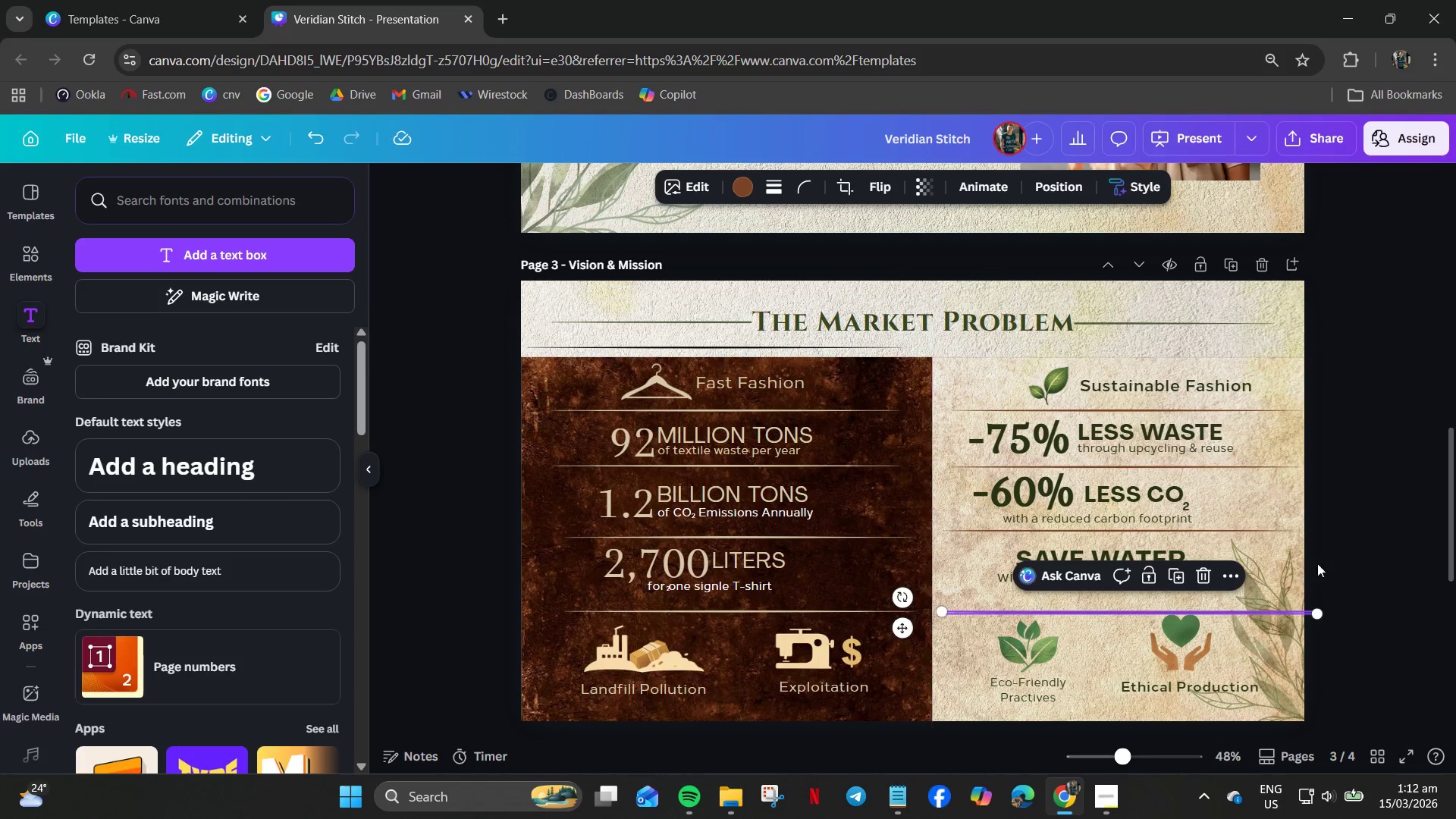 
left_click([1388, 563])
 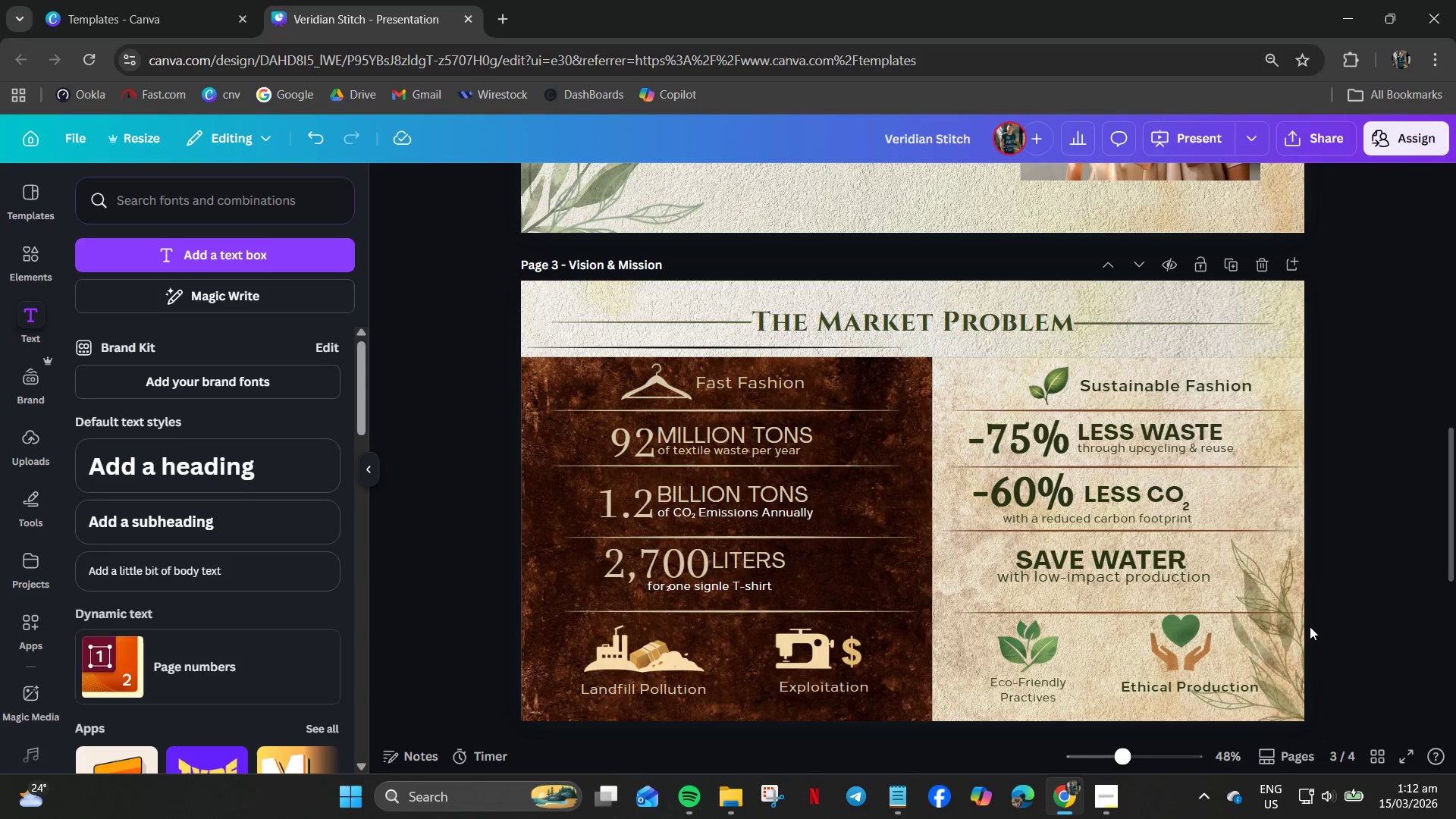 
left_click([1188, 649])
 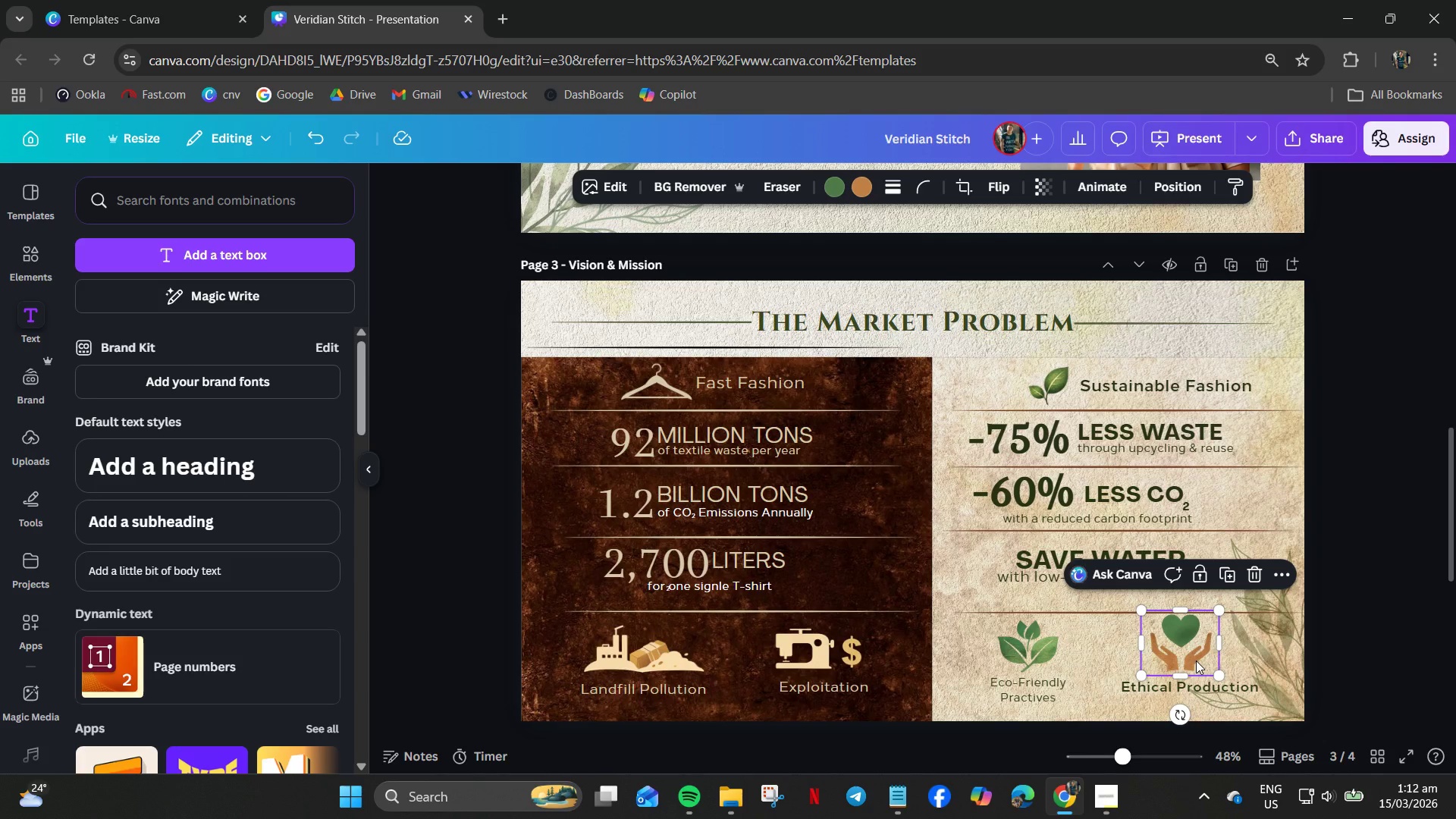 
hold_key(key=ArrowDown, duration=0.64)
 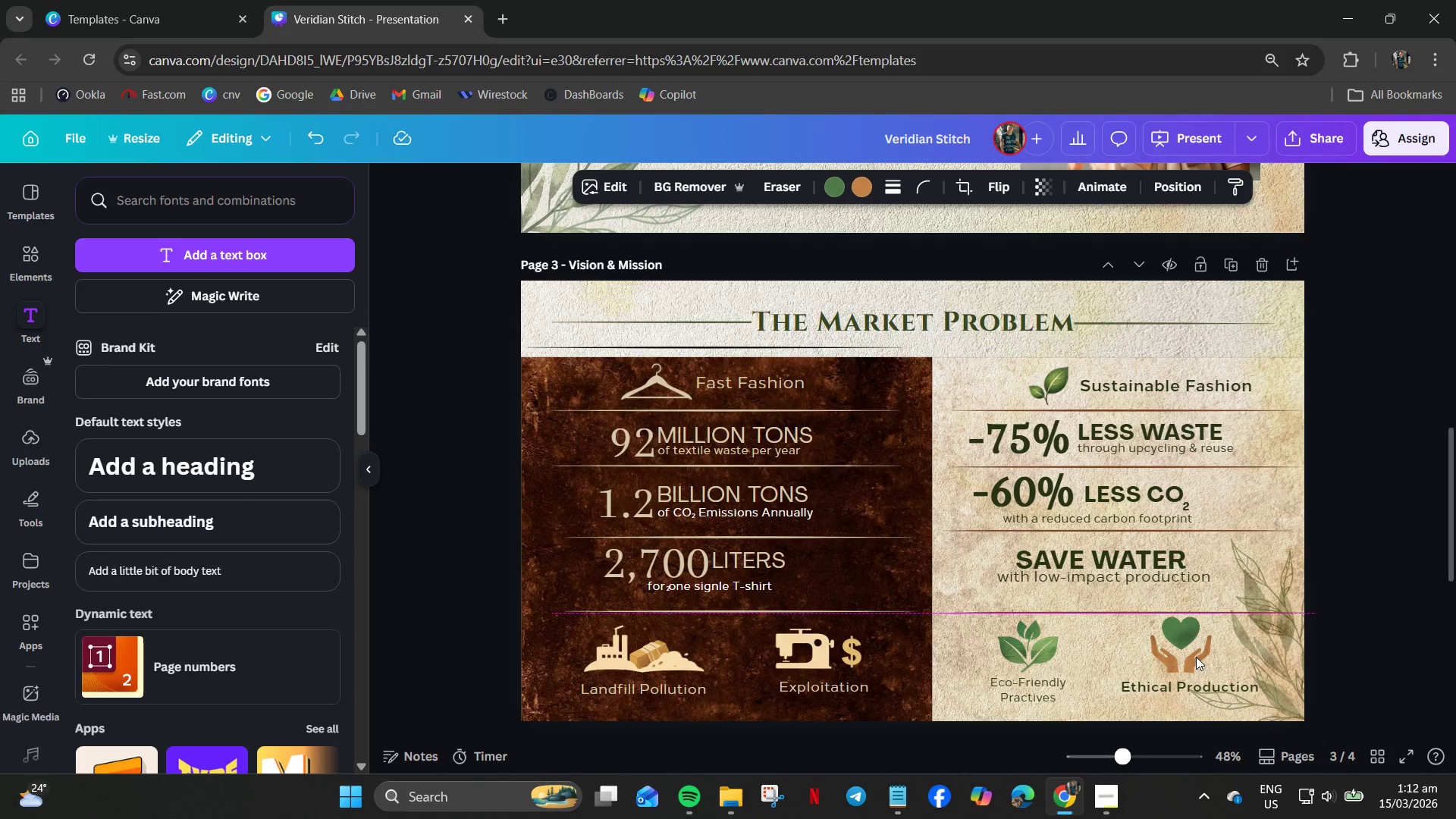 
hold_key(key=ArrowDown, duration=0.72)
 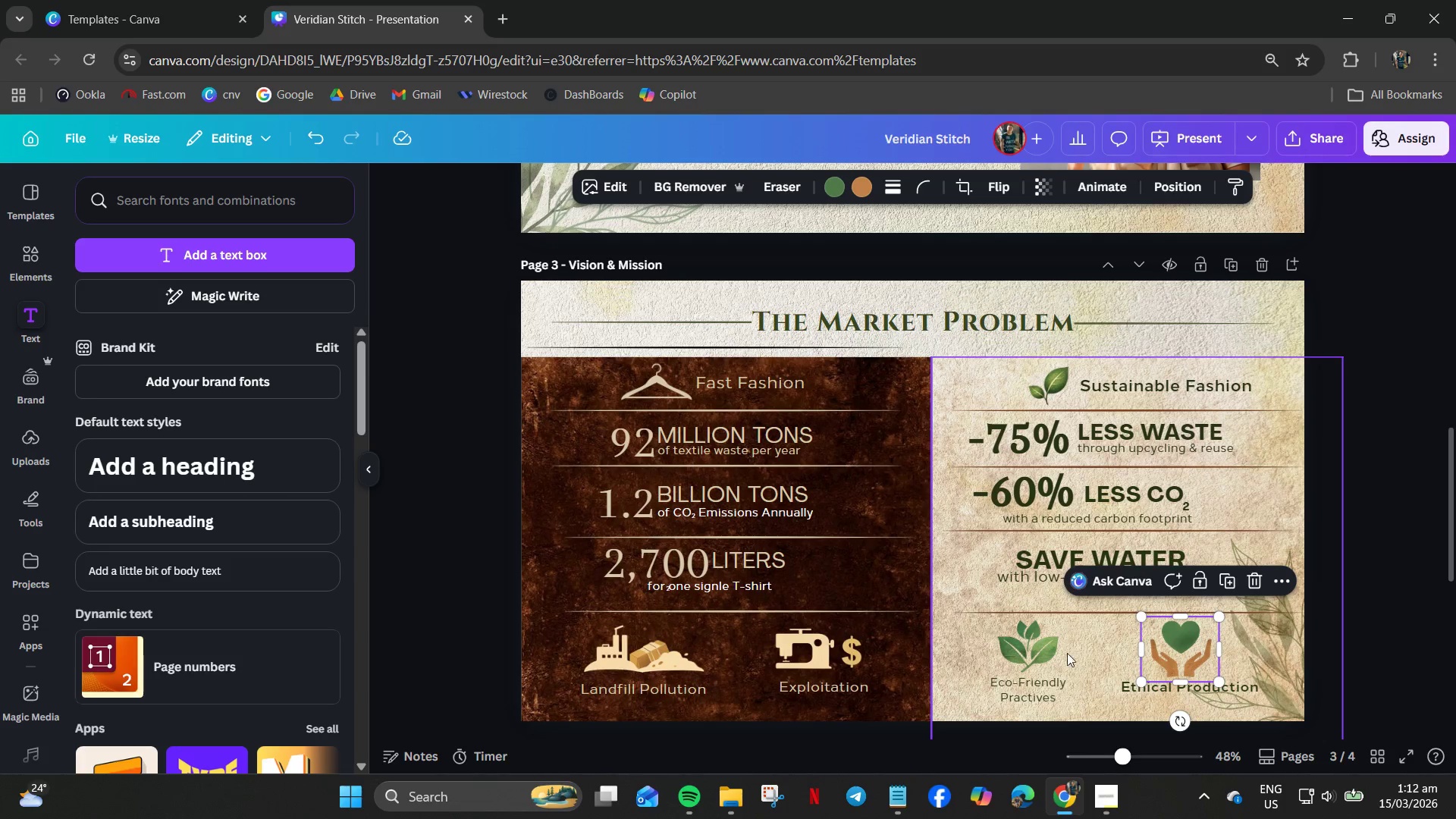 
left_click([1015, 644])
 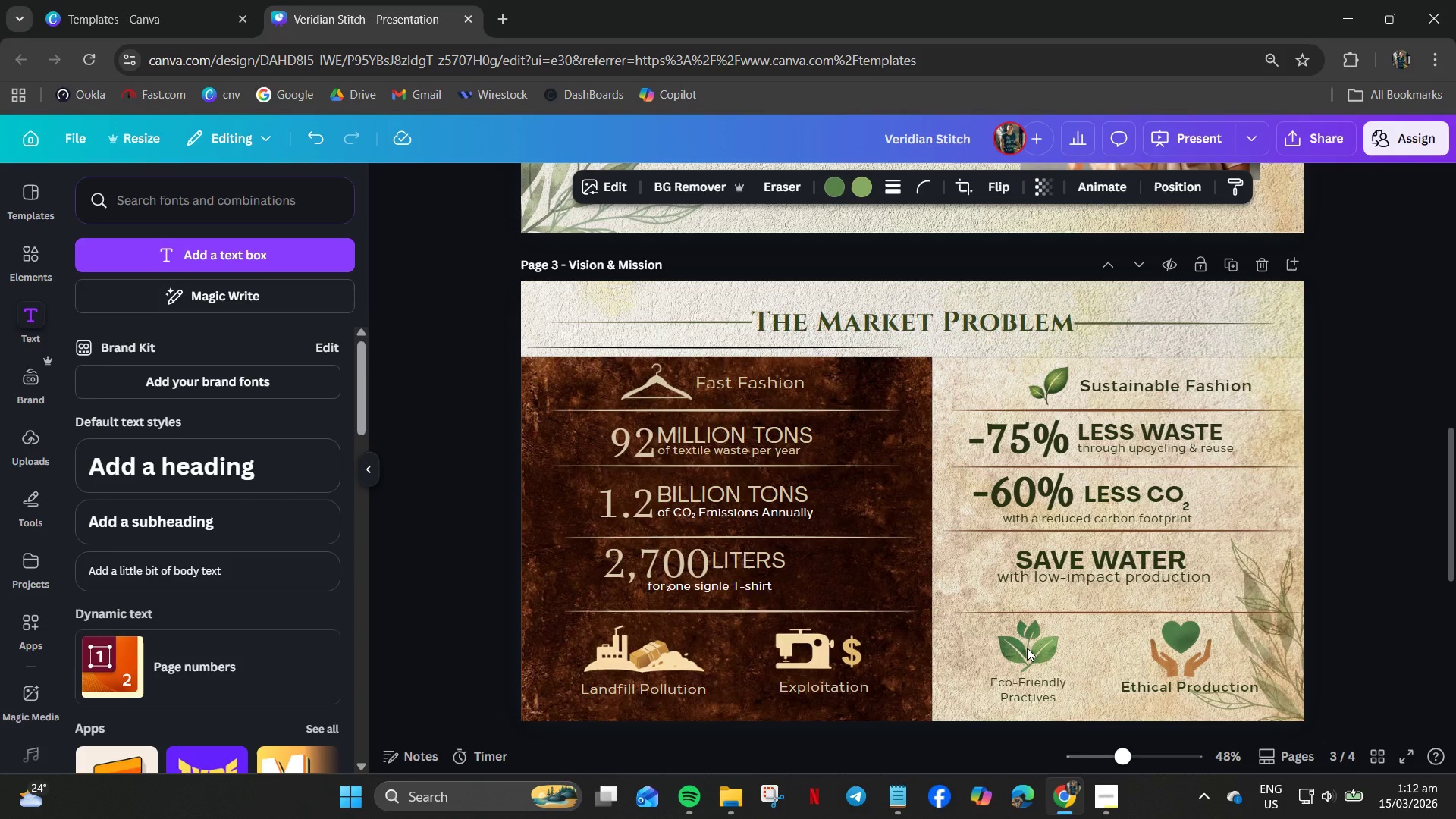 
key(ArrowUp)
 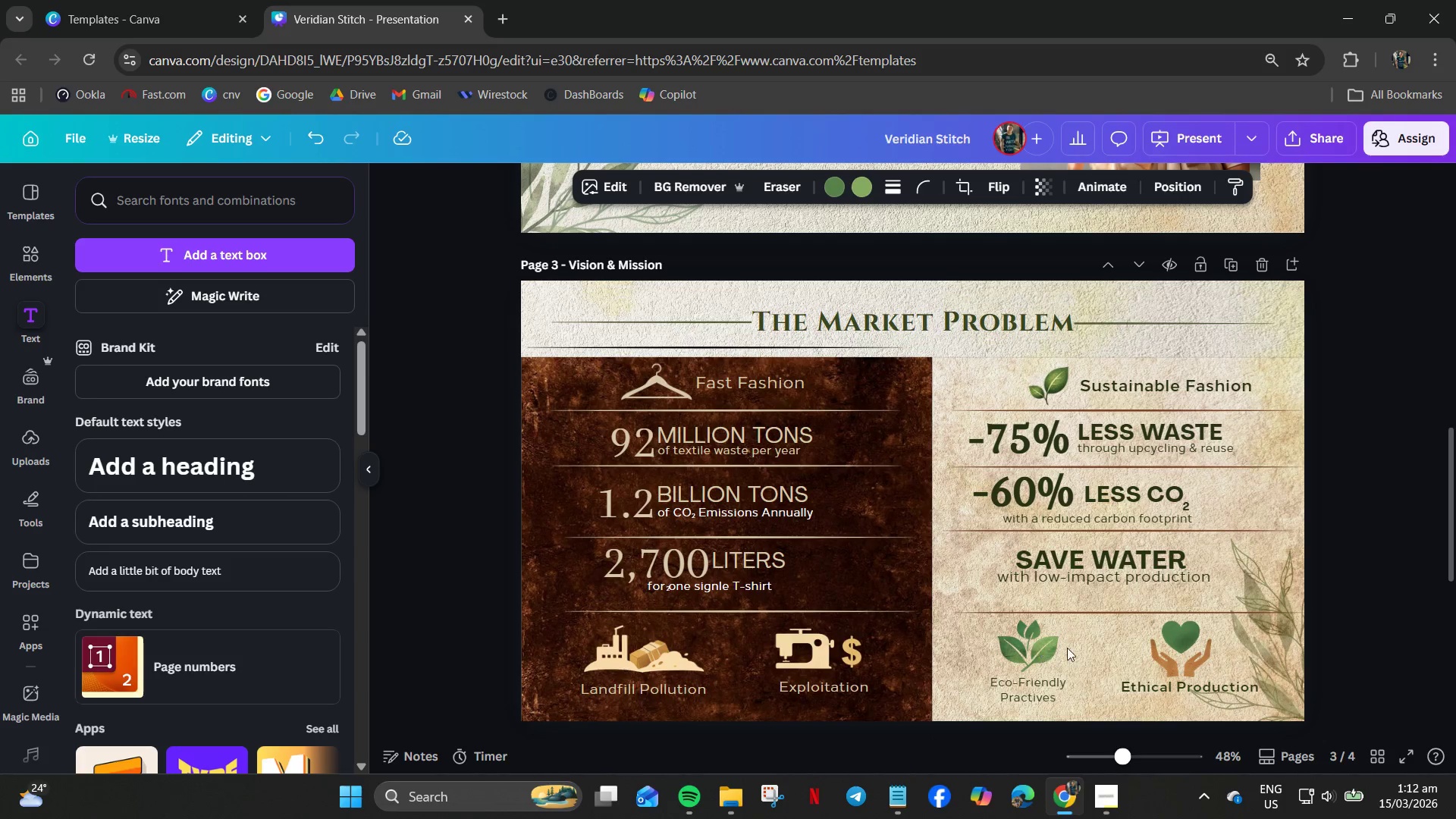 
key(ArrowUp)
 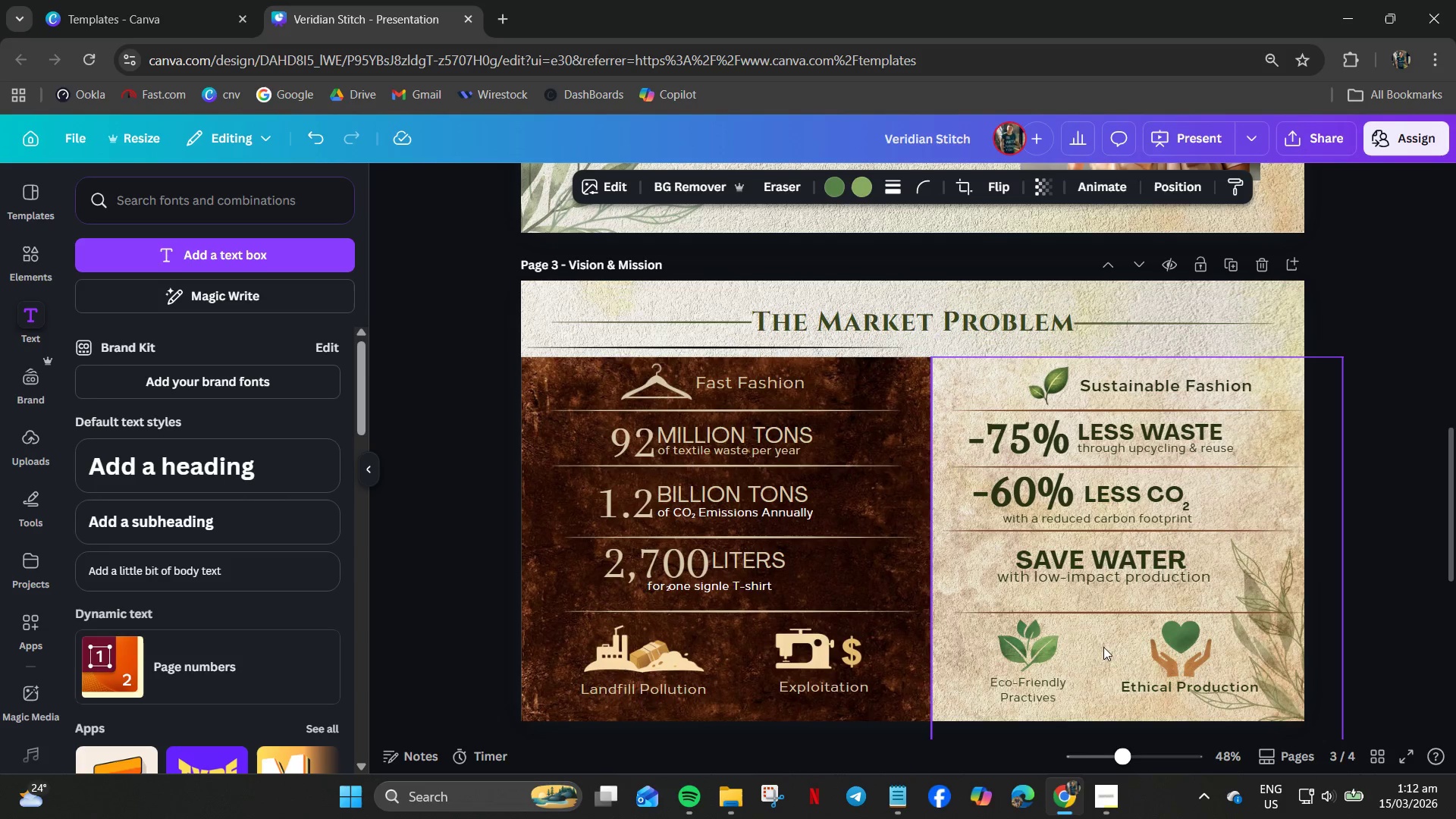 
key(ArrowUp)
 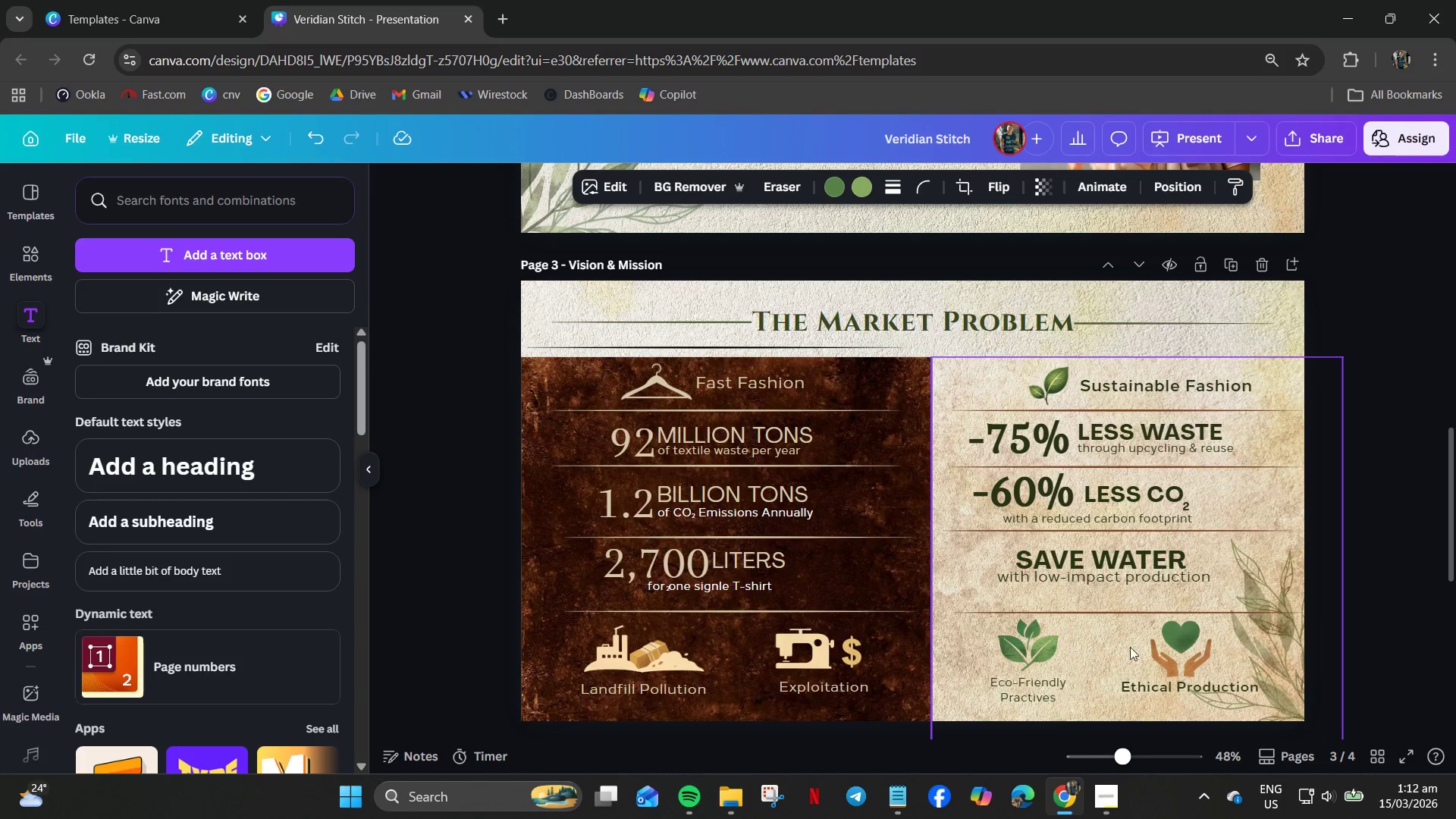 
key(ArrowUp)
 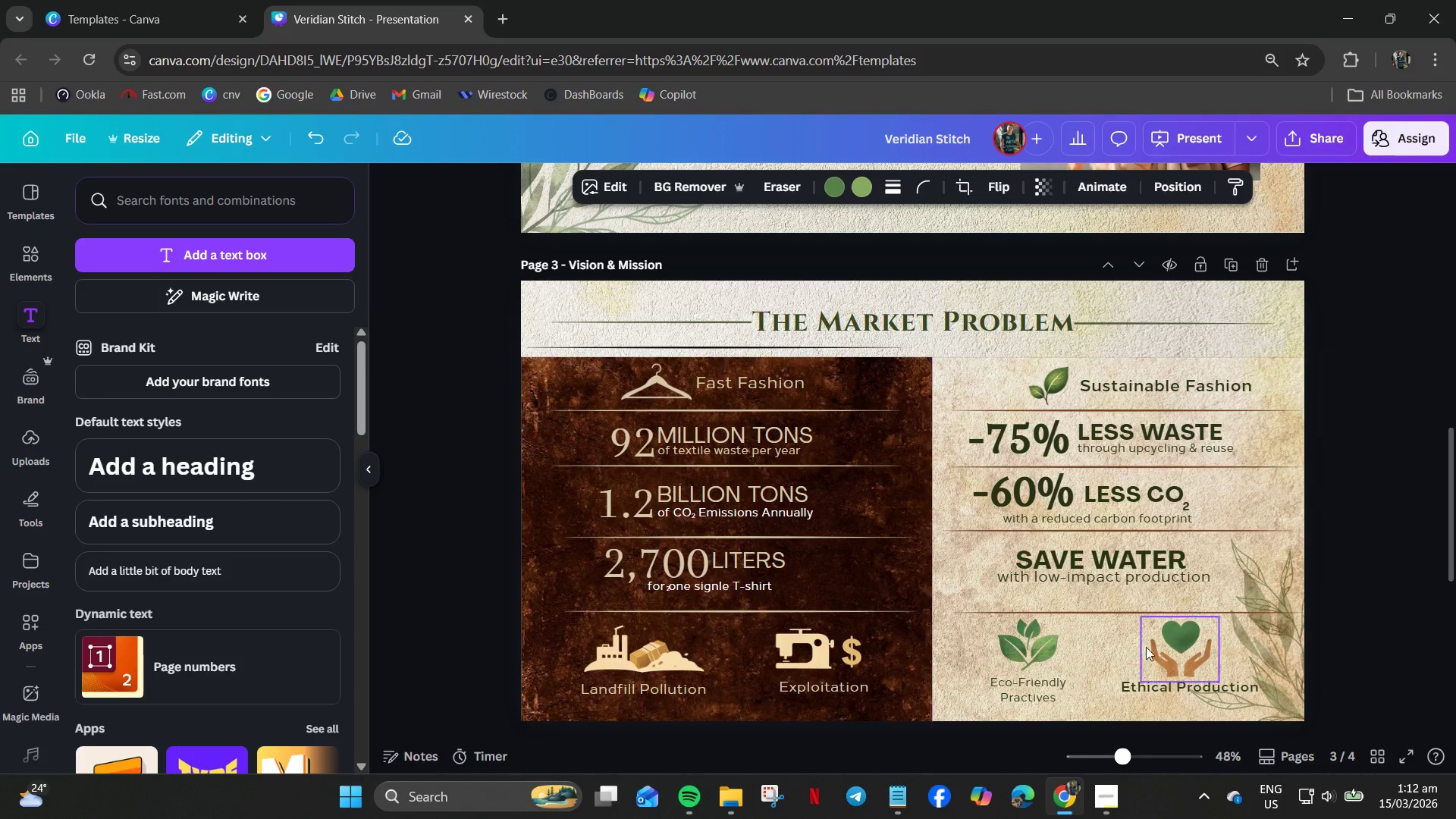 
key(ArrowUp)
 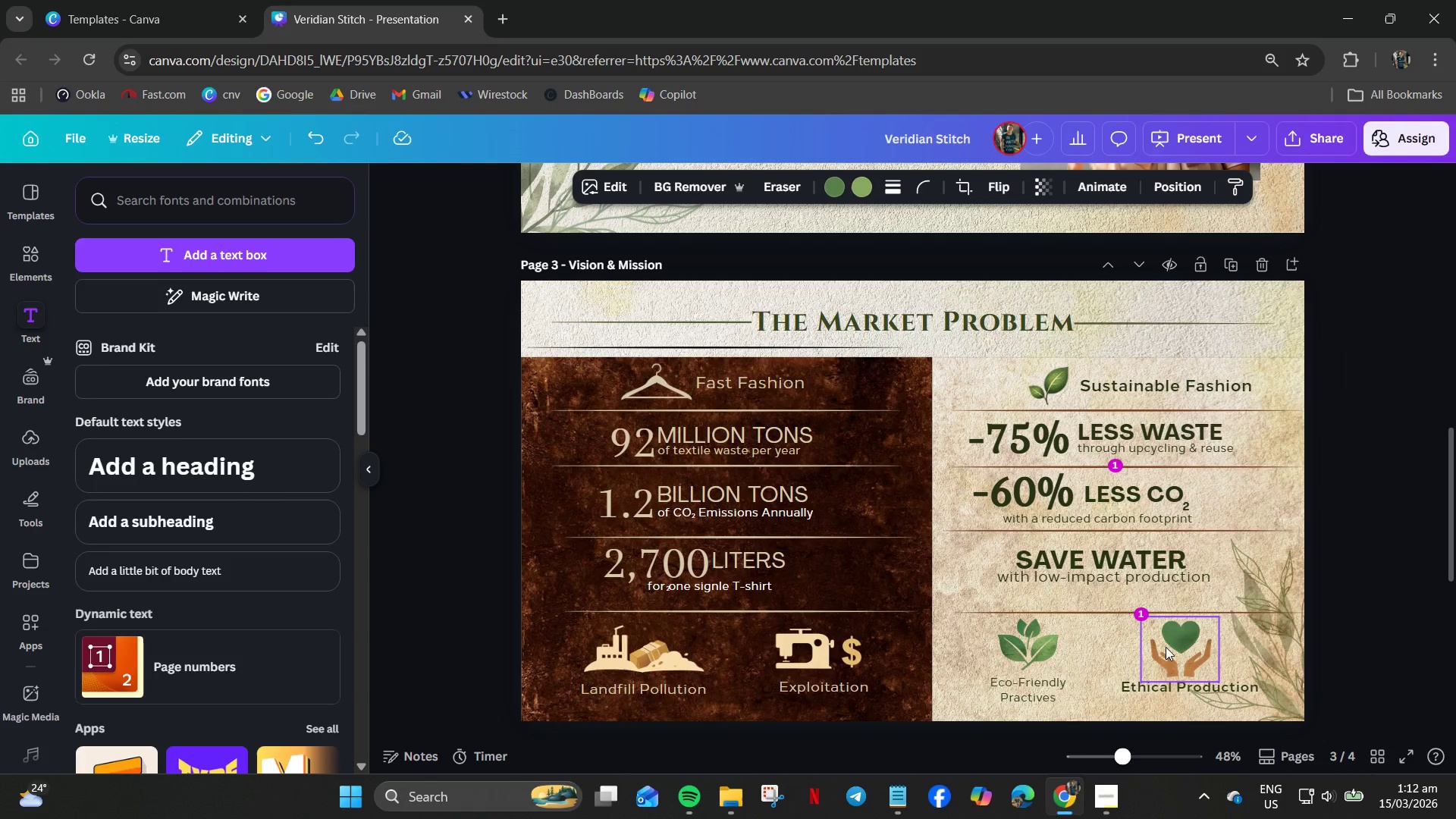 
key(ArrowUp)
 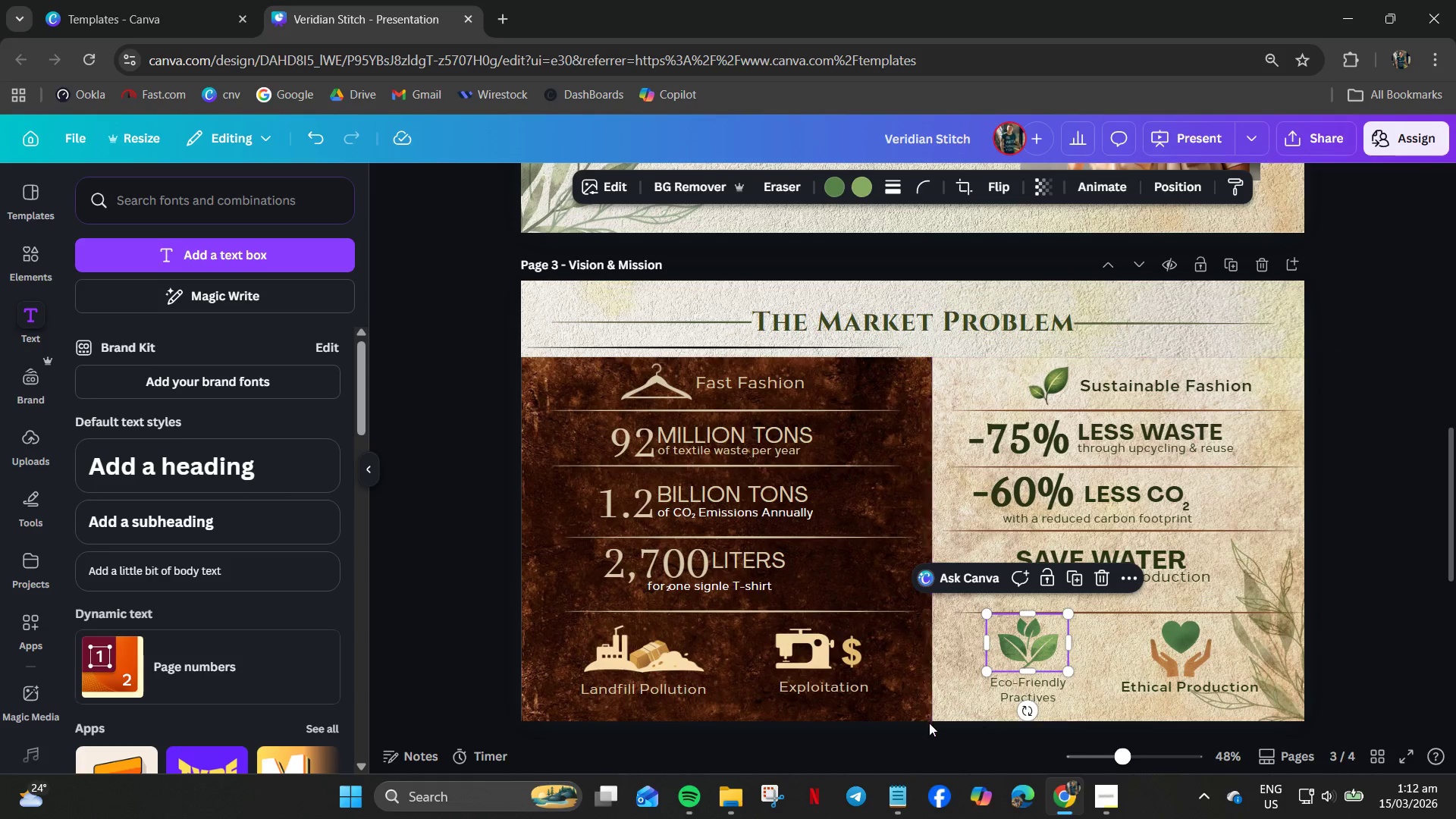 
left_click([843, 673])
 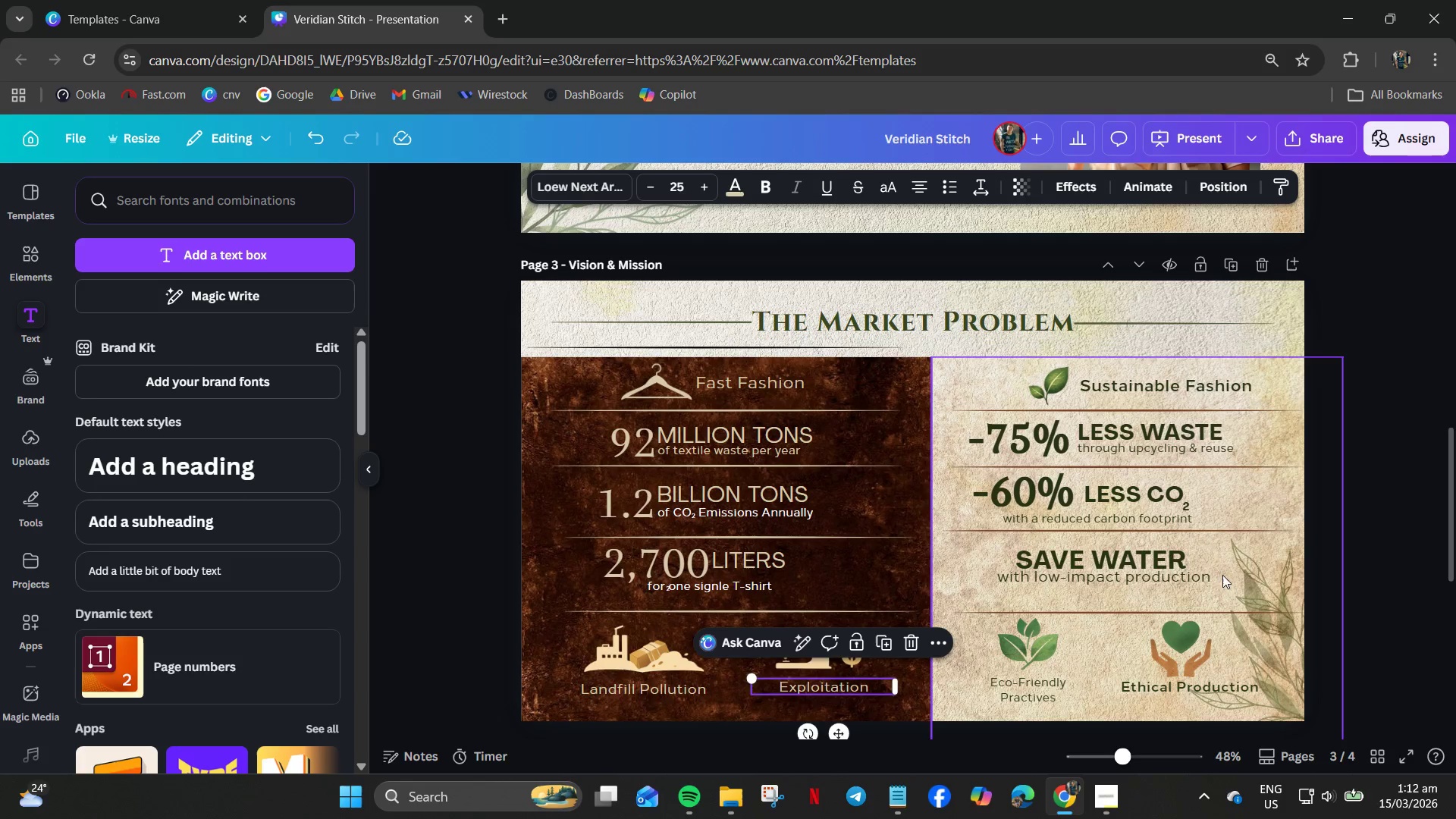 
left_click([1391, 511])
 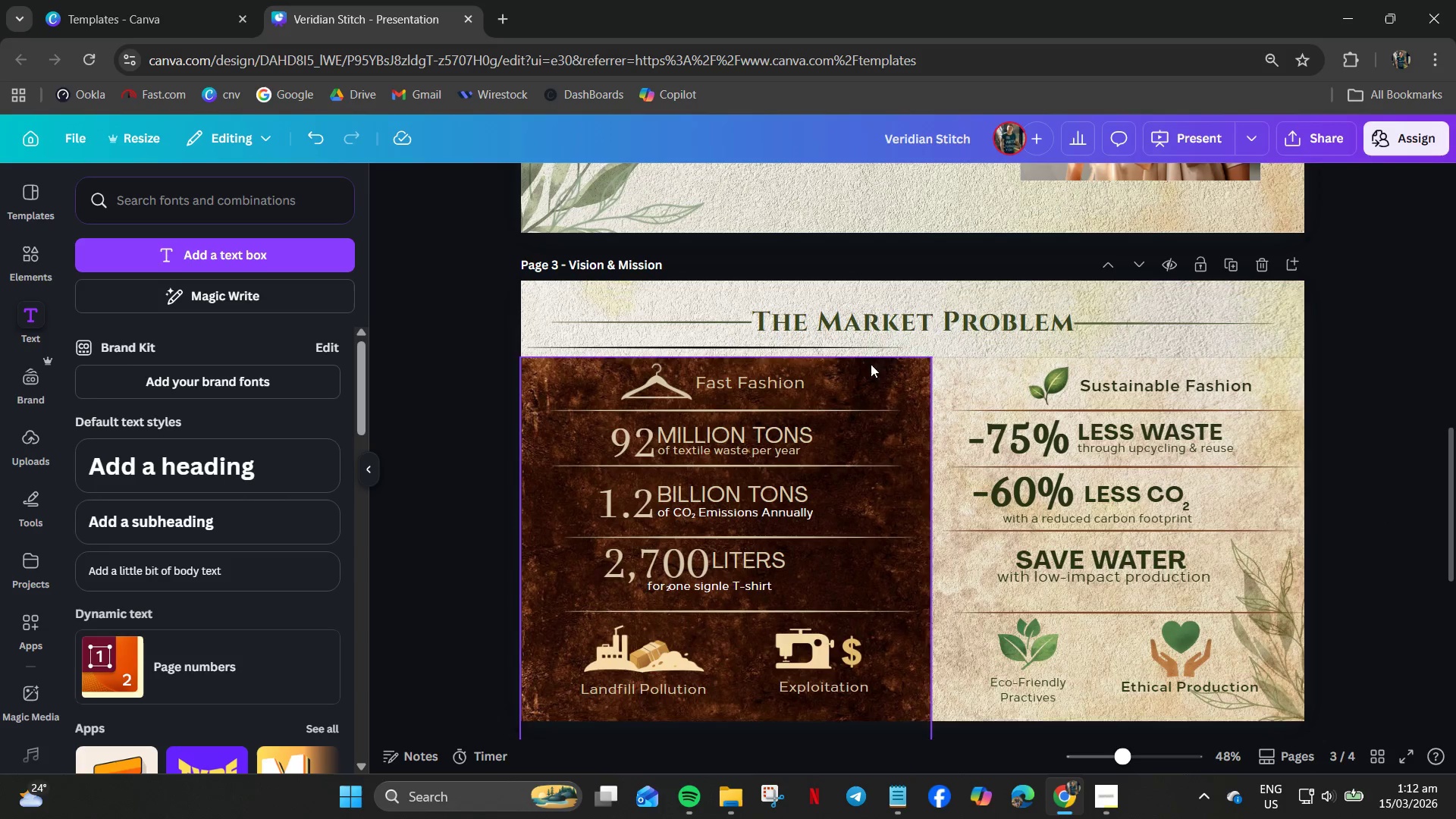 
left_click([795, 348])
 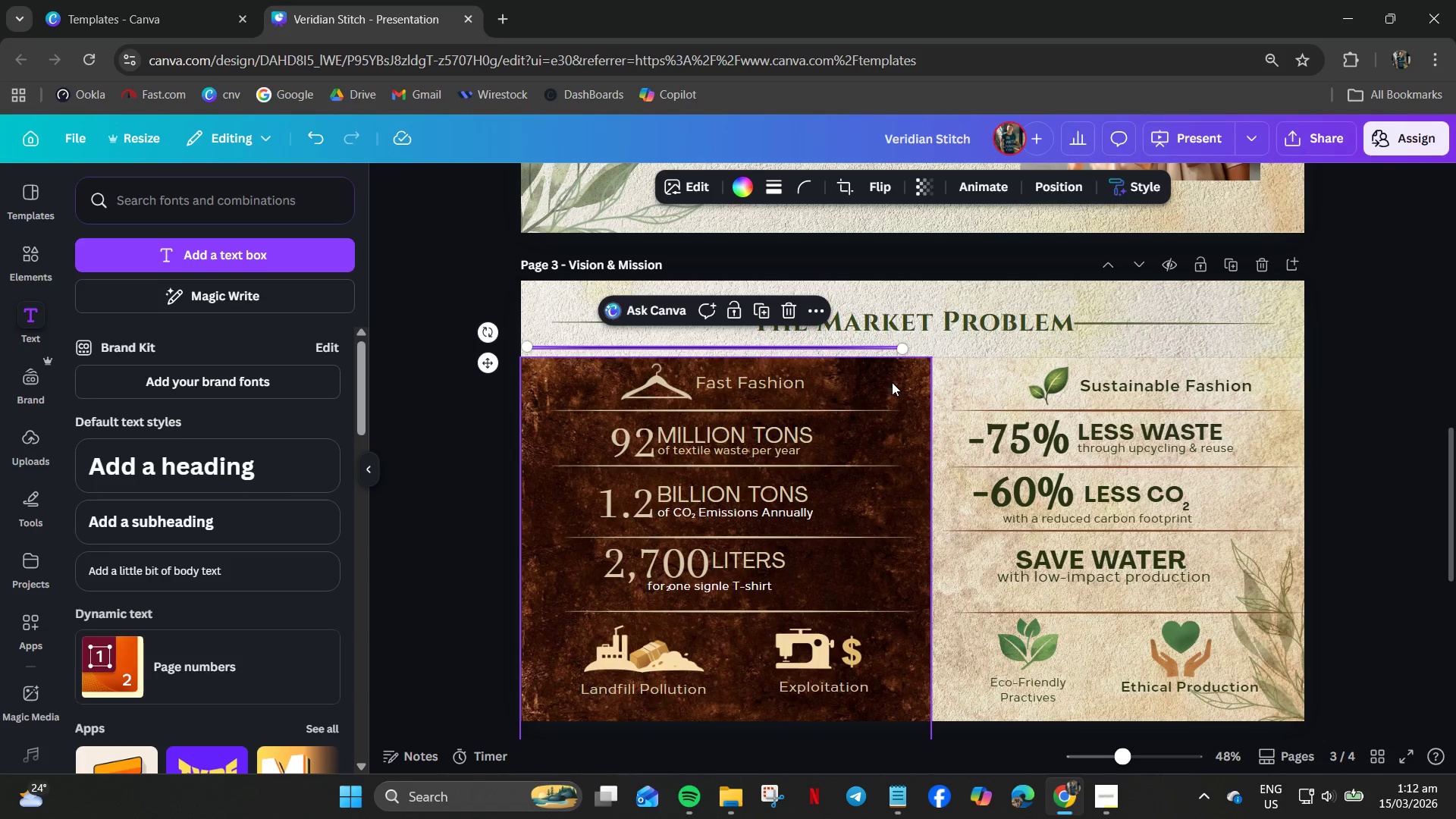 
key(Delete)
 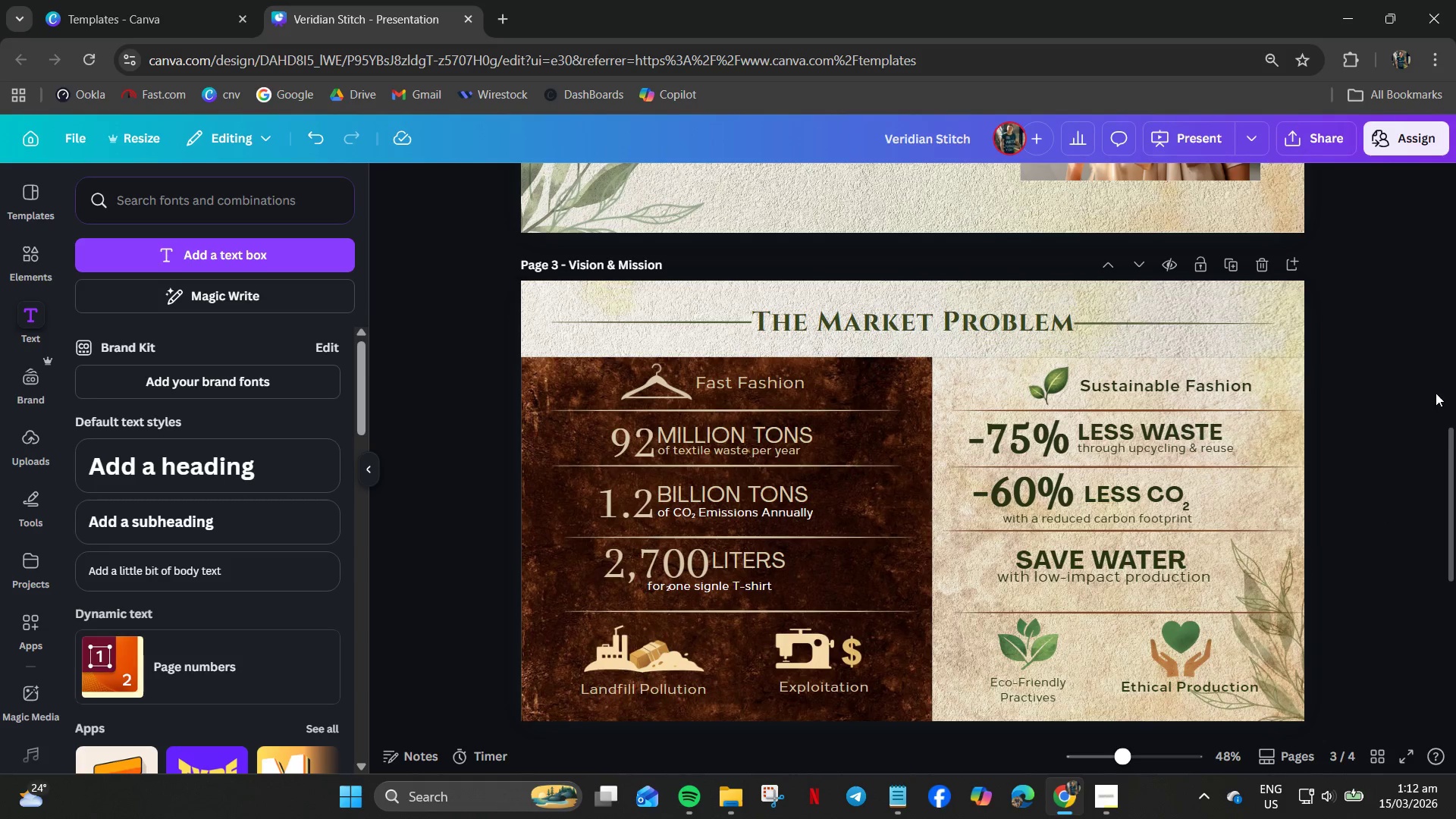 
hold_key(key=ControlLeft, duration=0.59)
scroll: coordinate [1332, 392], scroll_direction: down, amount: 3.0
 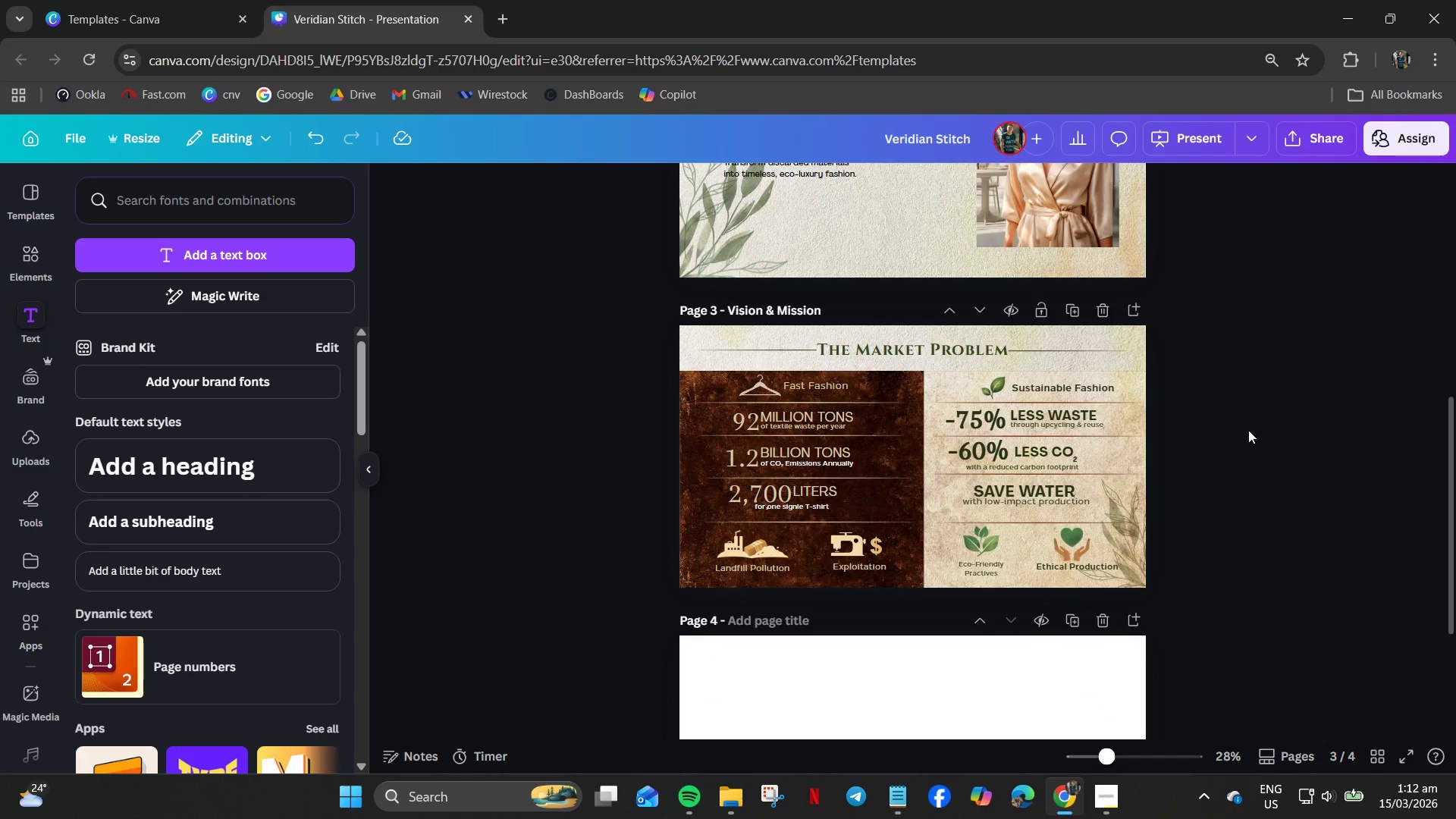 
hold_key(key=ControlLeft, duration=0.58)
scroll: coordinate [1247, 431], scroll_direction: up, amount: 2.0
 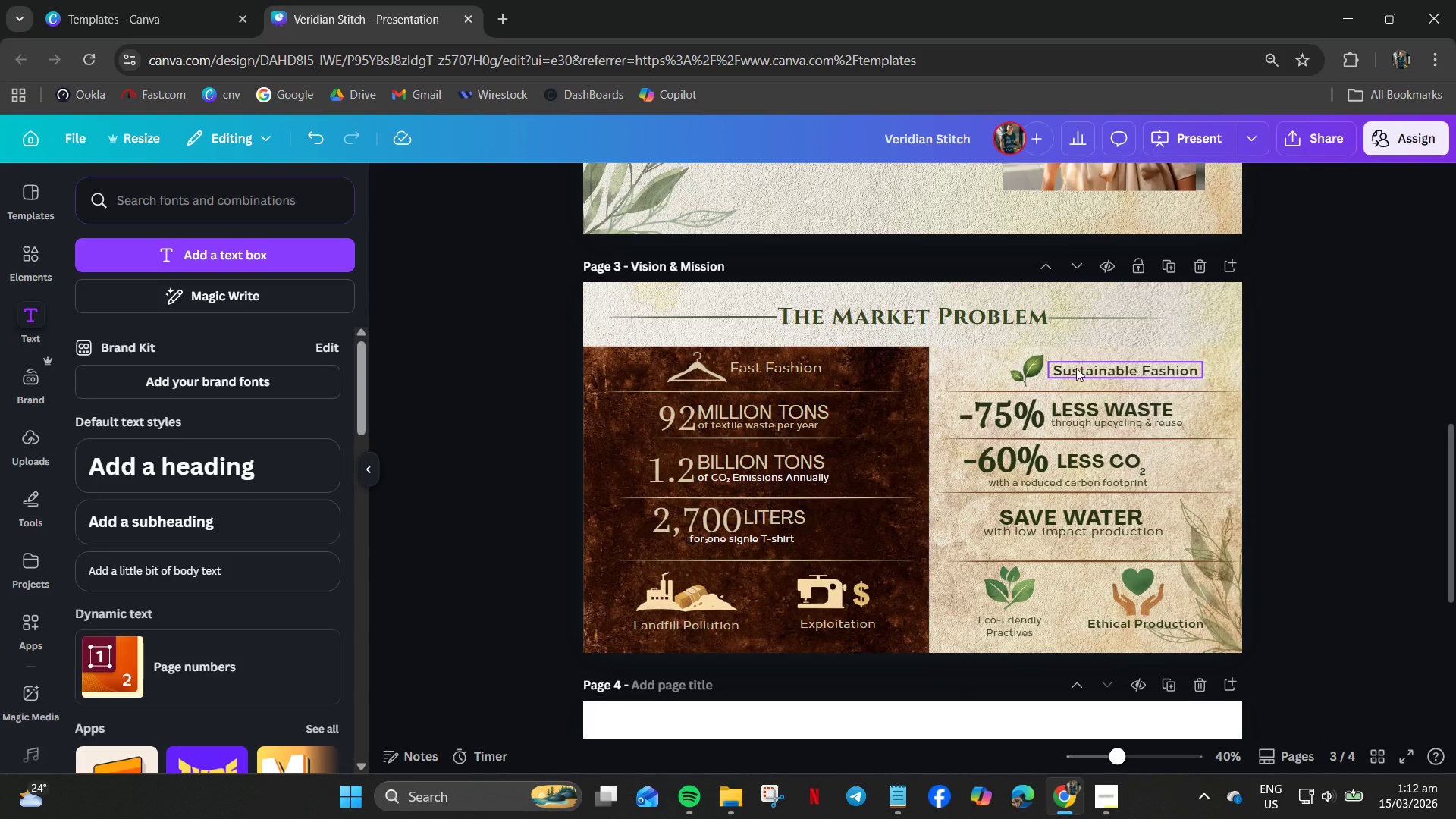 
left_click([1031, 366])
 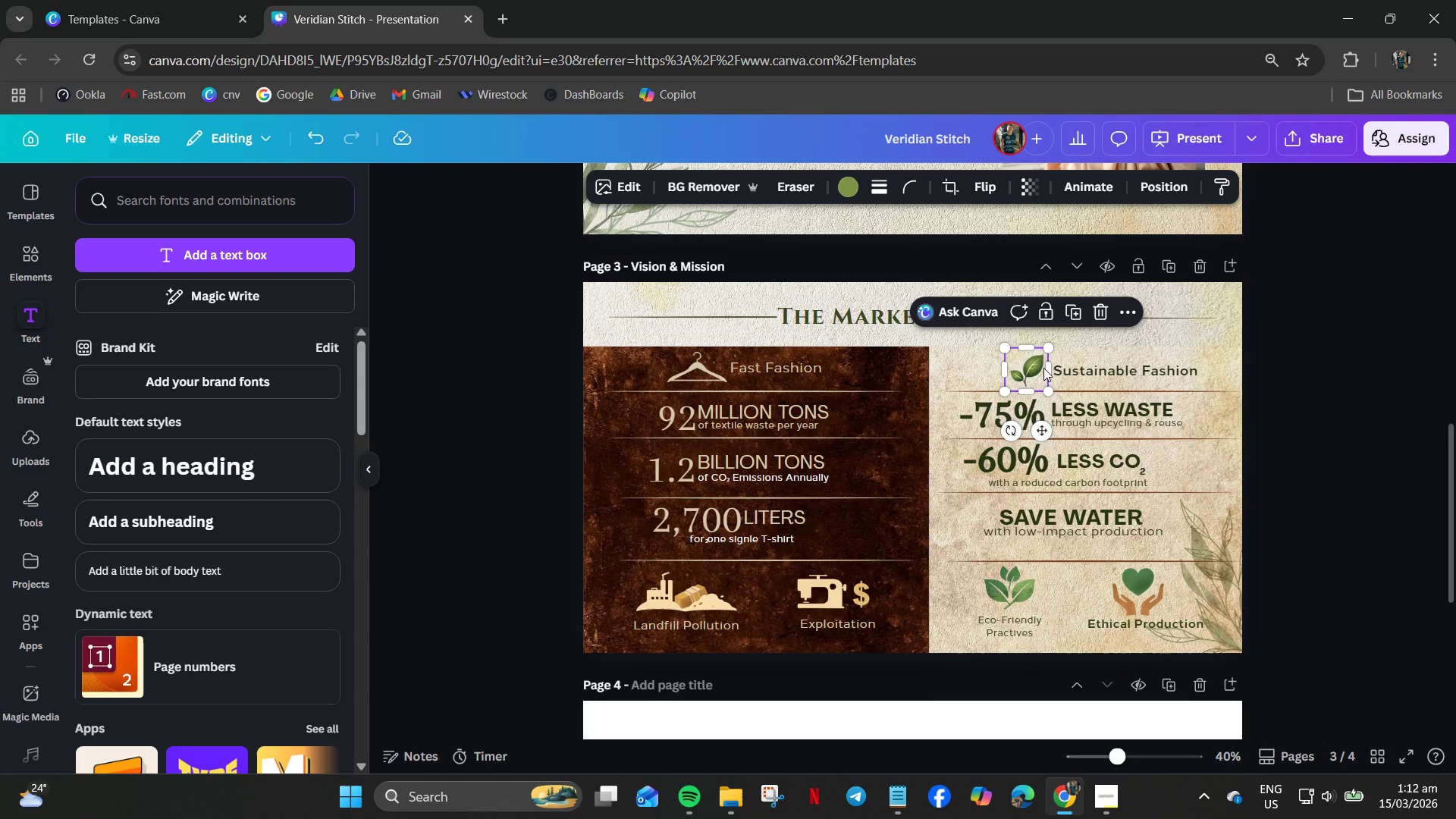 
hold_key(key=ControlLeft, duration=1.11)
left_click([1078, 372])
 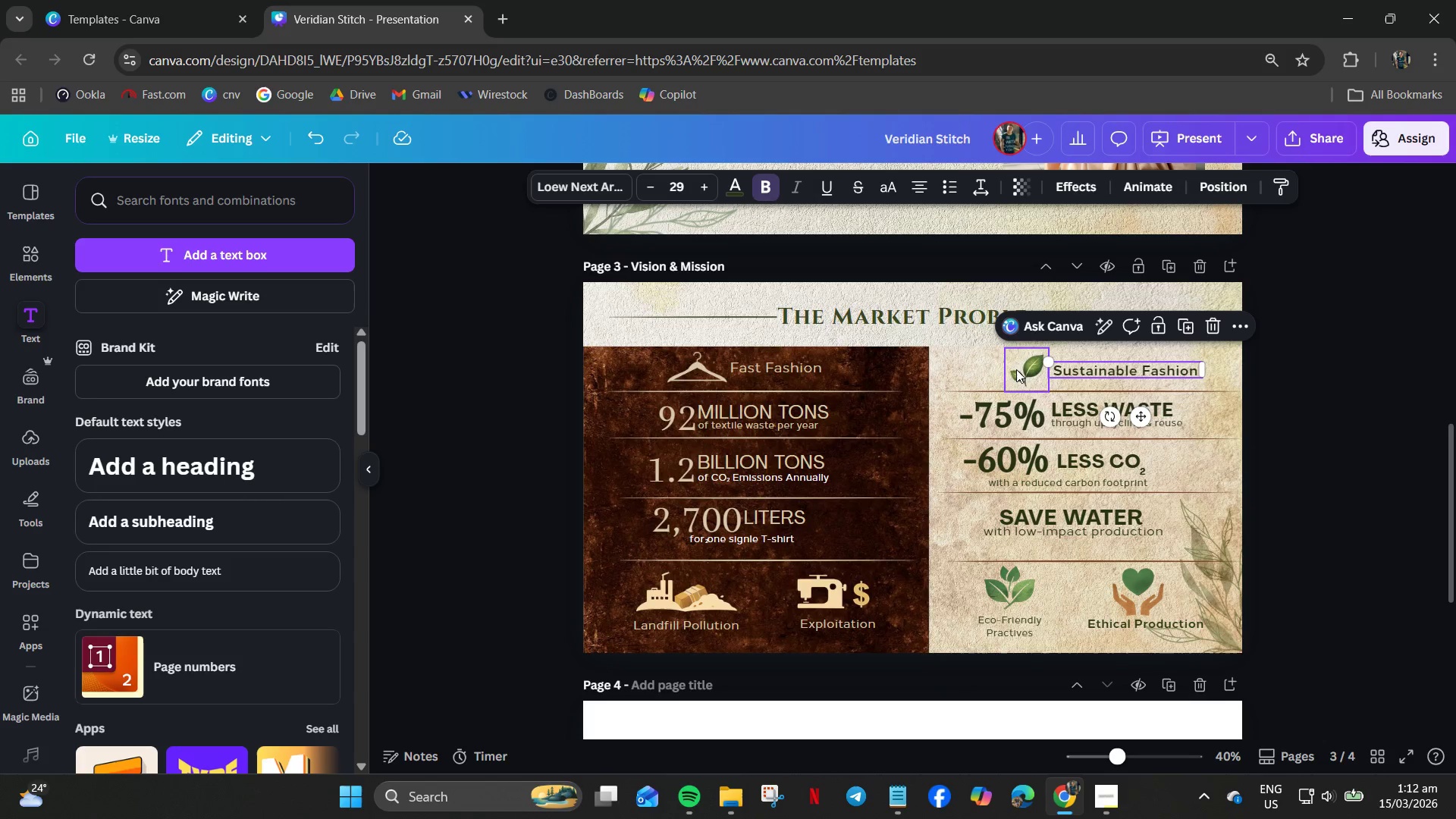 
left_click([1313, 360])
 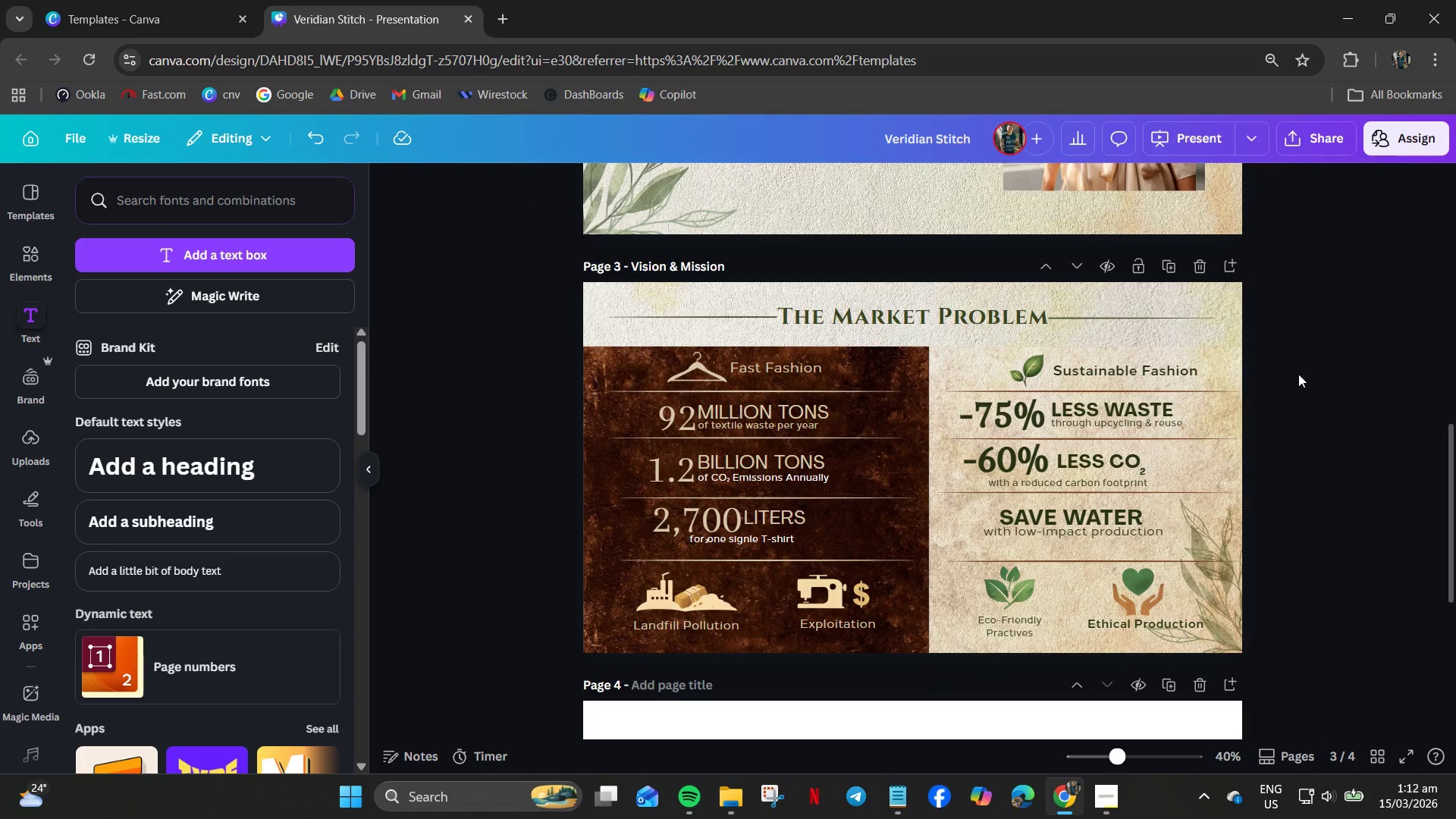 
left_click_drag(start_coordinate=[1302, 374], to_coordinate=[1028, 372])
 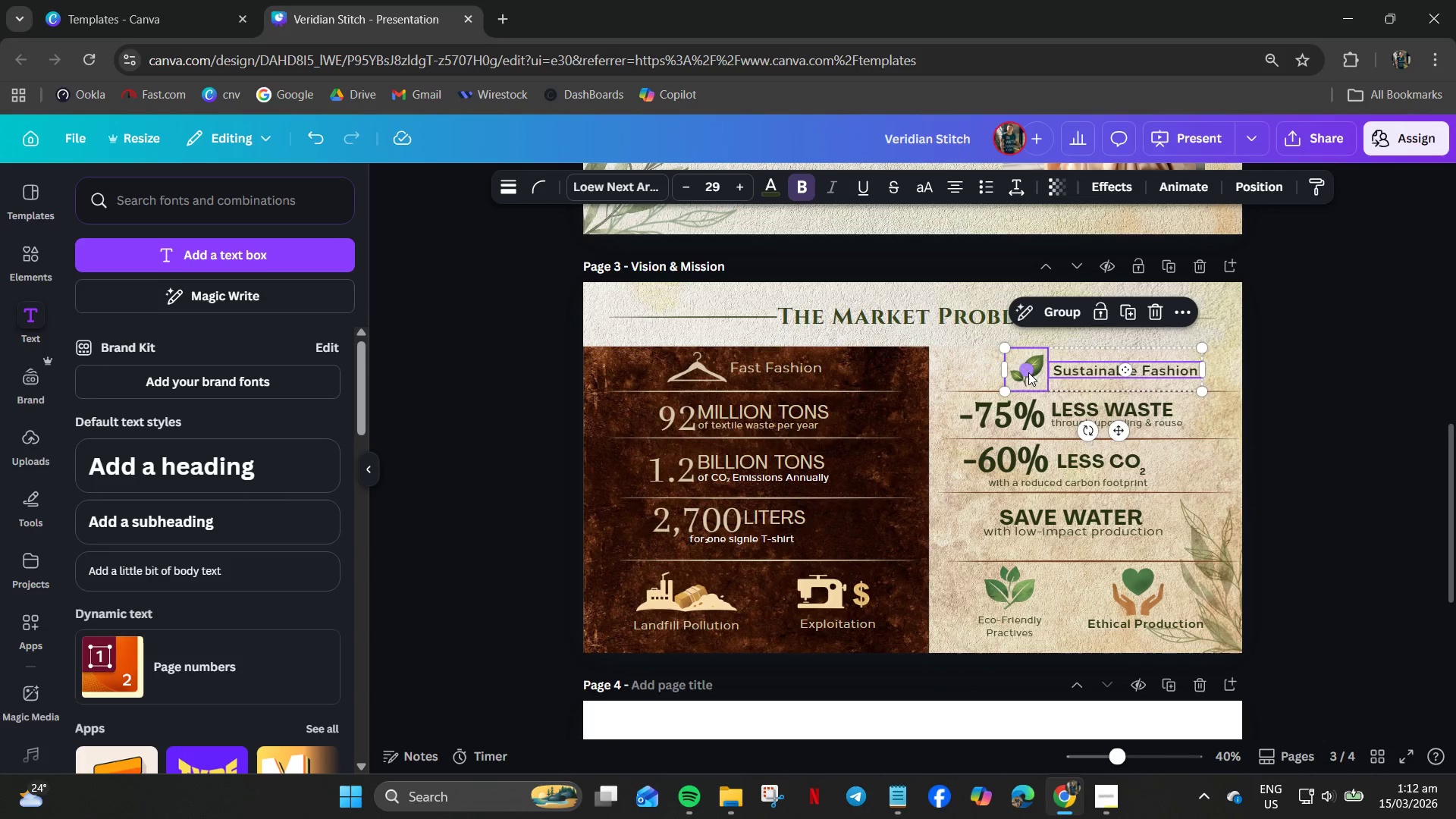 
right_click([1028, 372])
 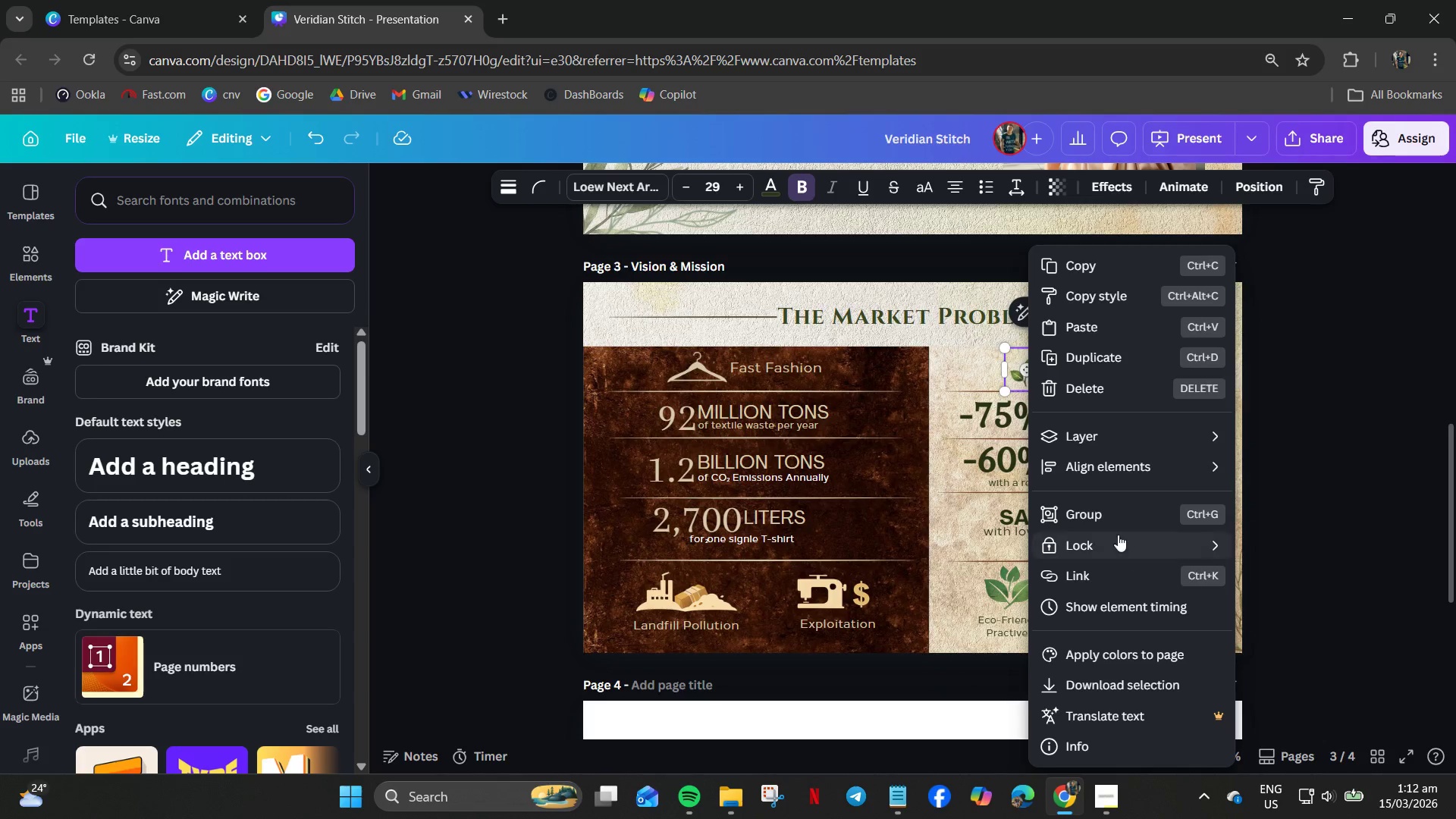 
left_click_drag(start_coordinate=[1091, 510], to_coordinate=[1094, 516])
 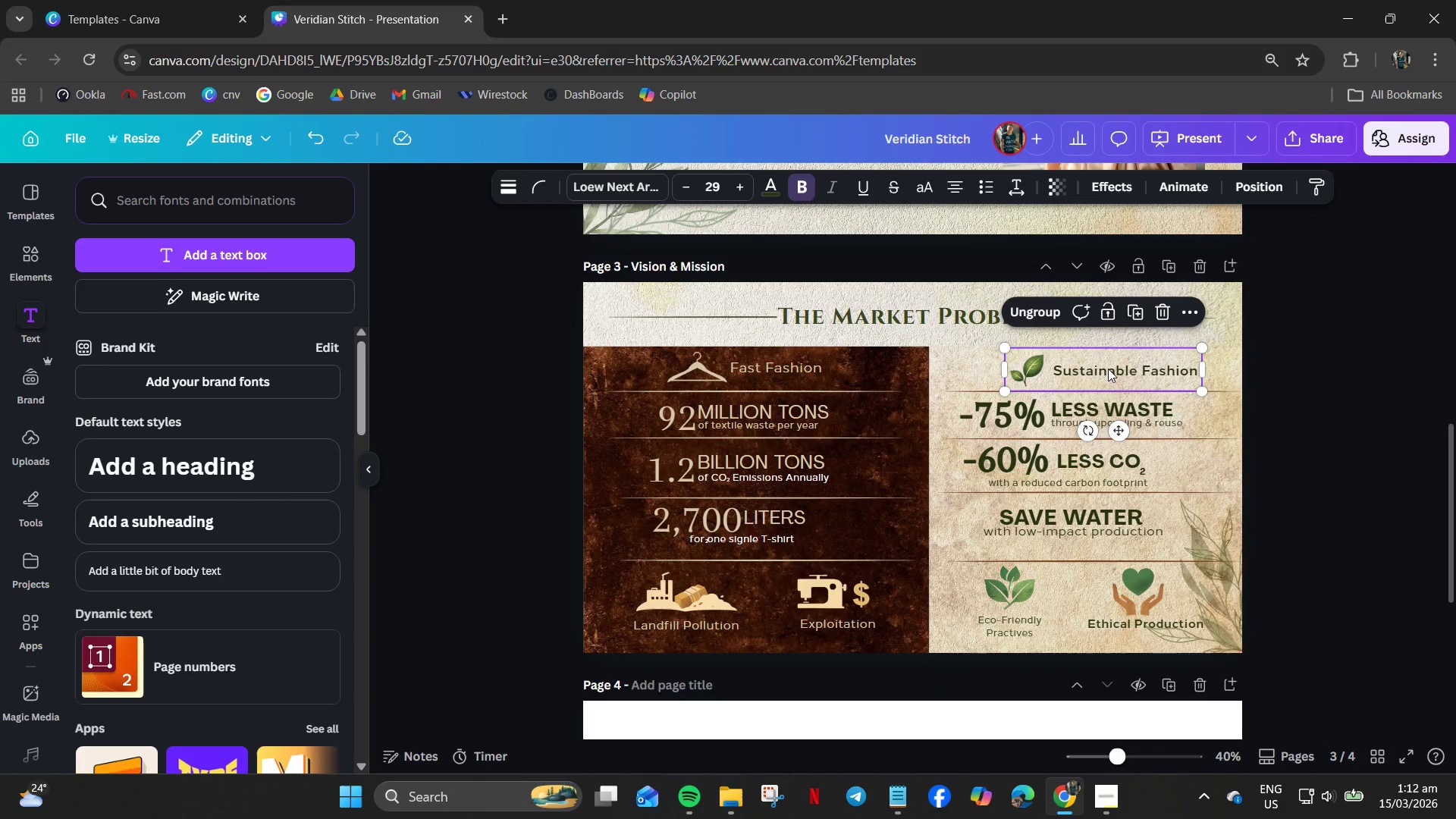 
right_click([1107, 367])
 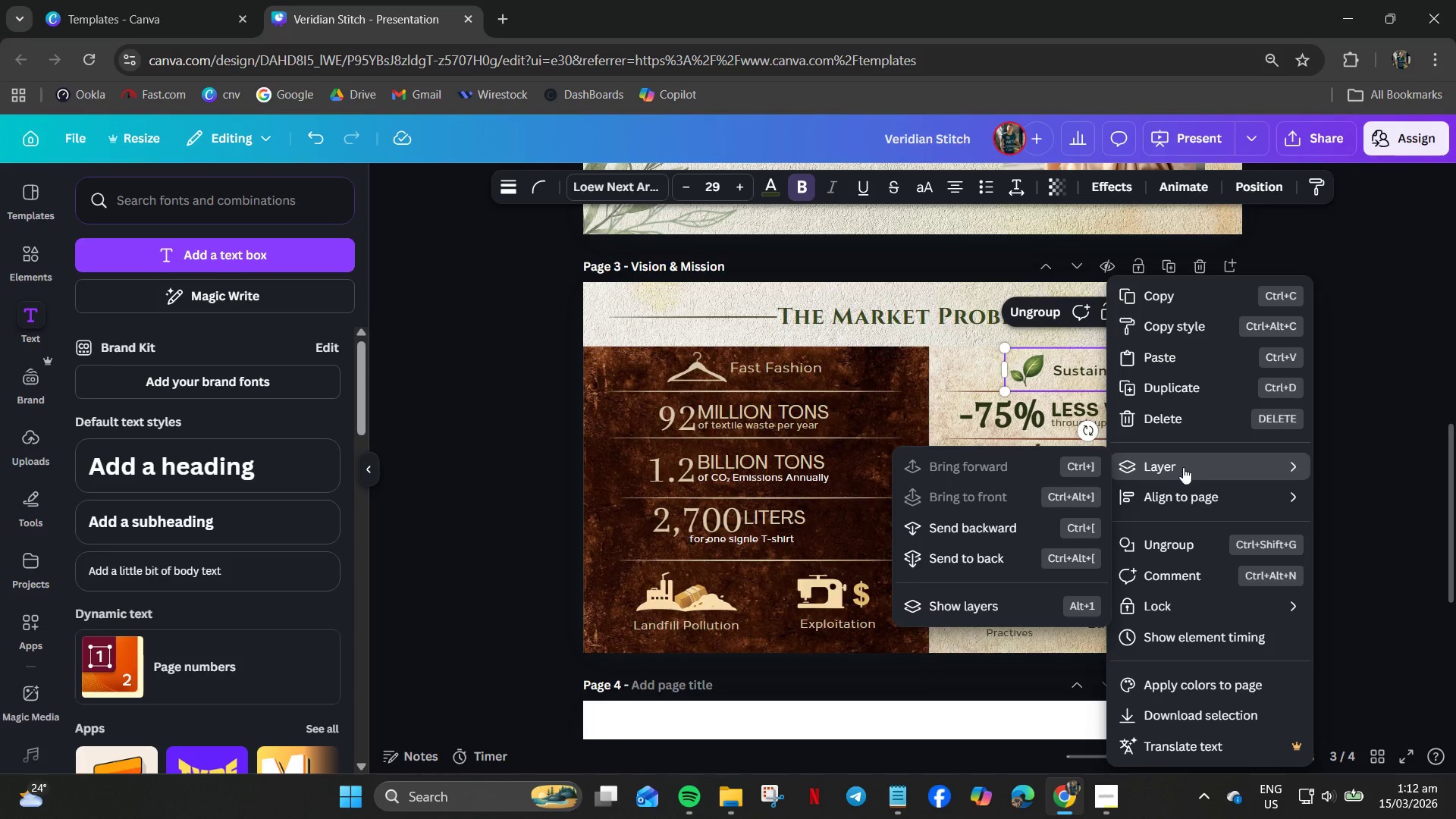 
left_click([1401, 442])
 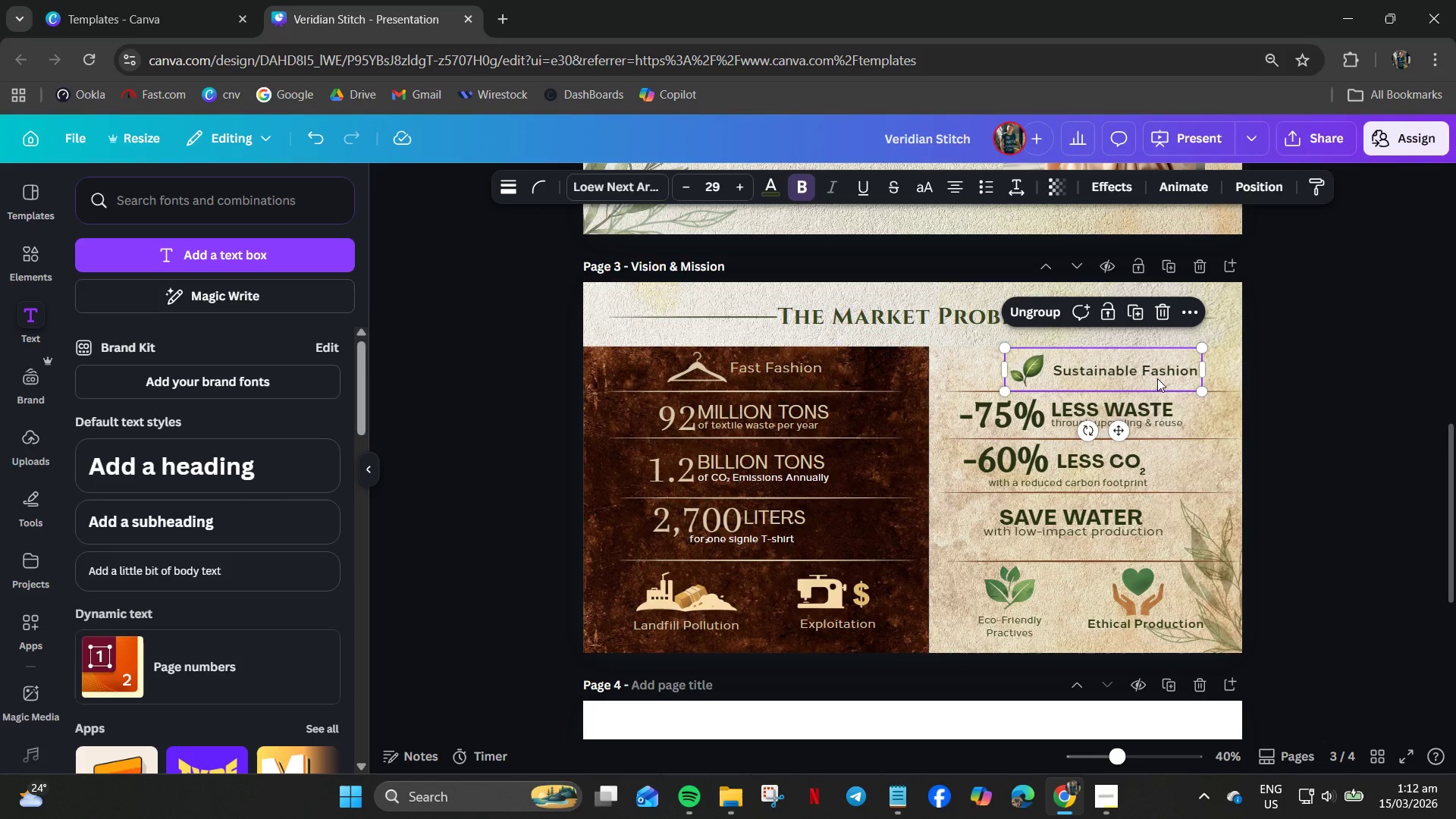 
left_click_drag(start_coordinate=[1156, 377], to_coordinate=[1131, 376])
 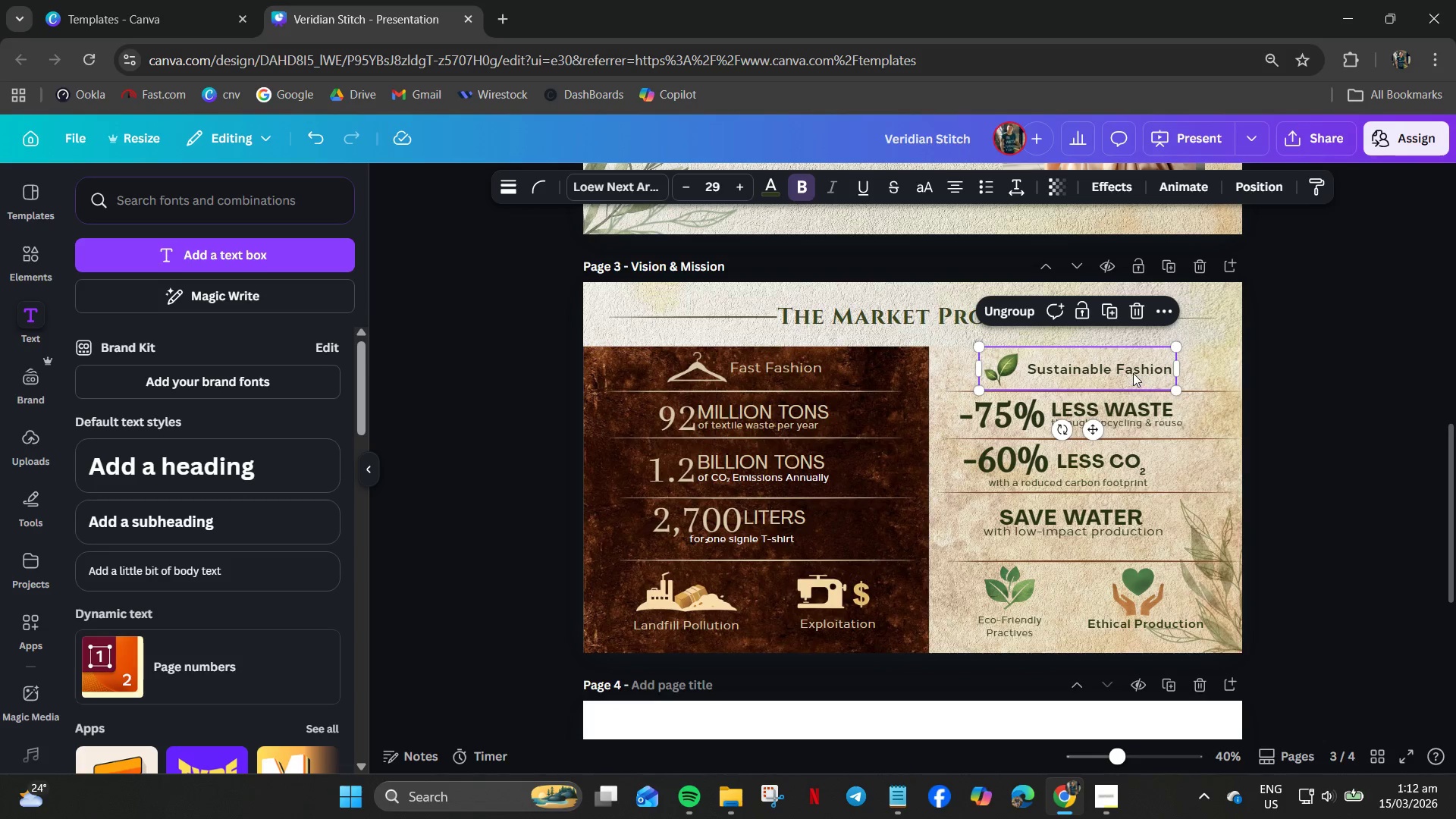 
left_click_drag(start_coordinate=[1131, 372], to_coordinate=[1134, 376])
 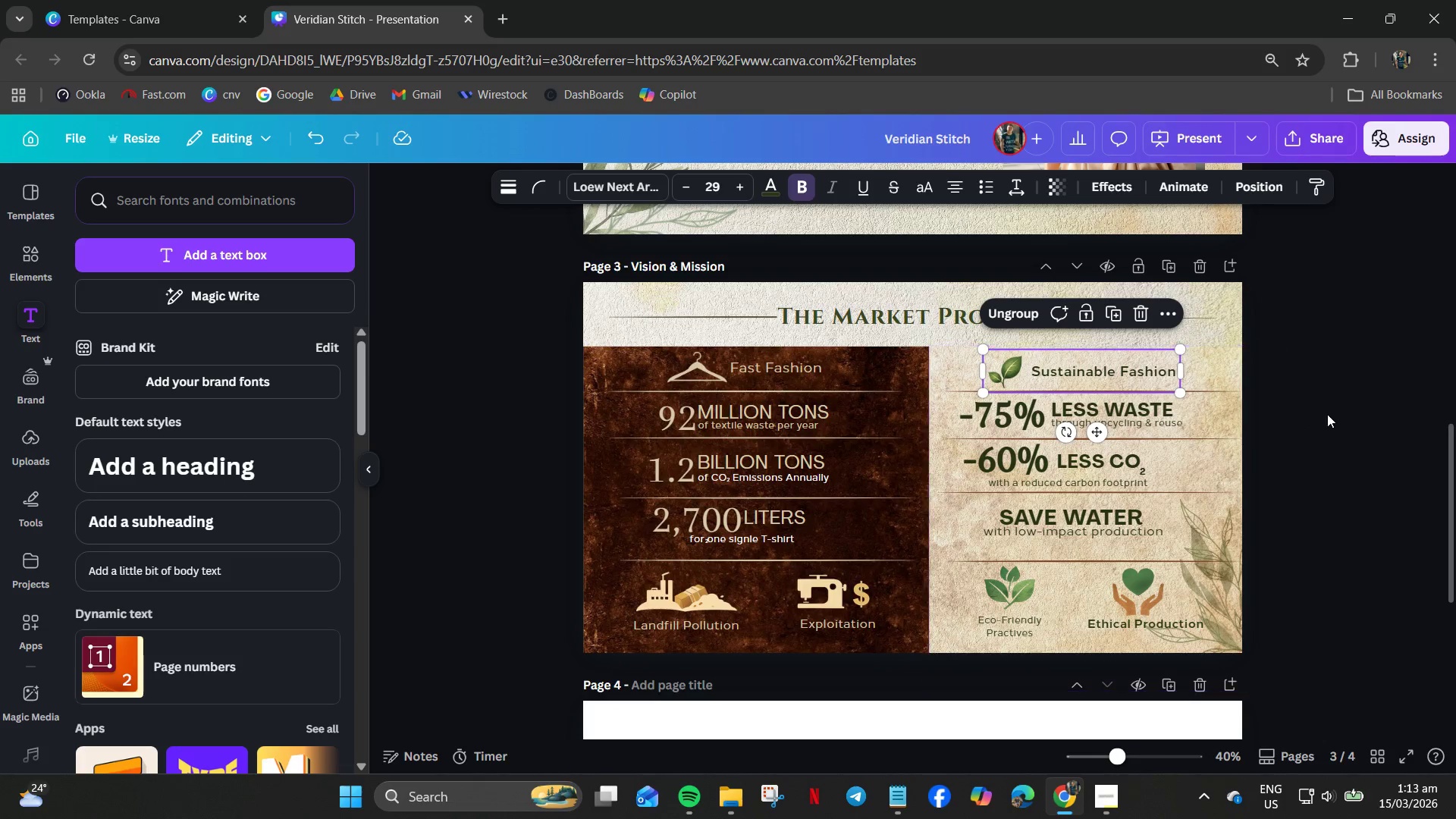 
left_click([1330, 414])
 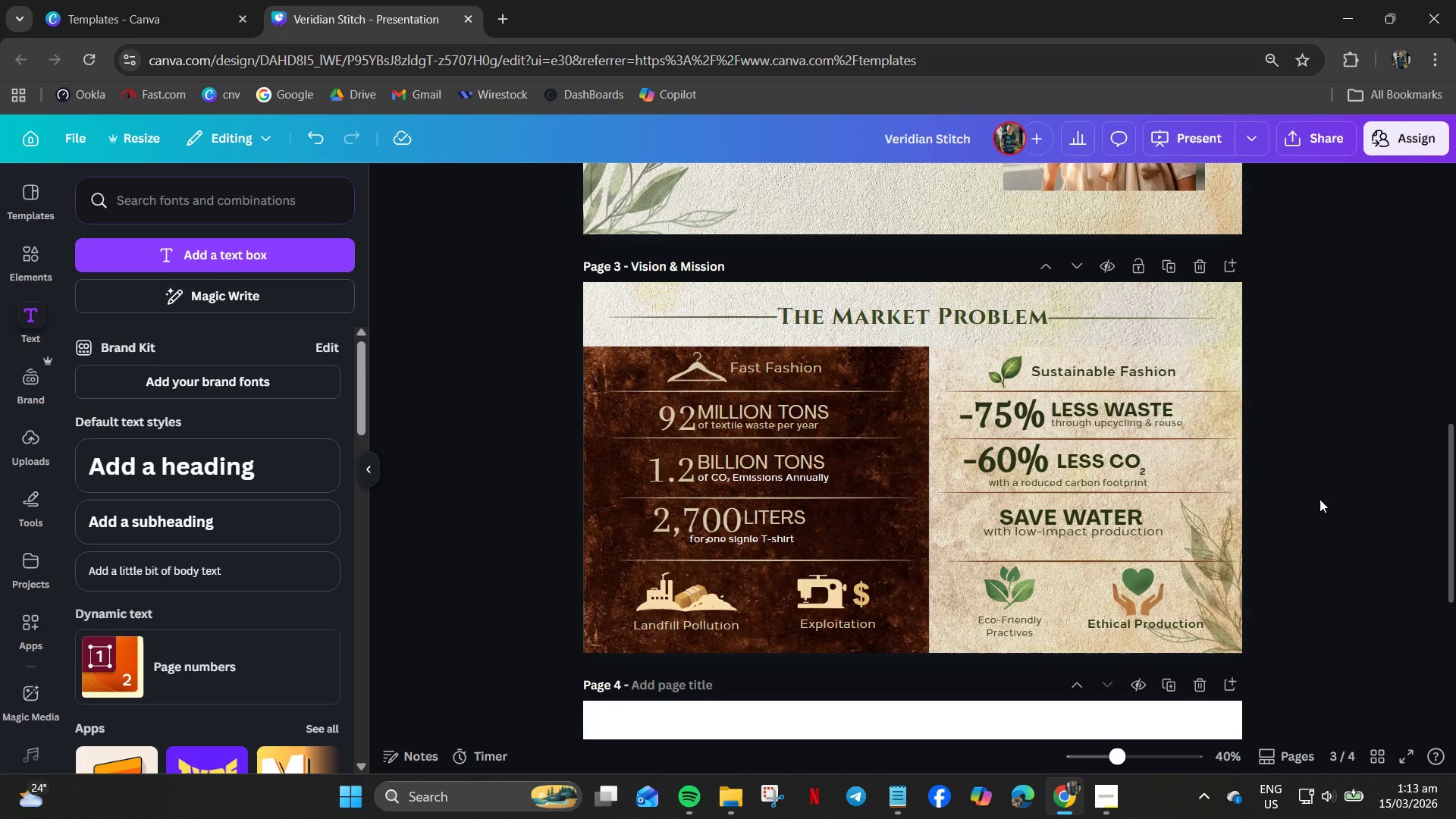 
hold_key(key=ControlLeft, duration=1.27)
scroll: coordinate [1306, 494], scroll_direction: up, amount: 7.0
 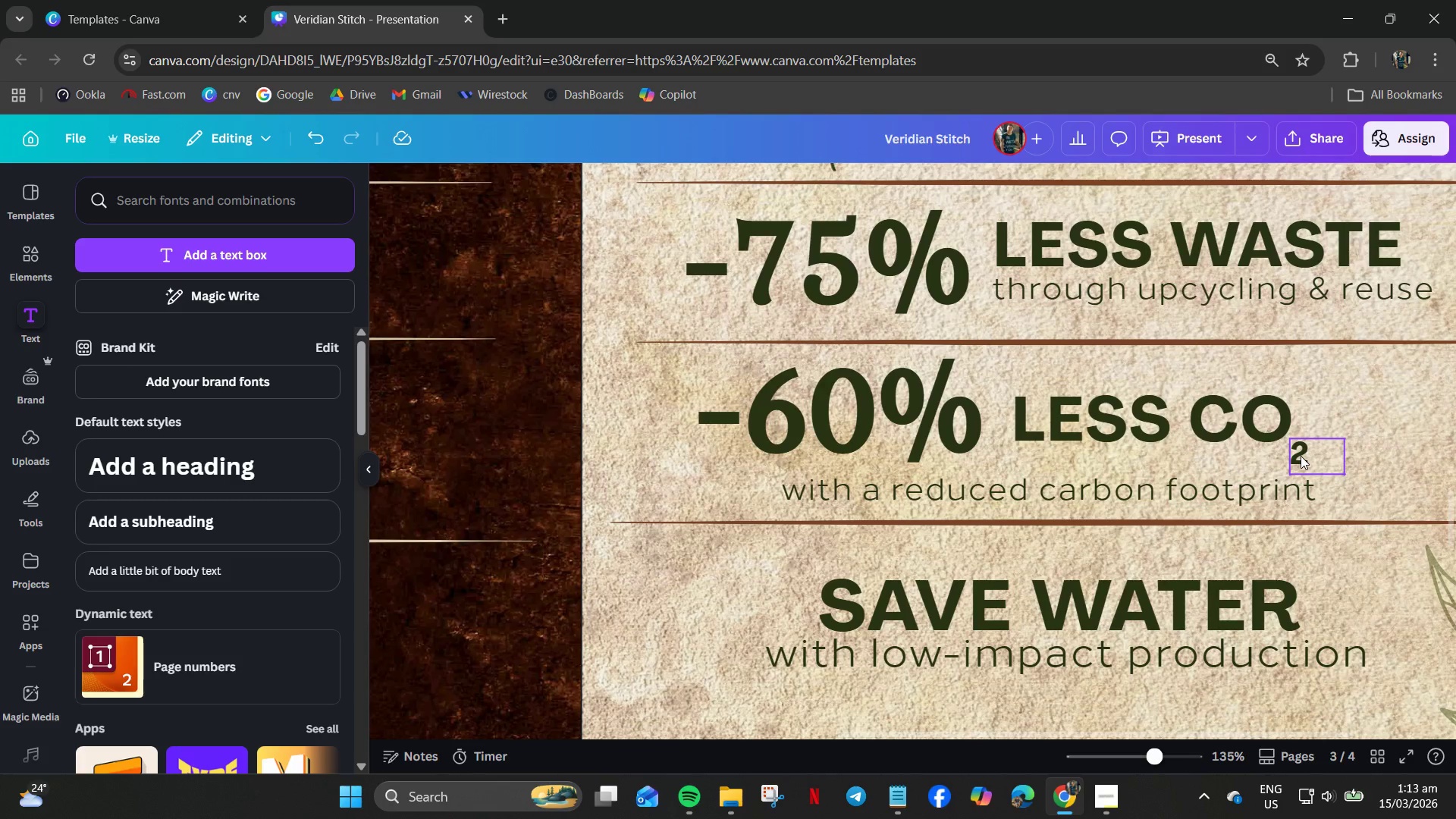 
left_click_drag(start_coordinate=[1301, 456], to_coordinate=[1300, 444])
 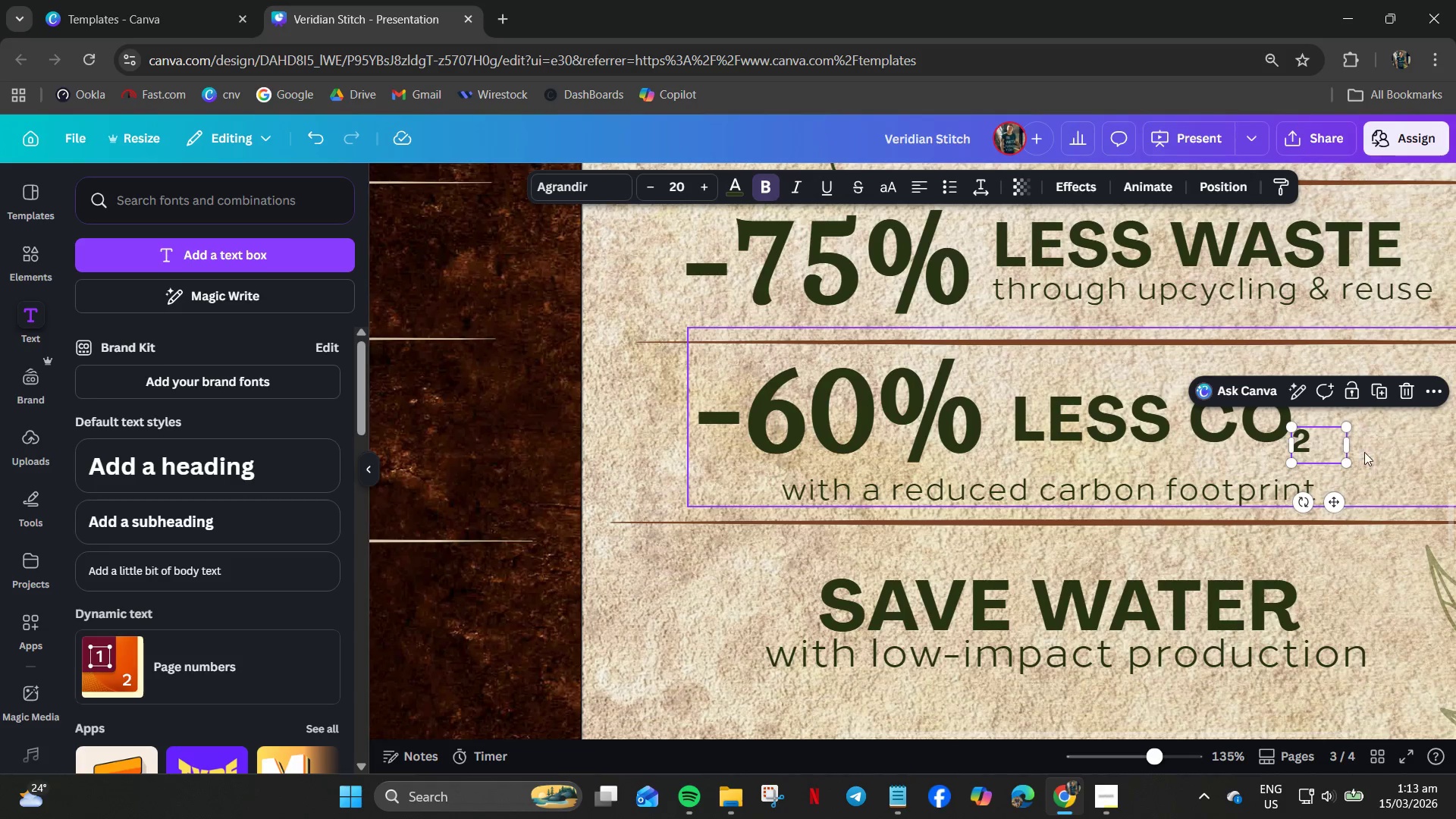 
hold_key(key=ControlLeft, duration=1.38)
left_click([1267, 430])
 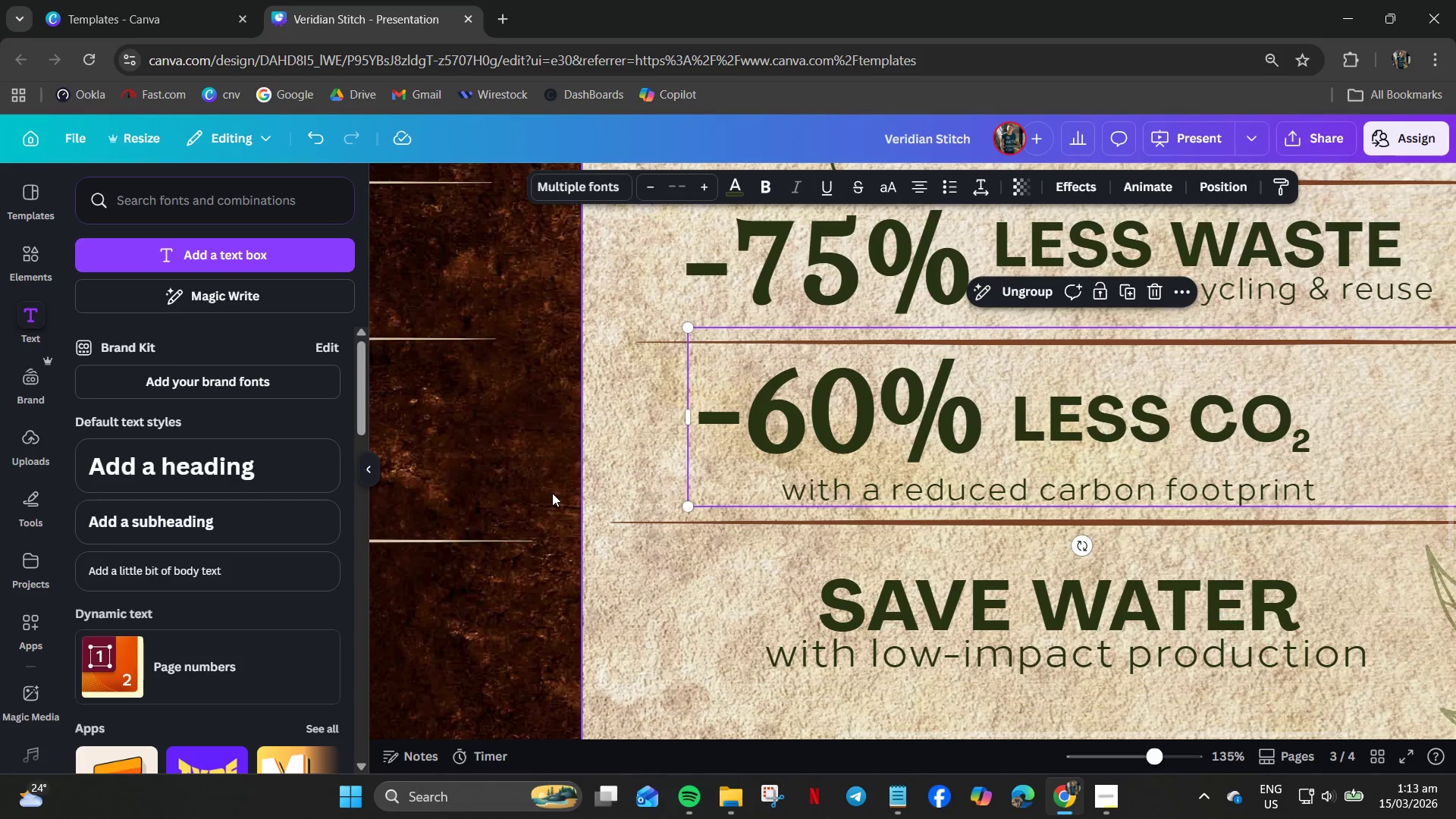 
hold_key(key=ControlLeft, duration=0.84)
scroll: coordinate [1277, 486], scroll_direction: down, amount: 2.0
 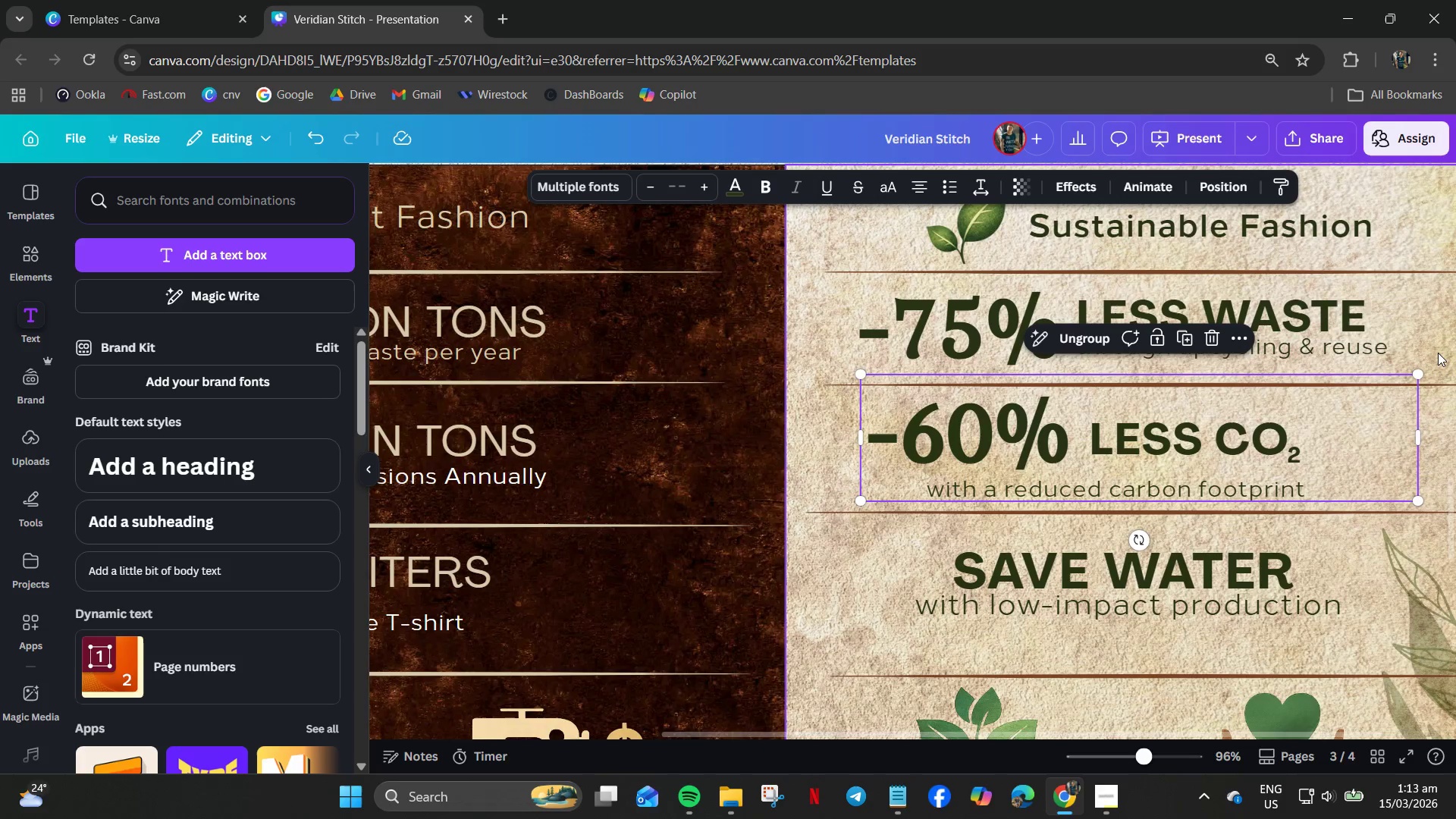 
left_click([1438, 351])
 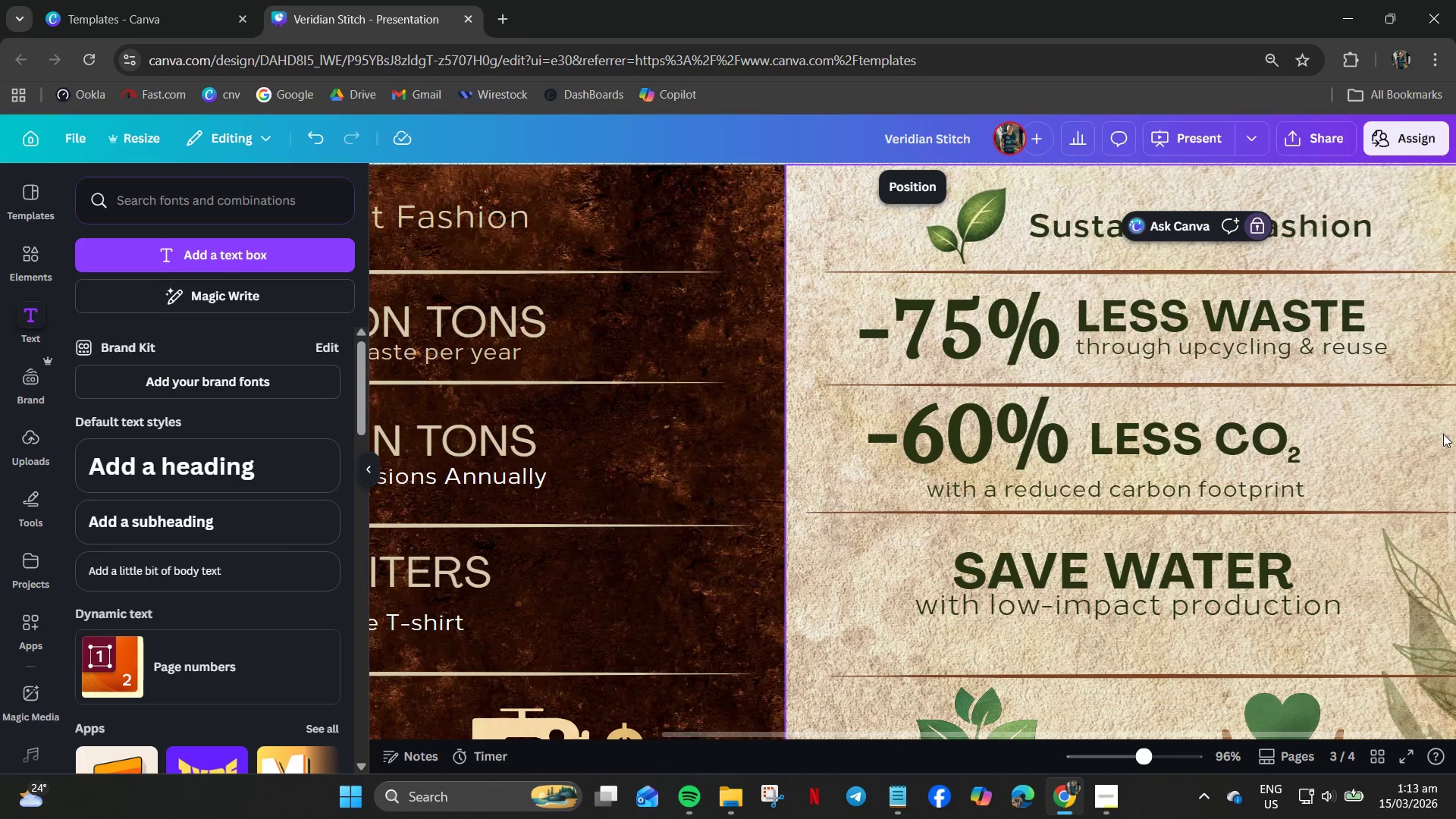 
left_click_drag(start_coordinate=[1437, 434], to_coordinate=[1225, 451])
 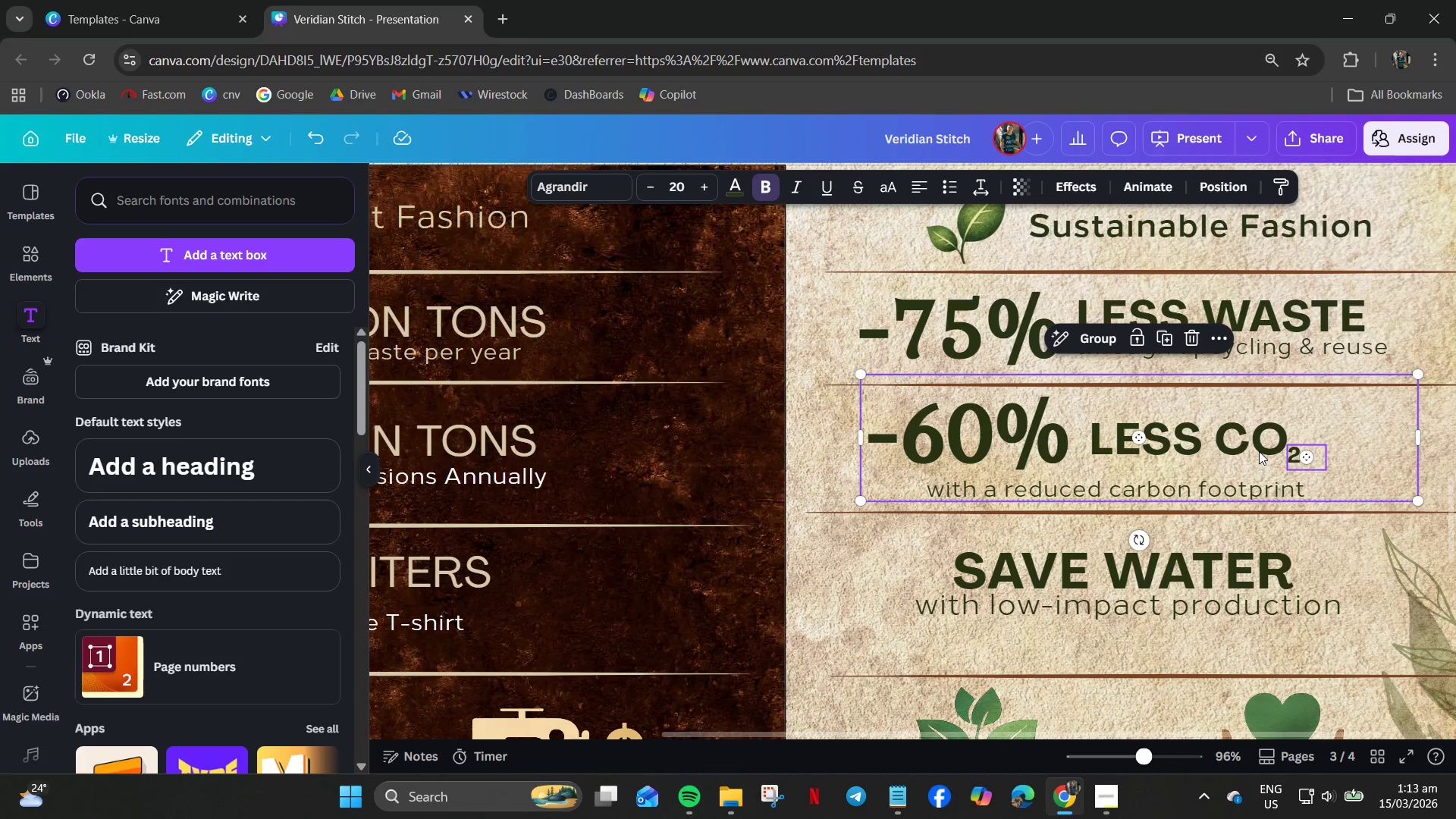 
right_click([1259, 451])
 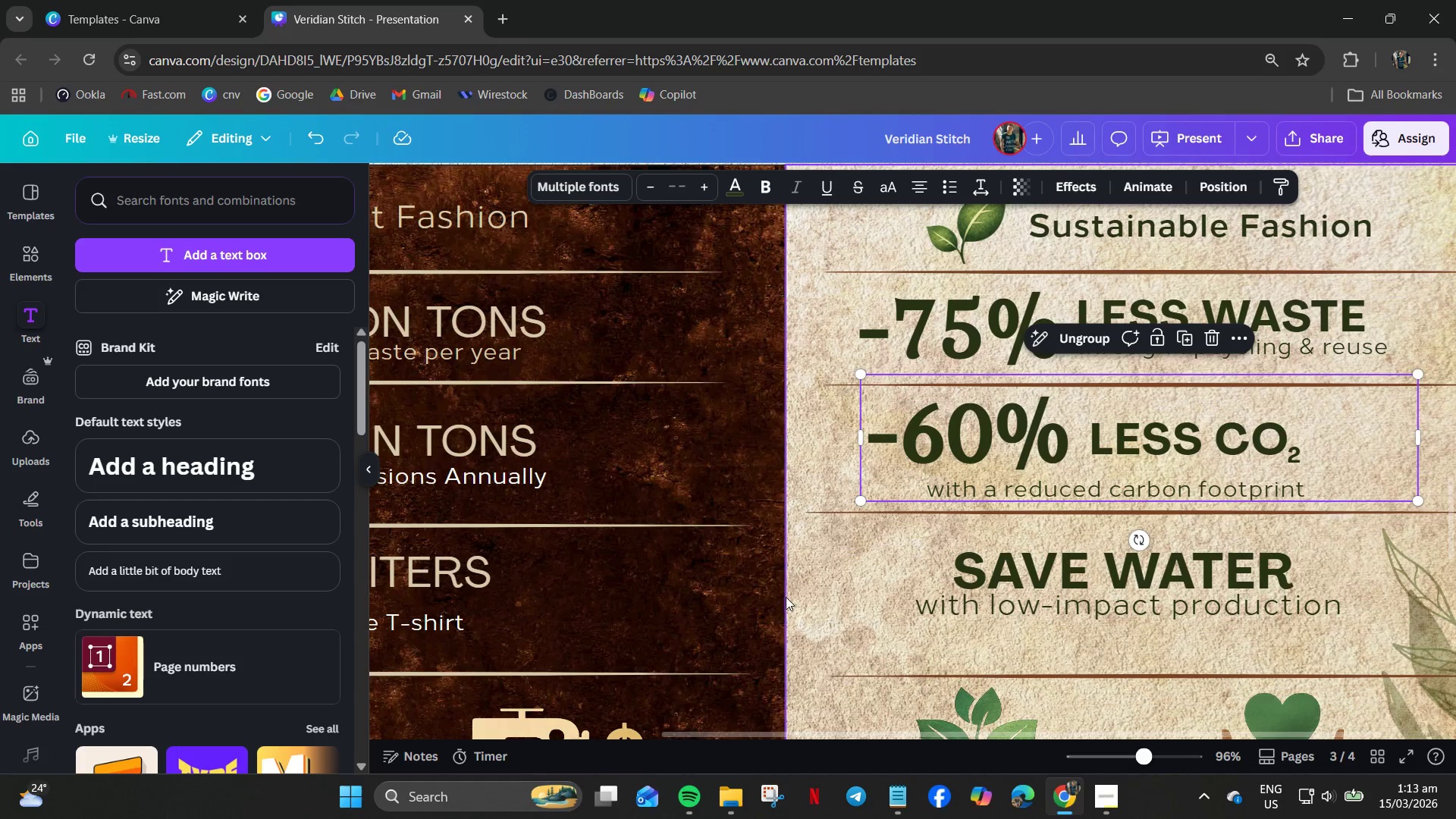 
wait(5.16)
 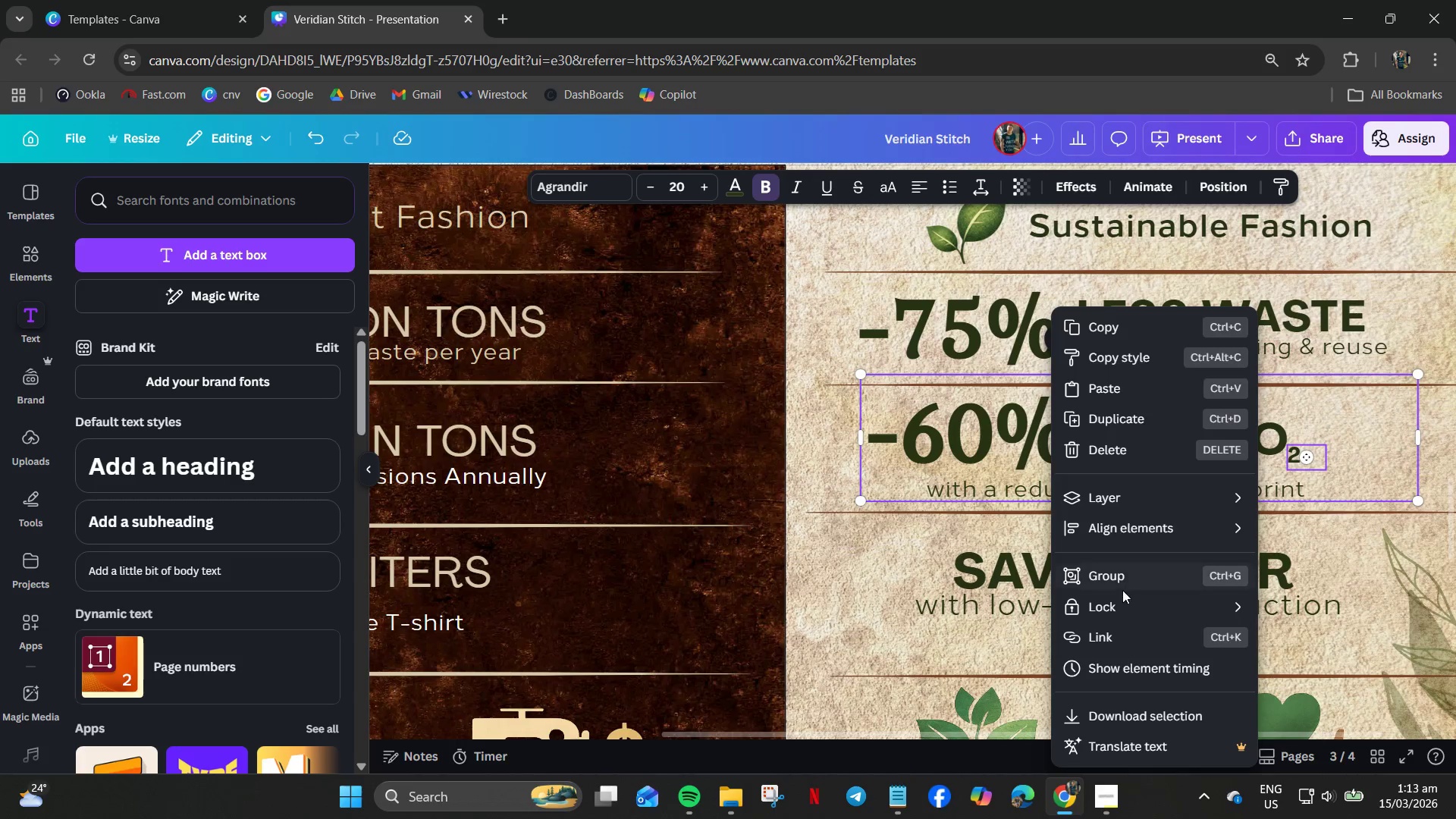 
scroll: coordinate [824, 600], scroll_direction: down, amount: 2.0
 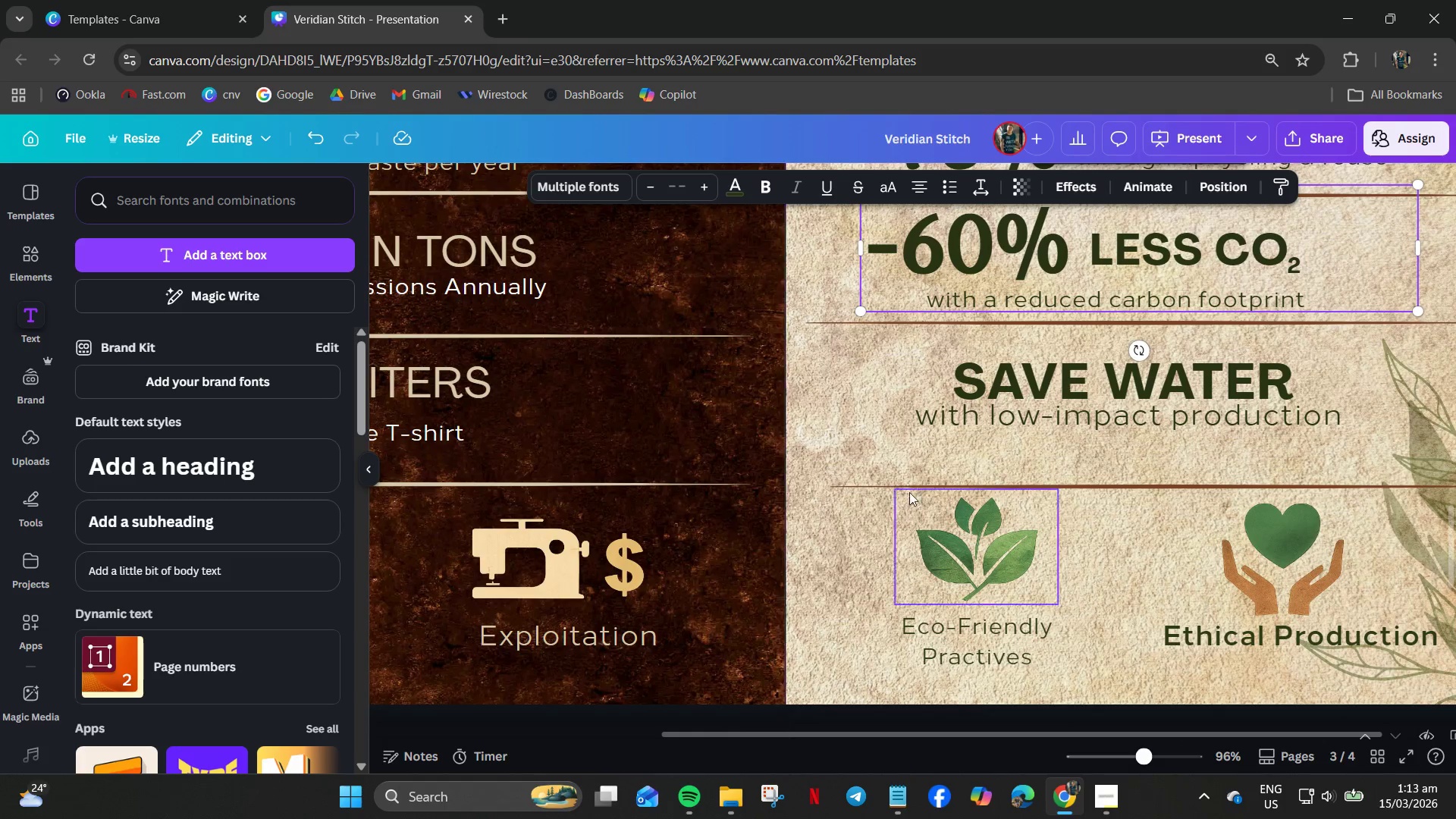 
left_click([915, 487])
 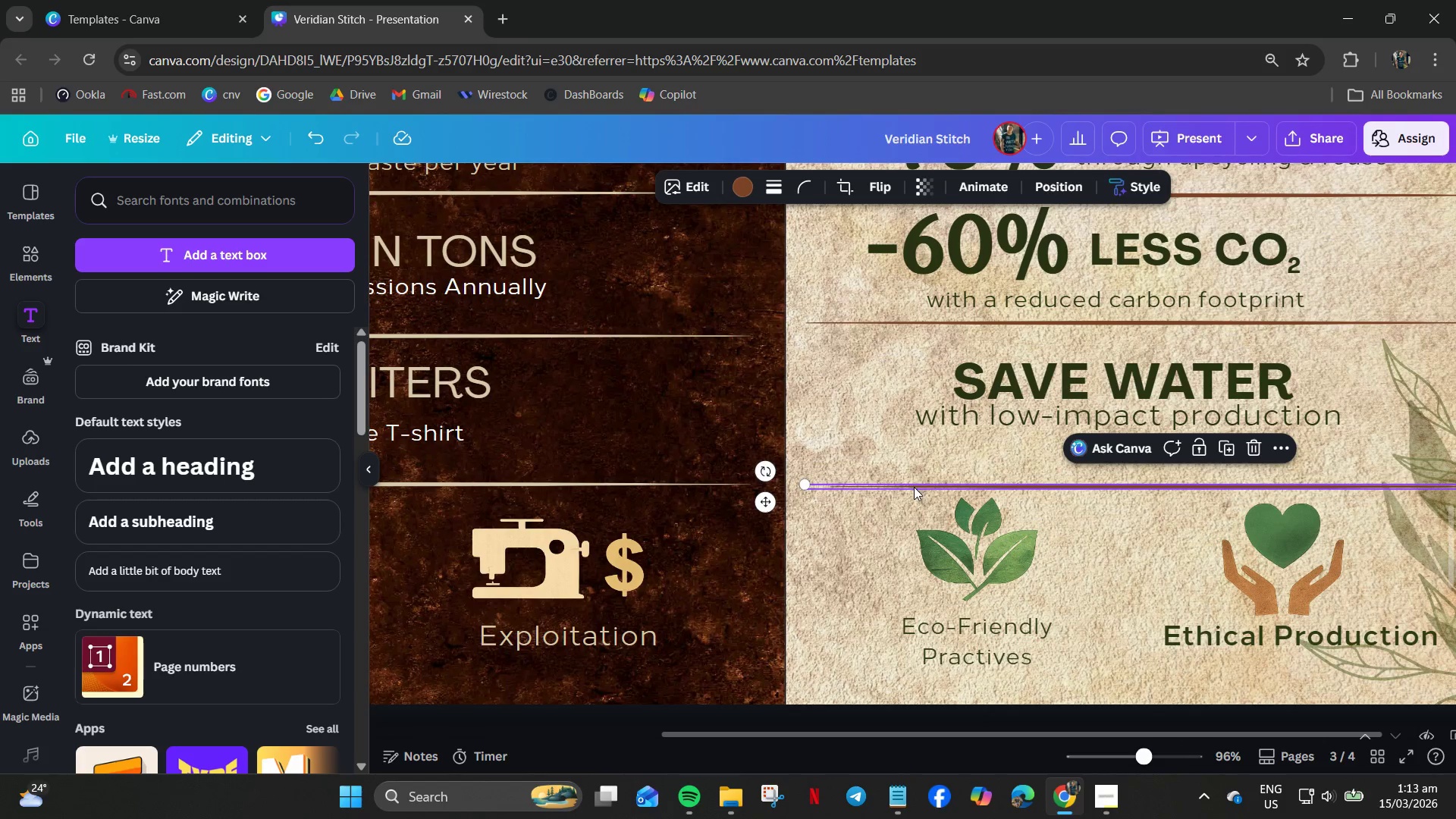 
key(ArrowUp)
 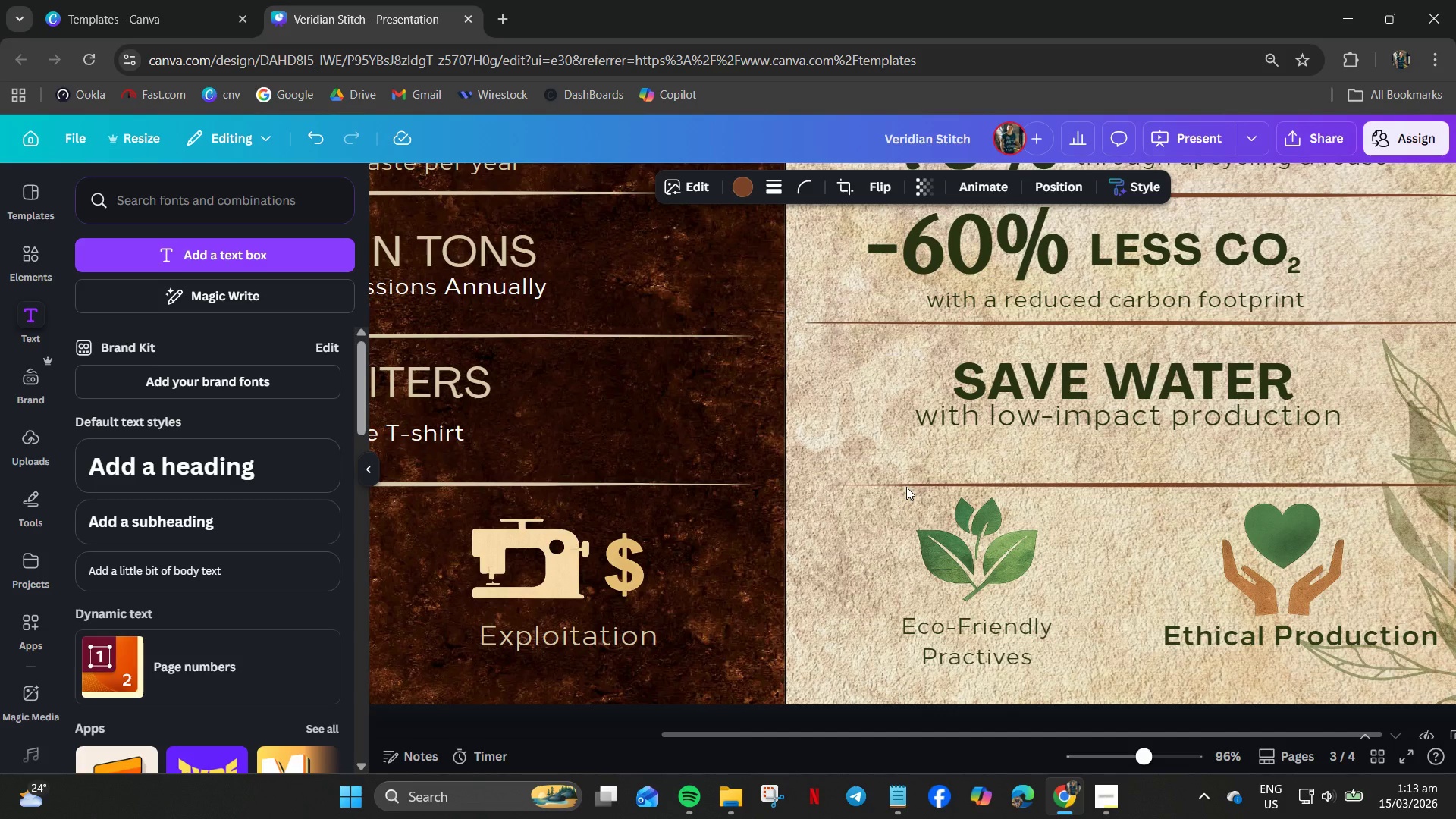 
key(ArrowUp)
 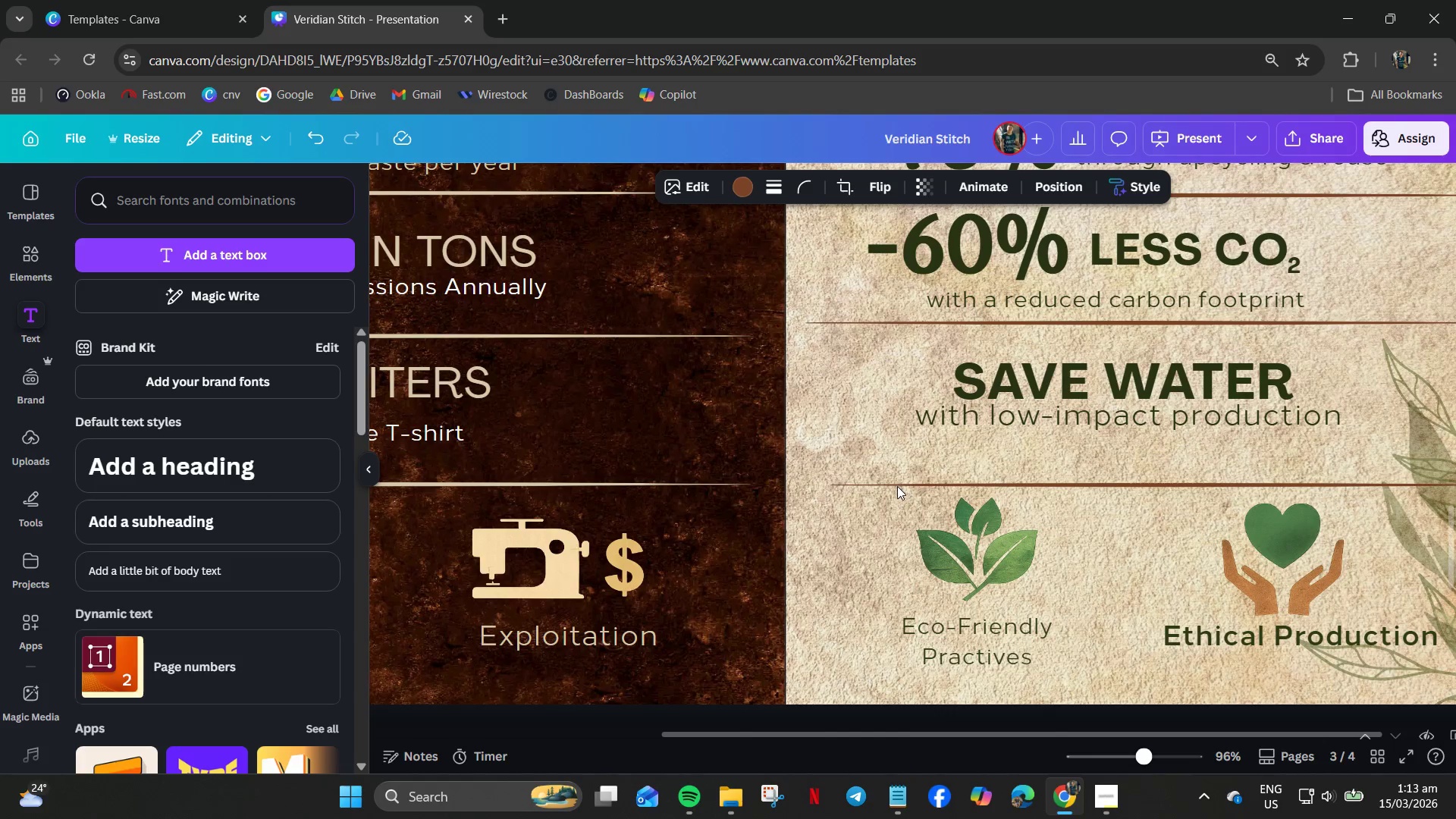 
key(ArrowUp)
 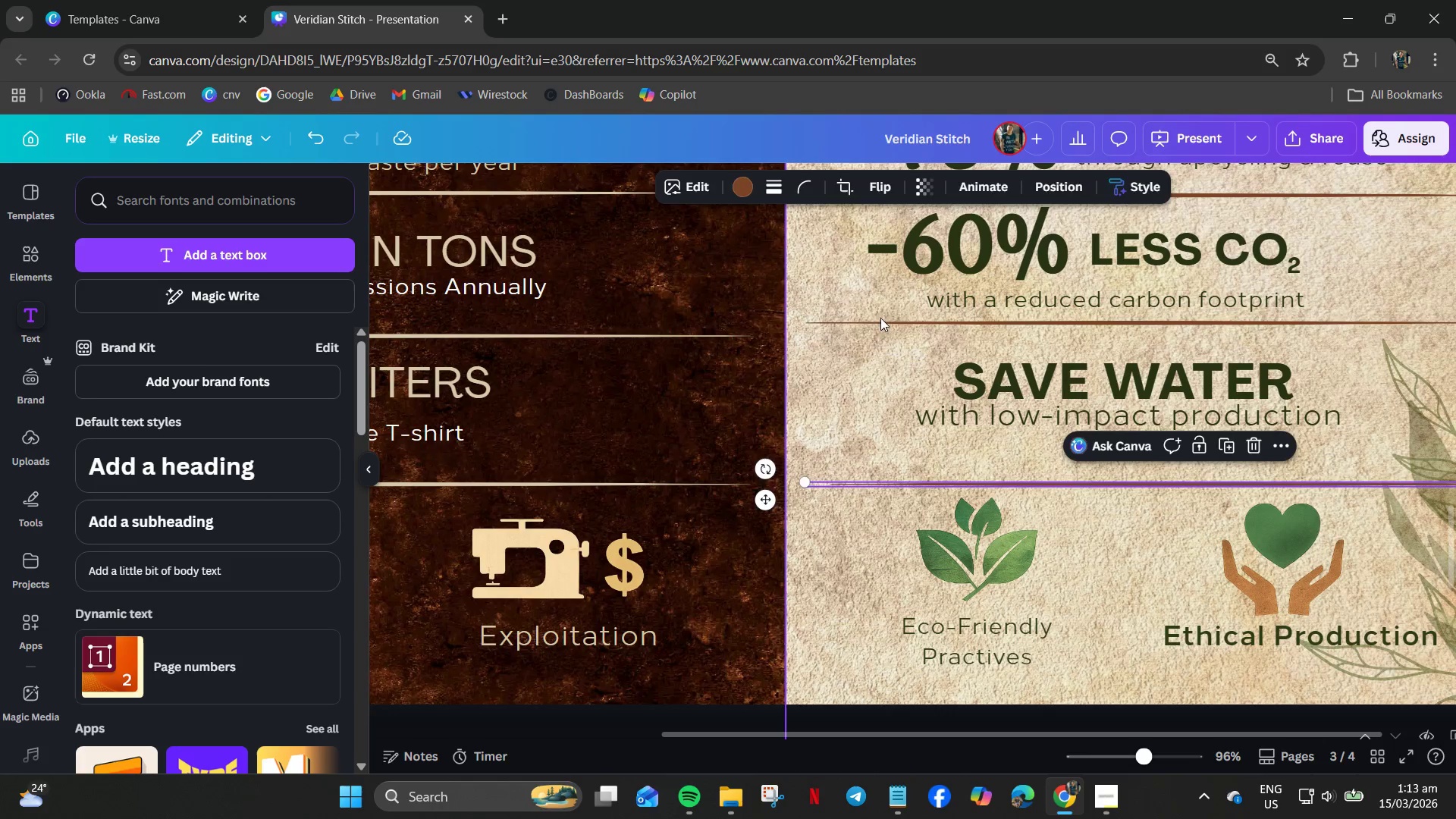 
double_click([880, 322])
 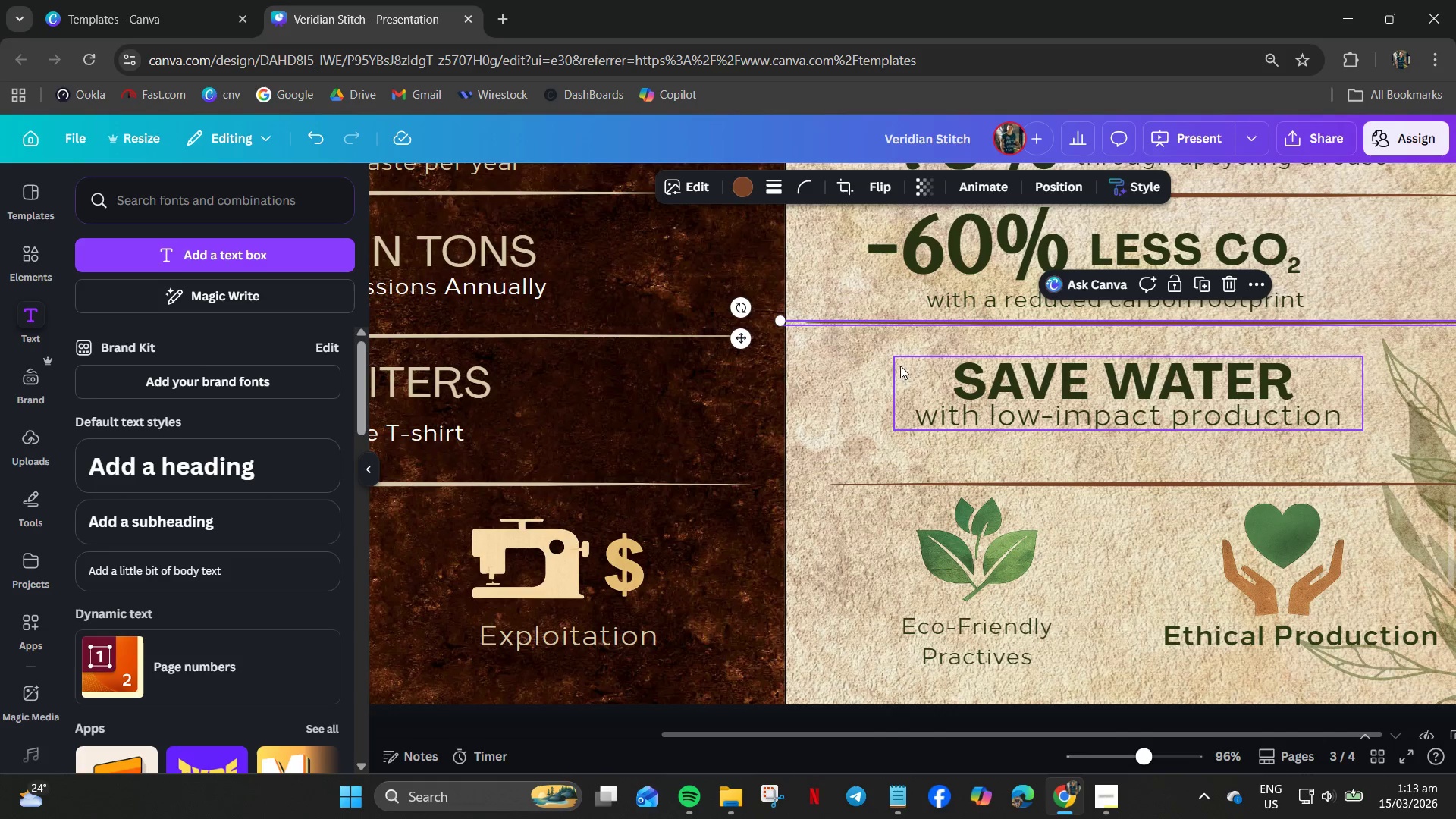 
hold_key(key=ArrowDown, duration=0.84)
 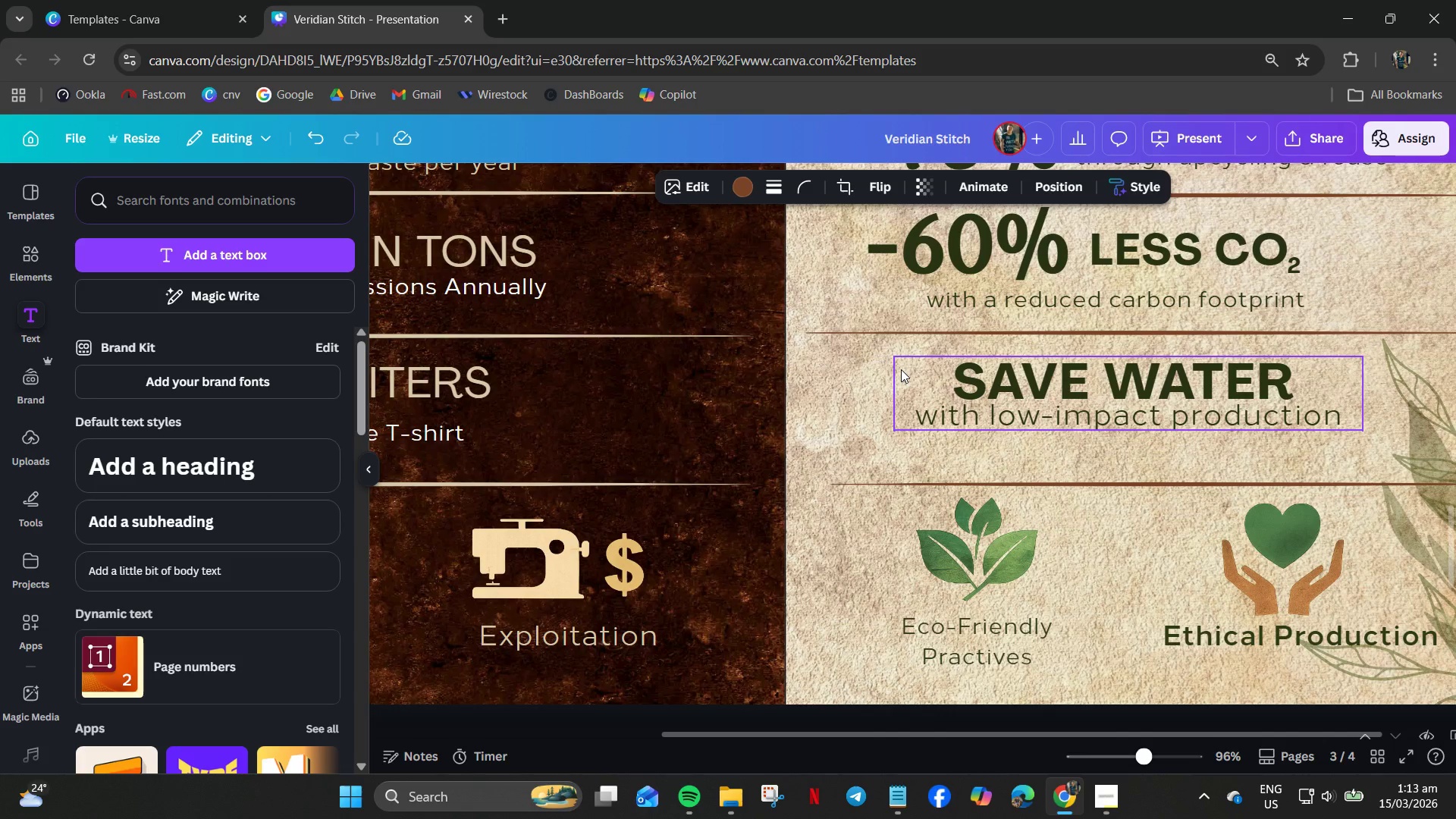 
hold_key(key=ArrowDown, duration=0.64)
 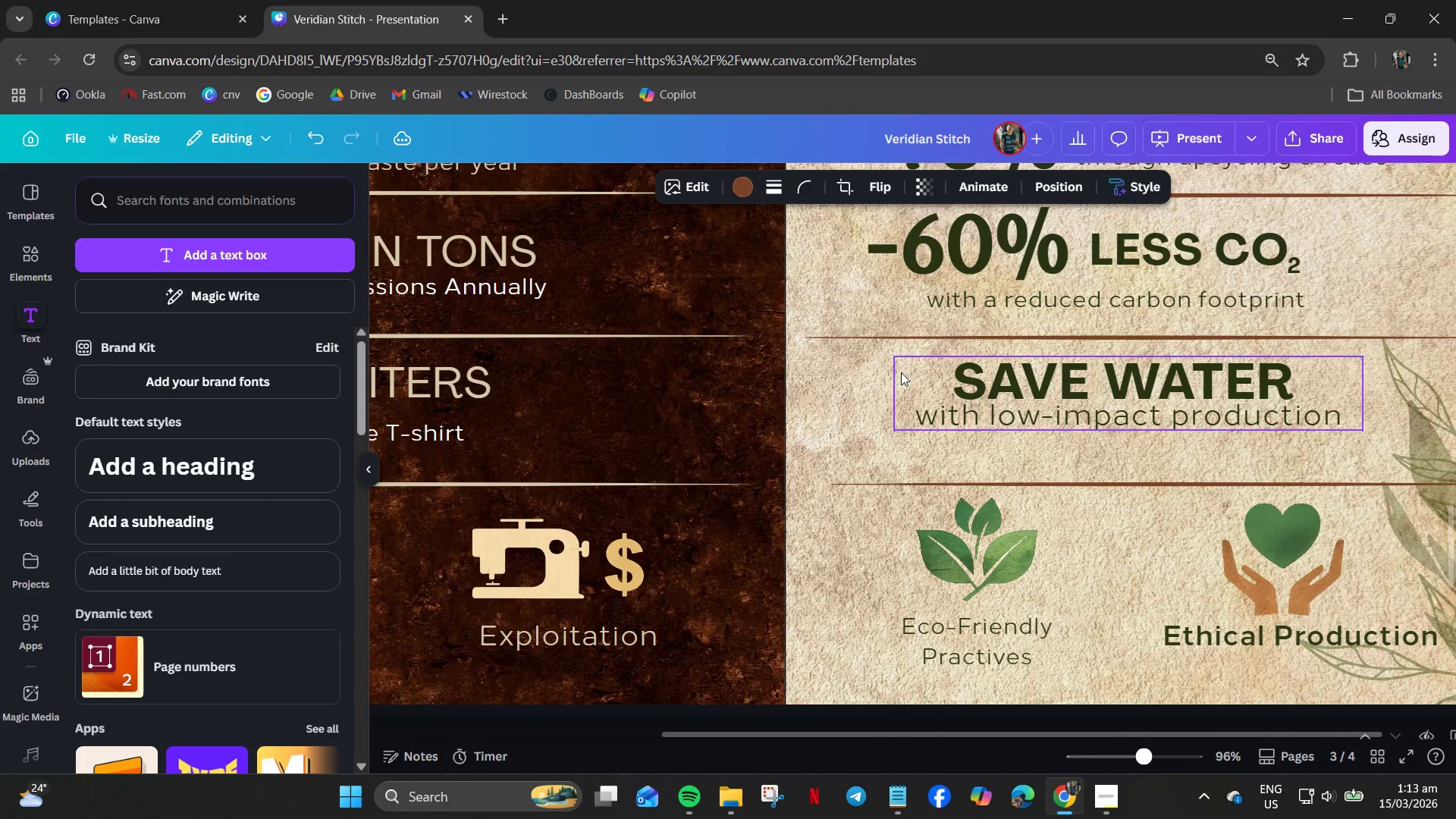 
key(ArrowDown)
 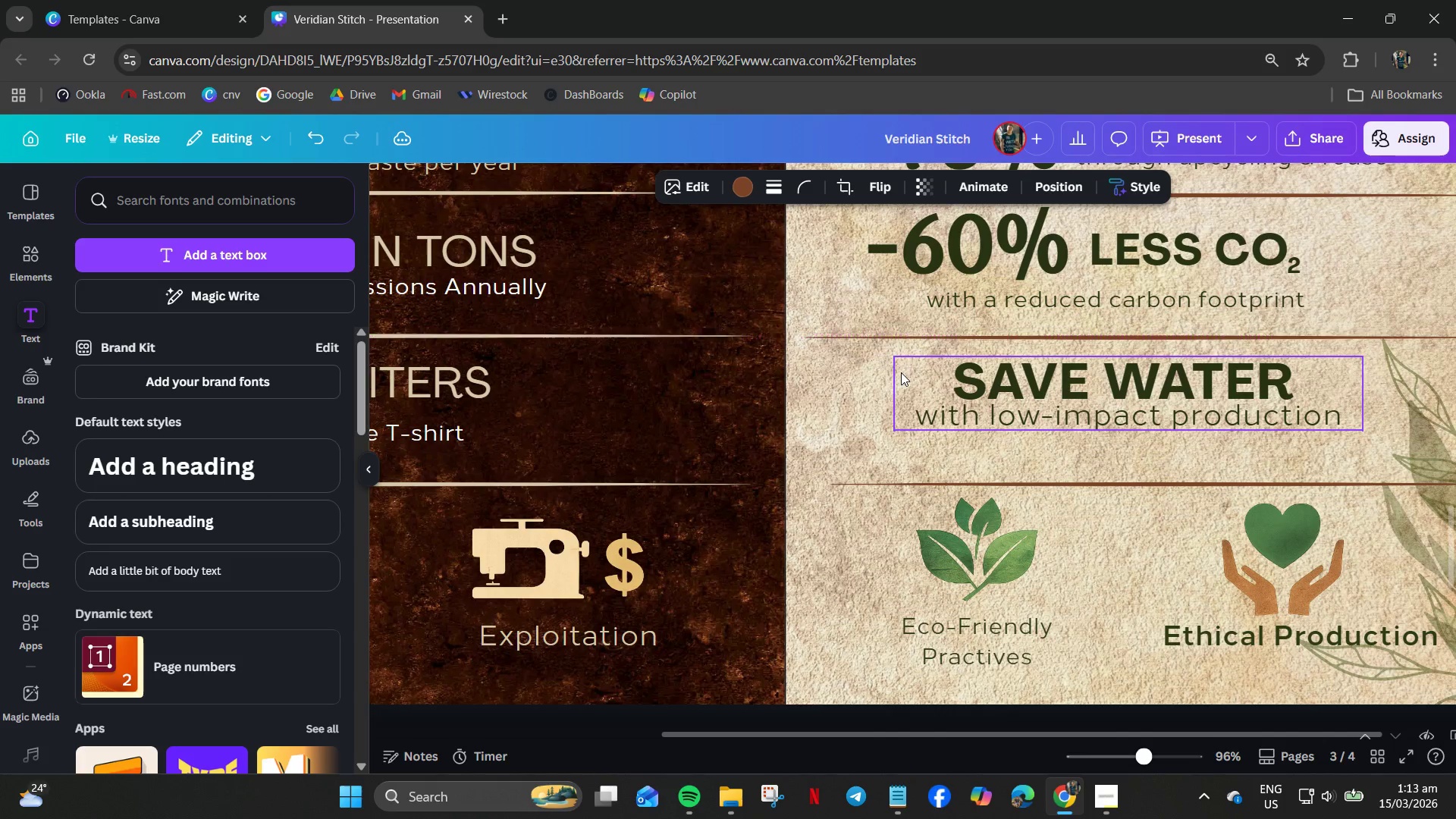 
key(ArrowUp)
 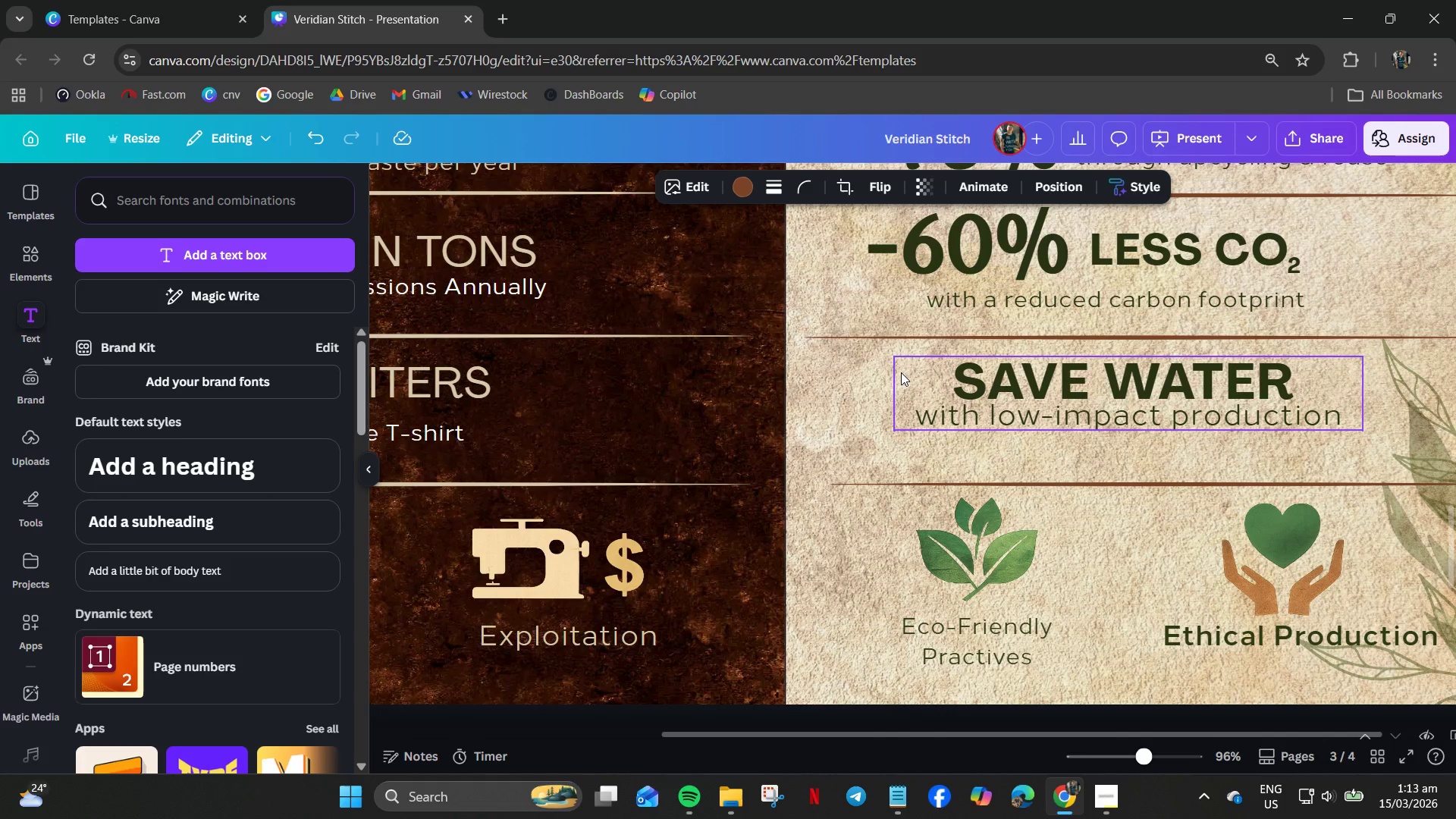 
key(ArrowUp)
 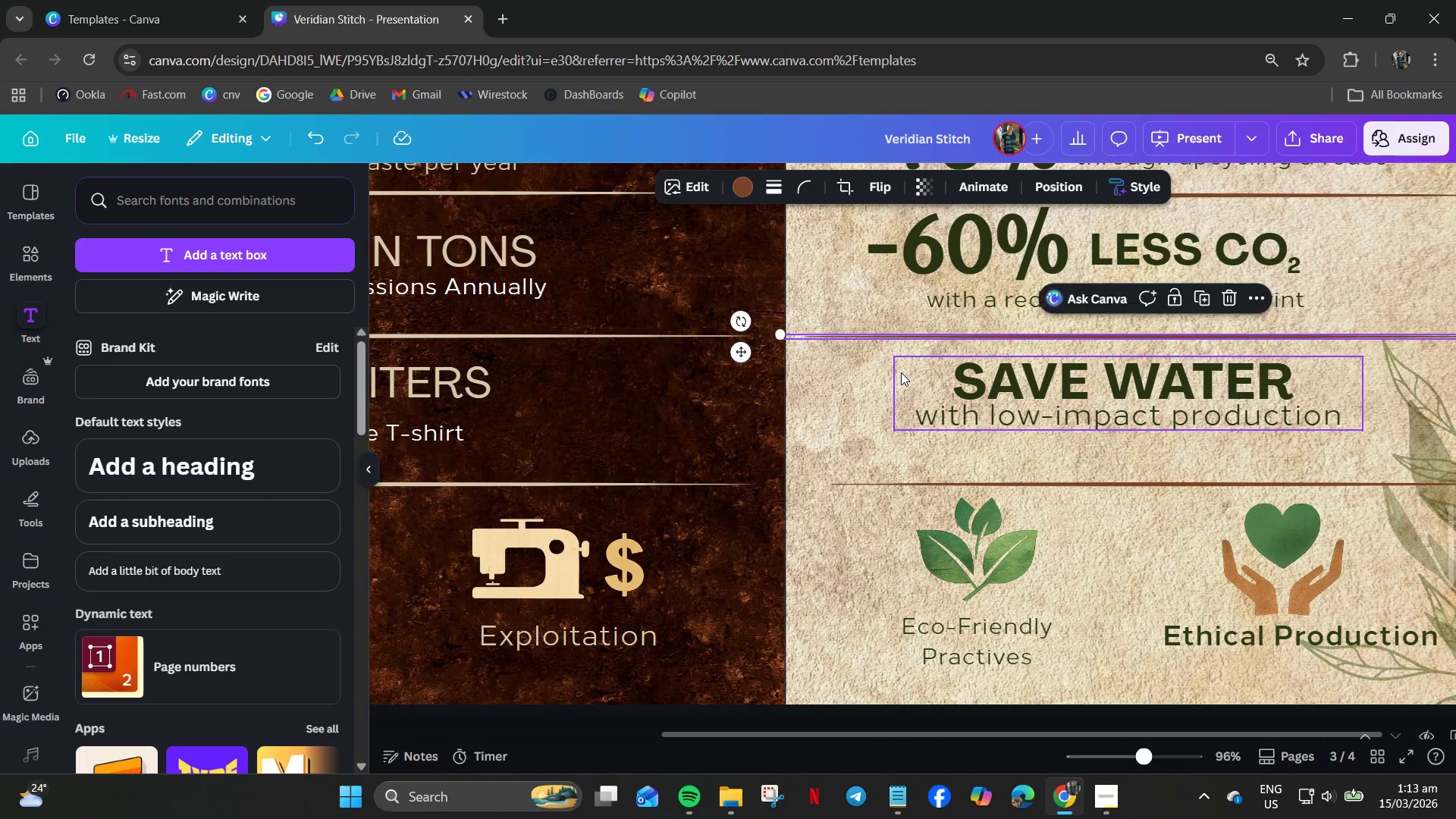 
key(ArrowUp)
 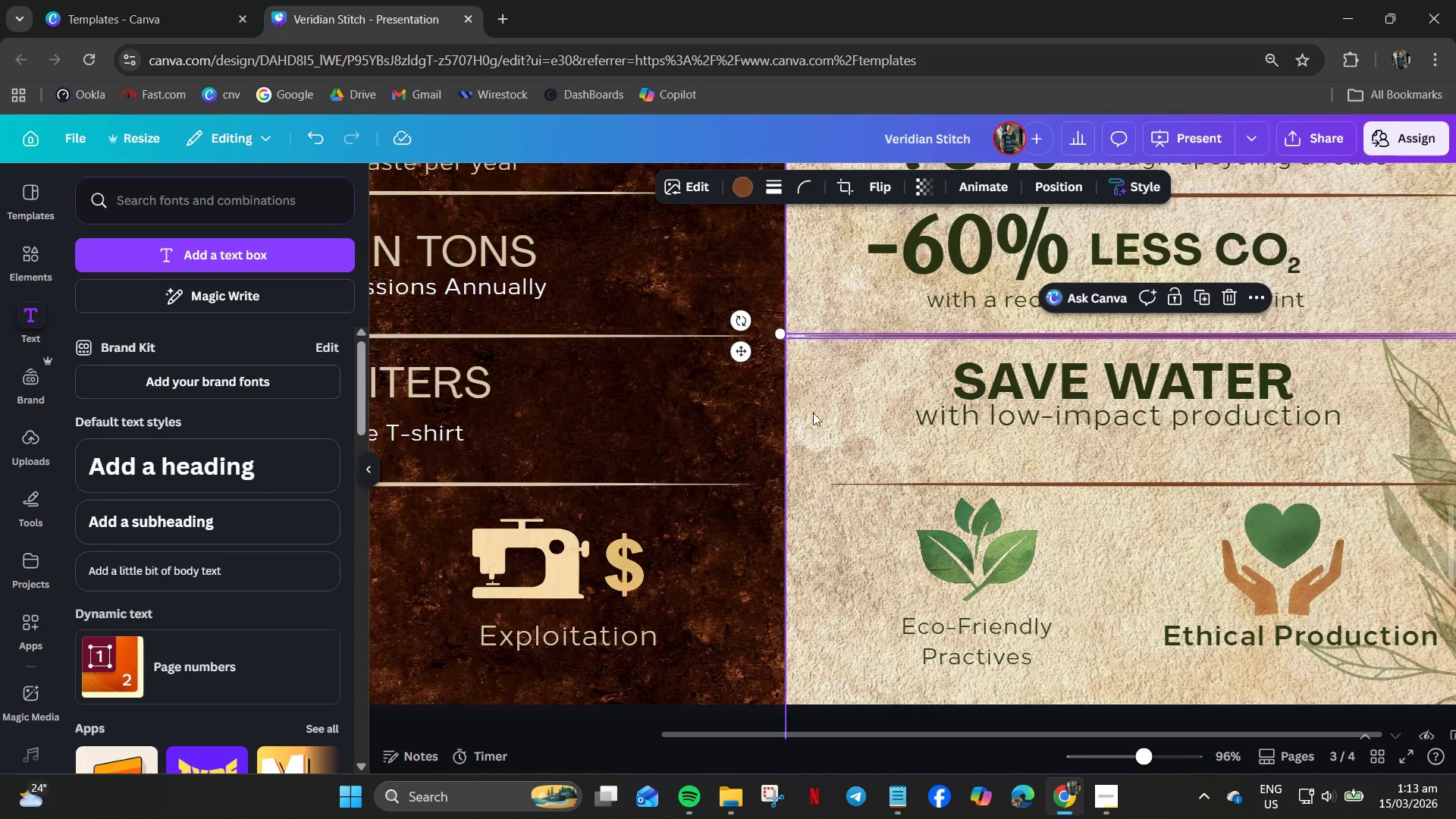 
left_click([818, 419])
 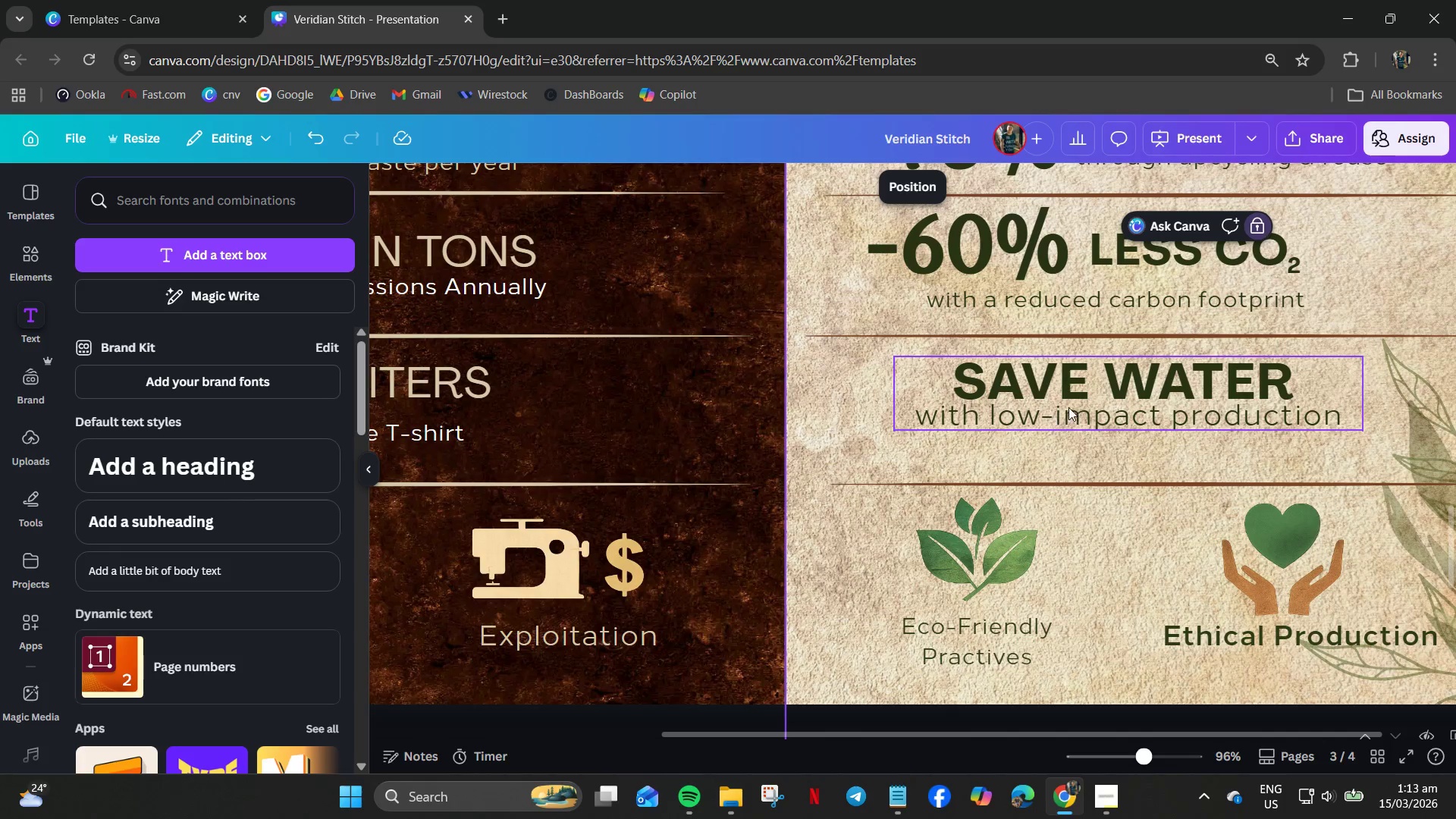 
left_click([1069, 403])
 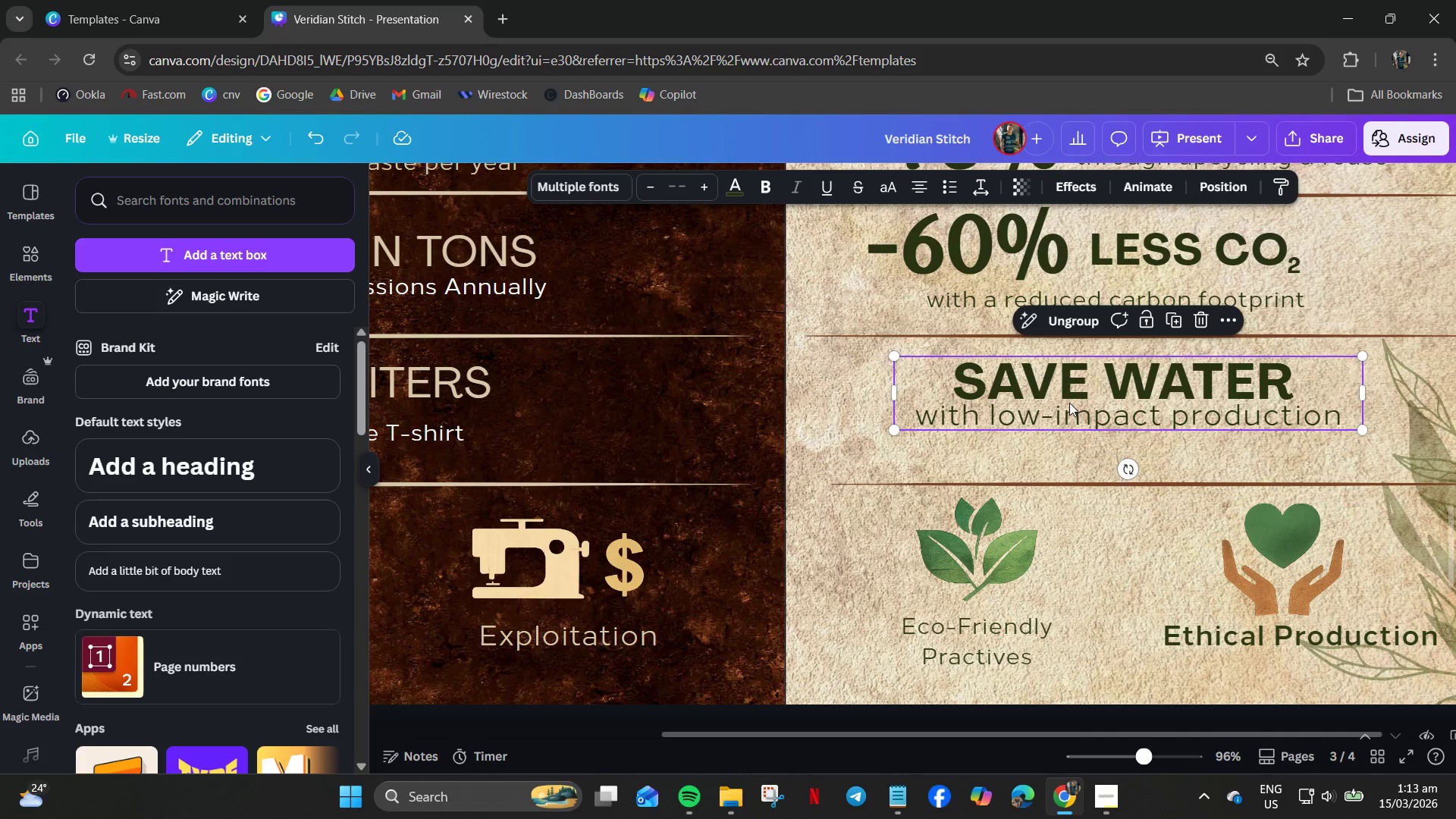 
left_click_drag(start_coordinate=[1069, 403], to_coordinate=[1069, 421])
 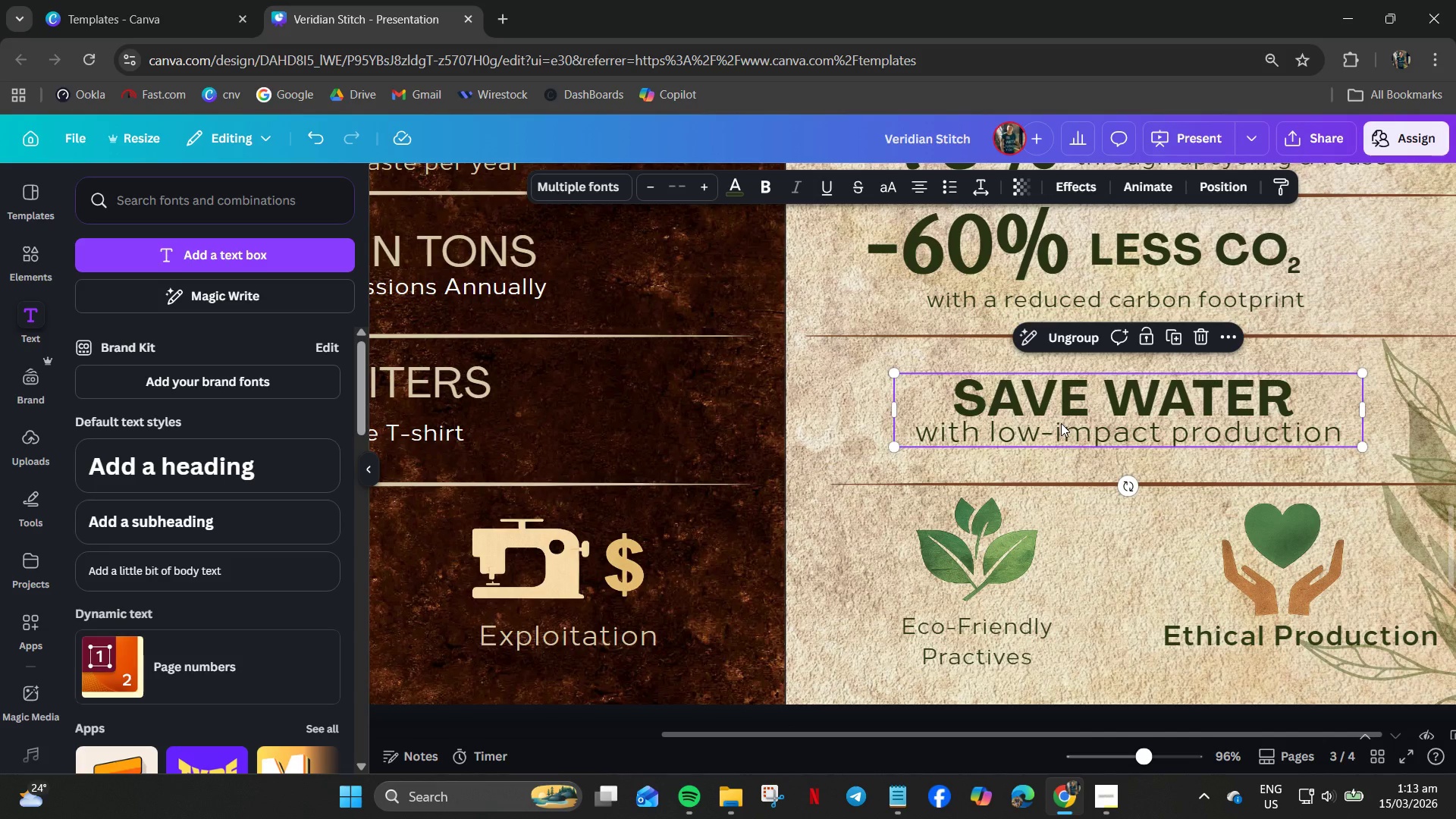 
scroll: coordinate [1061, 423], scroll_direction: up, amount: 2.0
 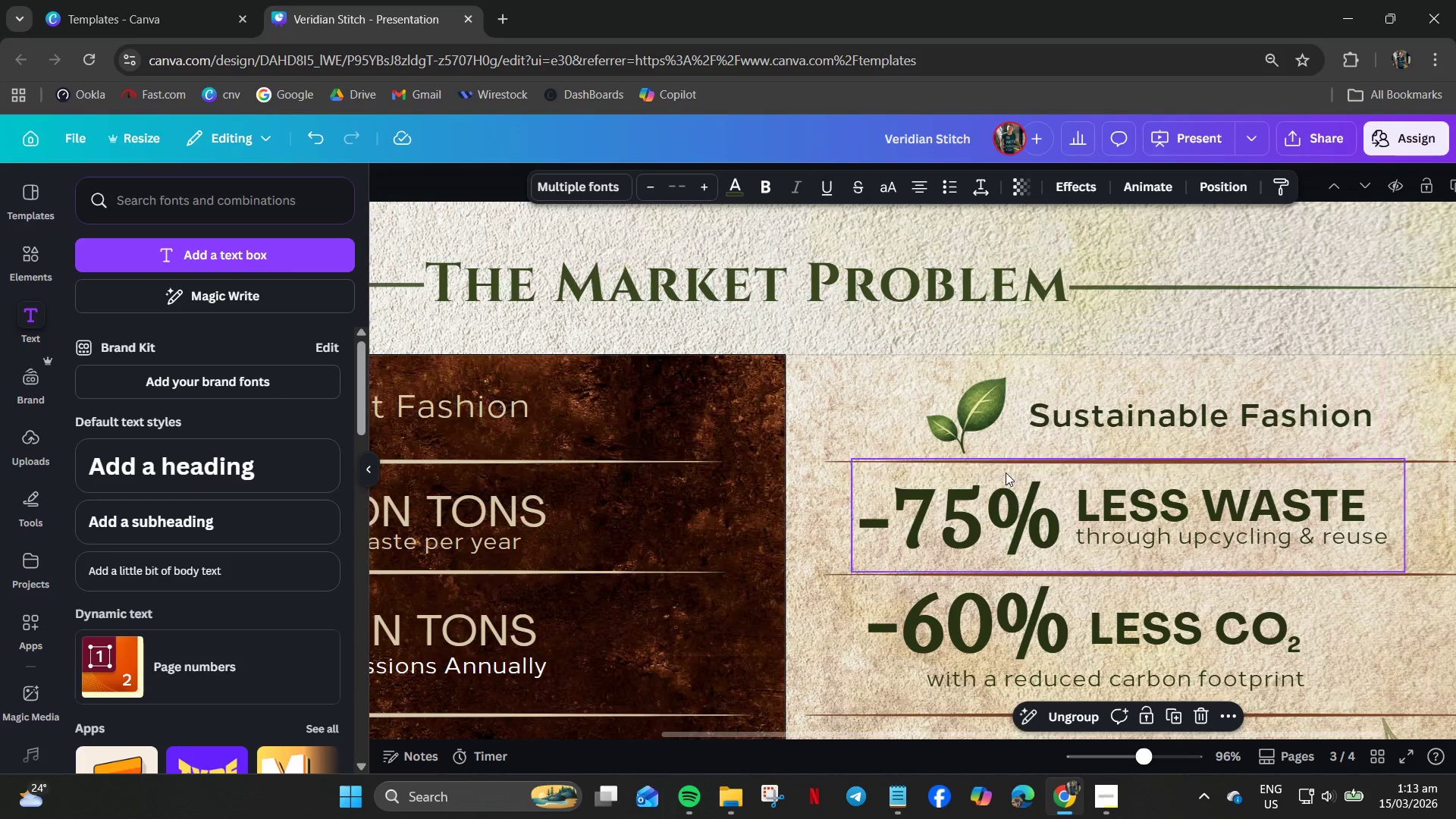 
scroll: coordinate [1005, 474], scroll_direction: down, amount: 1.0
 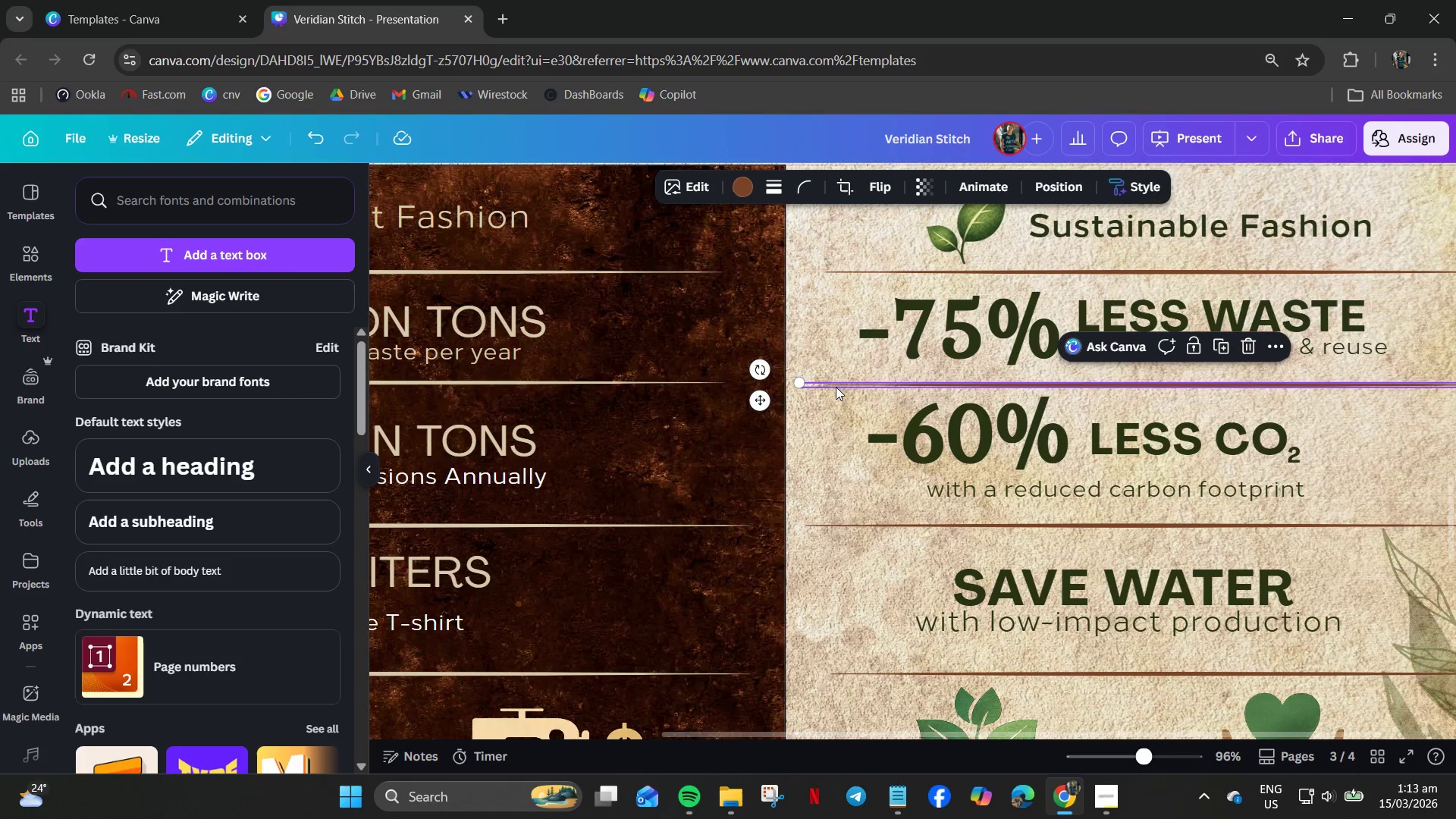 
key(ArrowUp)
 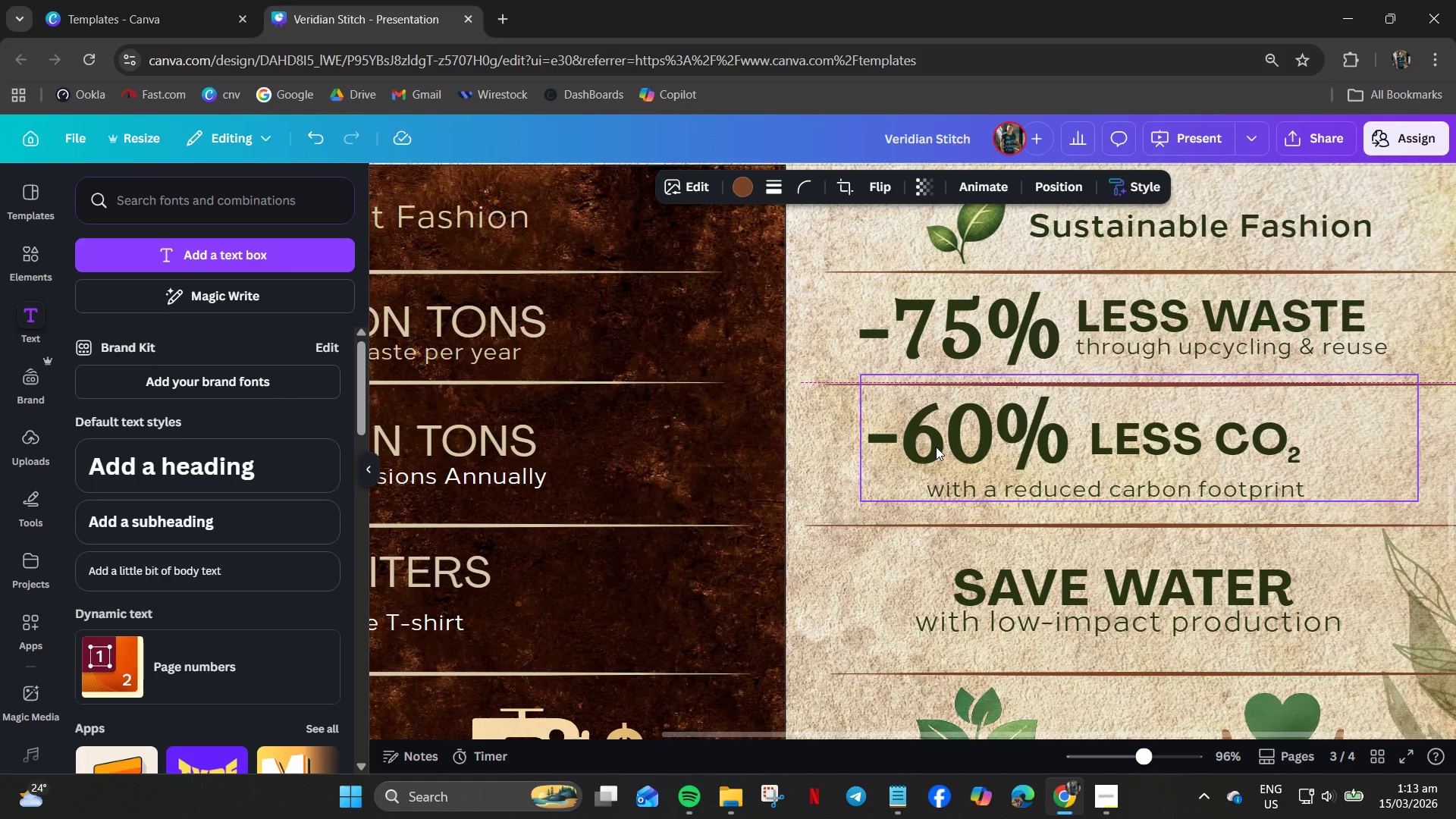 
key(ArrowUp)
 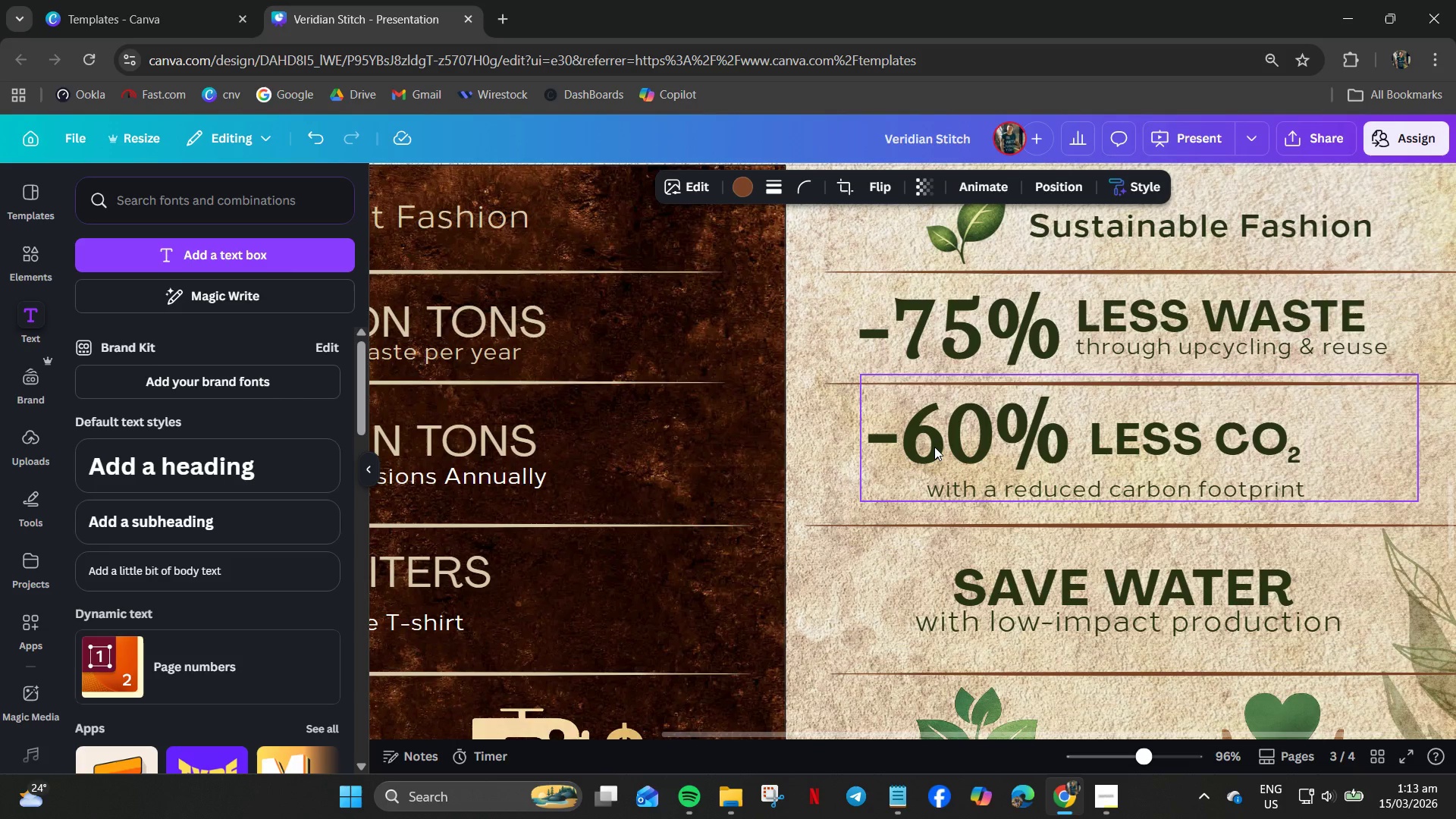 
key(ArrowUp)
 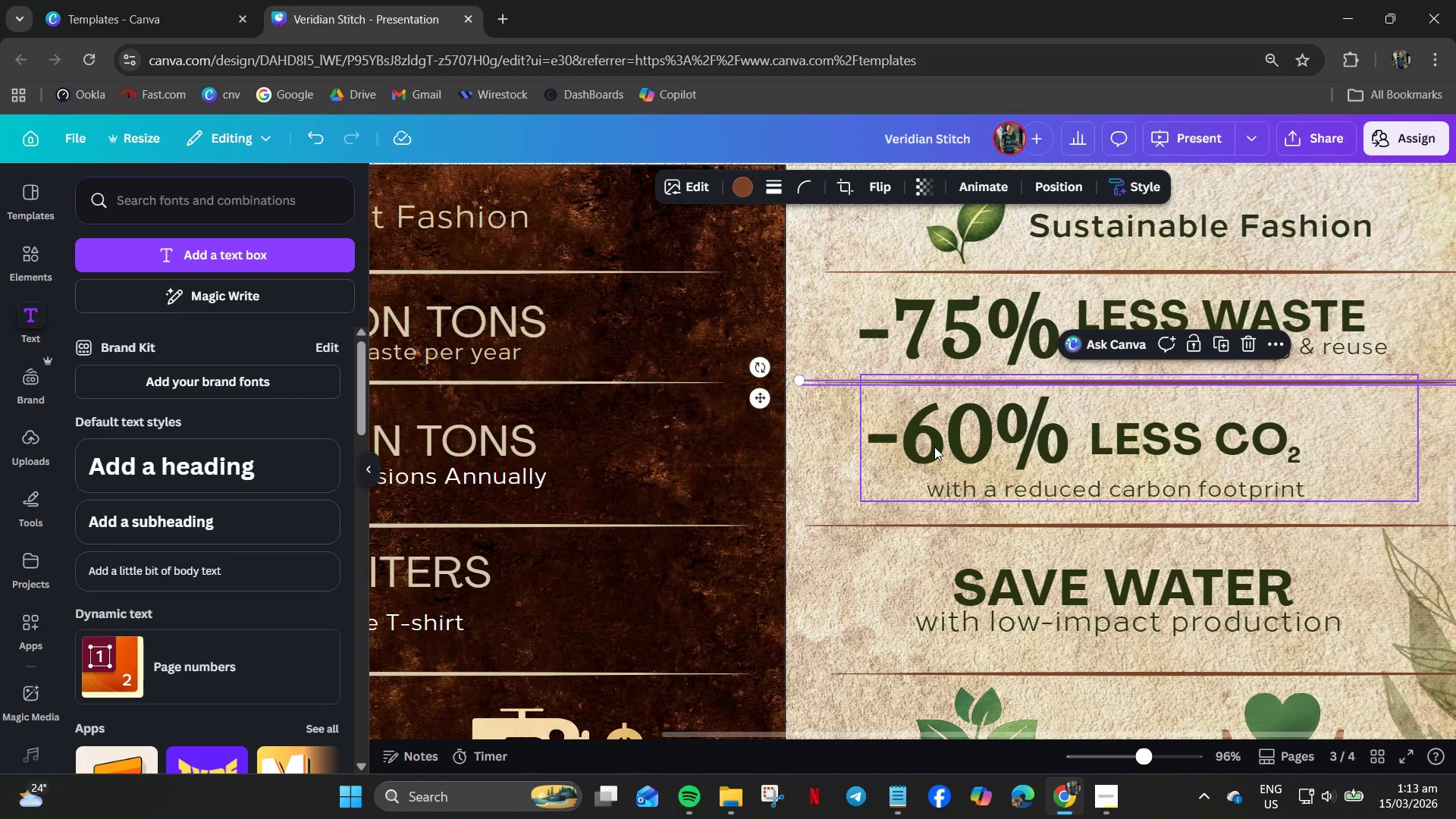 
key(ArrowUp)
 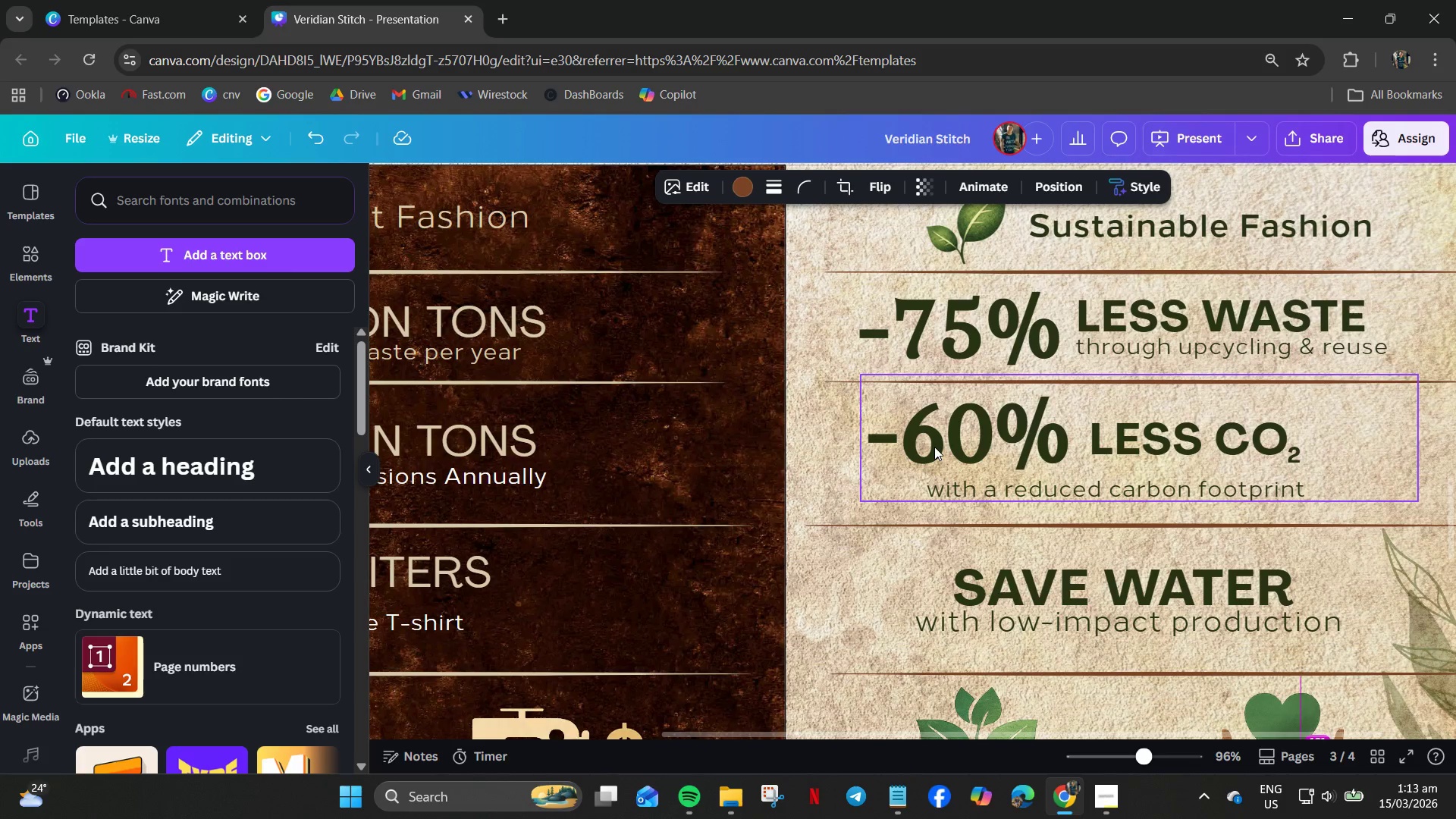 
key(ArrowUp)
 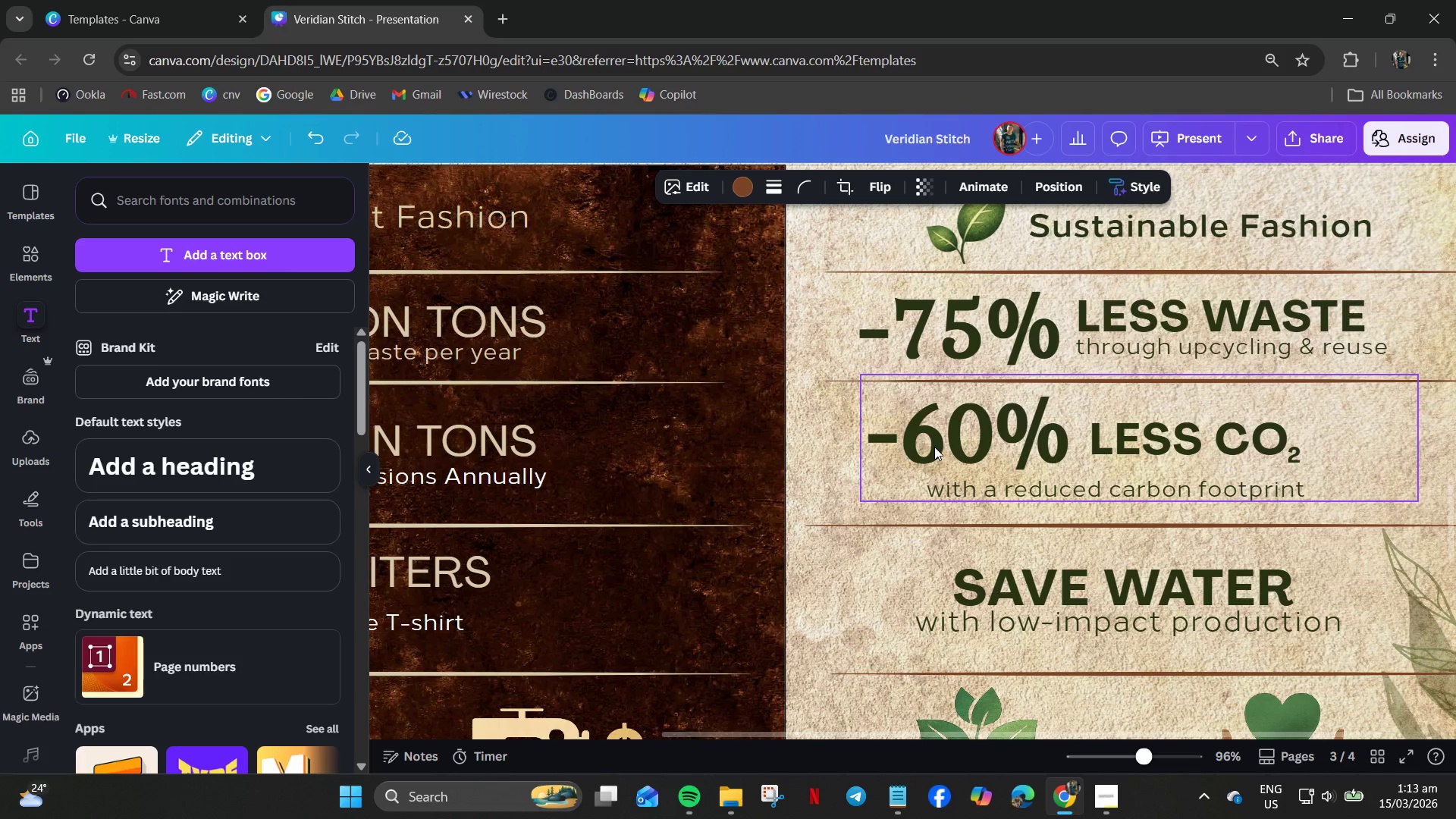 
key(ArrowDown)
 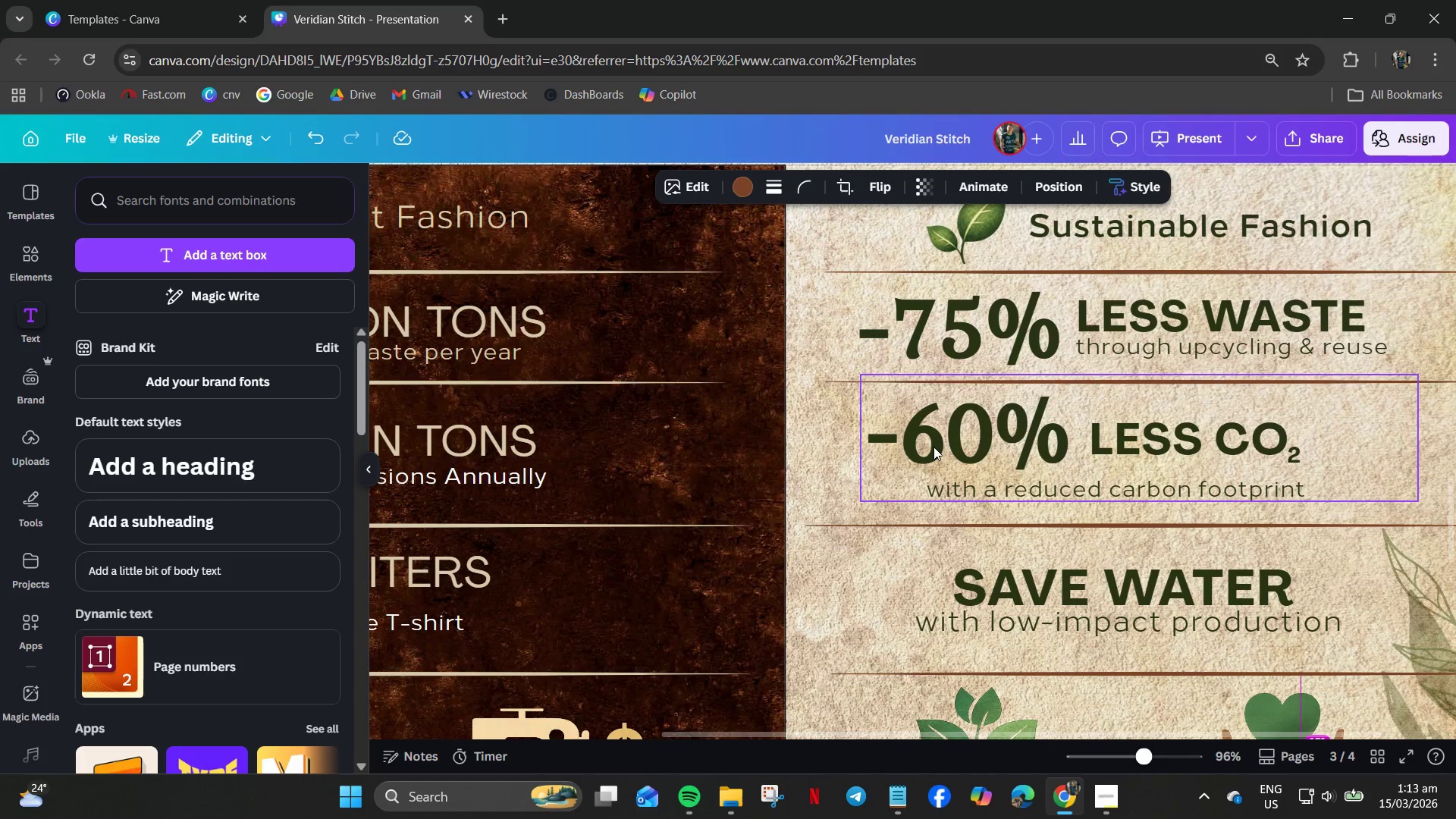 
key(ArrowDown)
 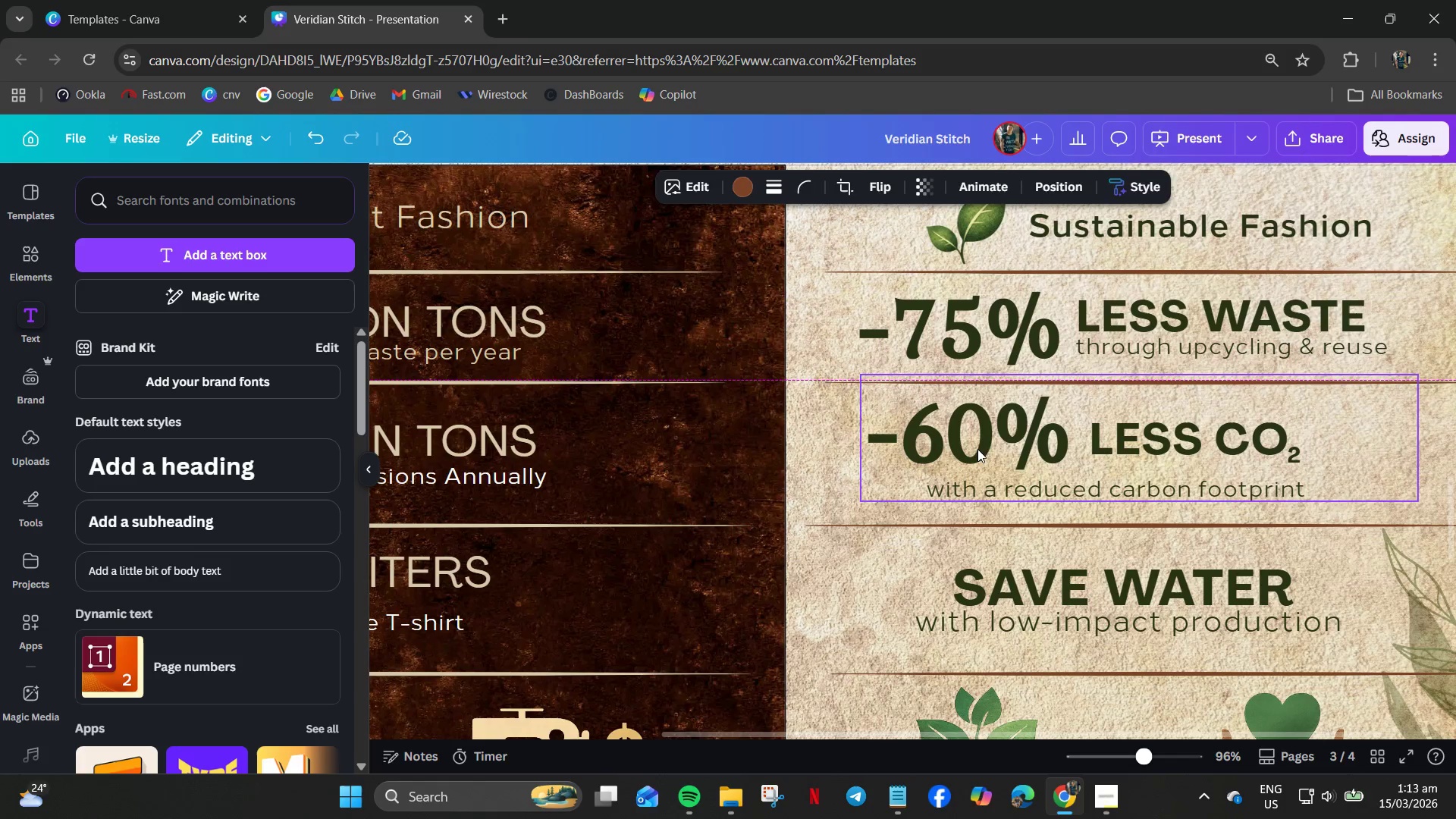 
left_click([980, 449])
 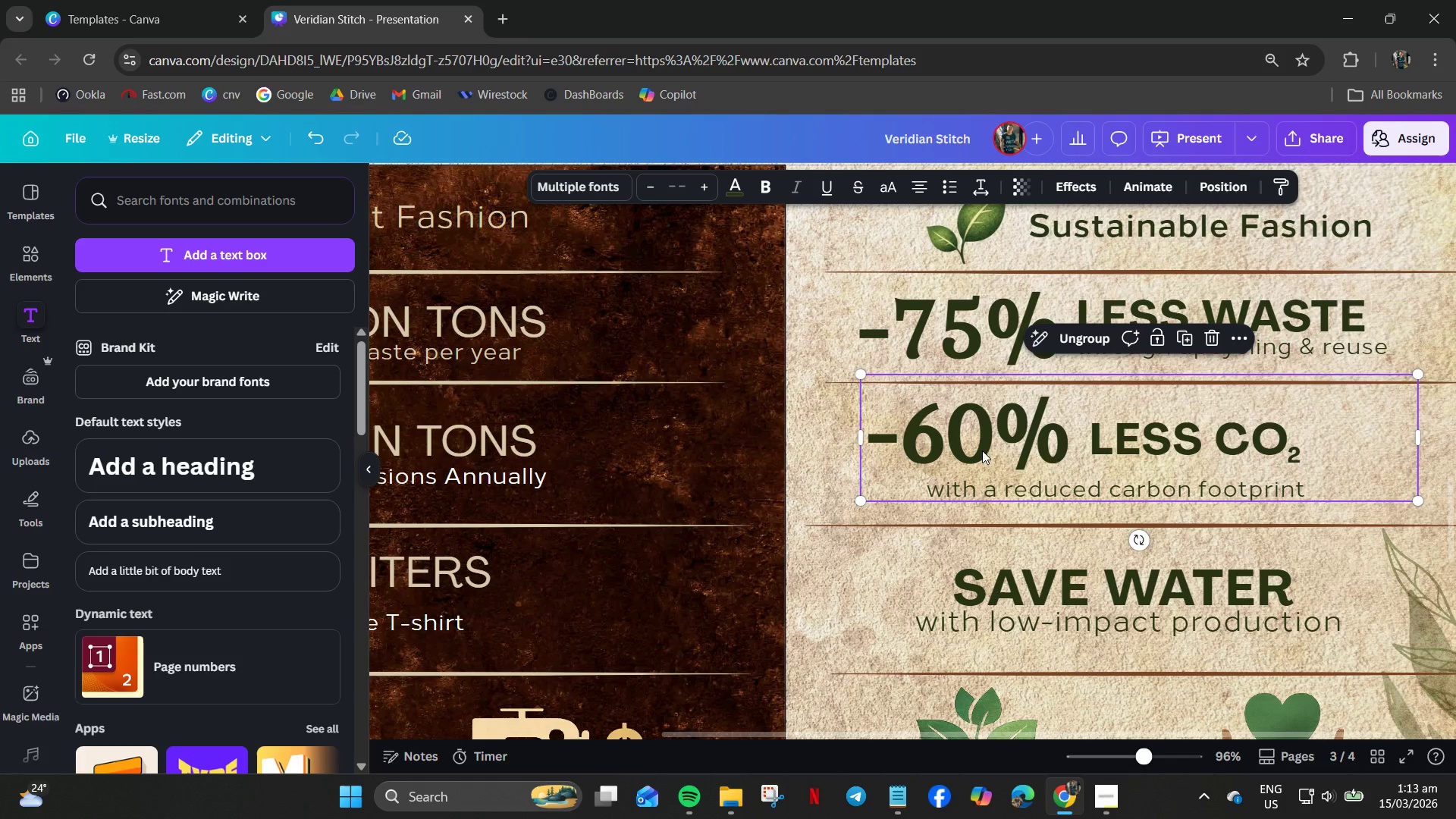 
left_click_drag(start_coordinate=[982, 450], to_coordinate=[984, 463])
 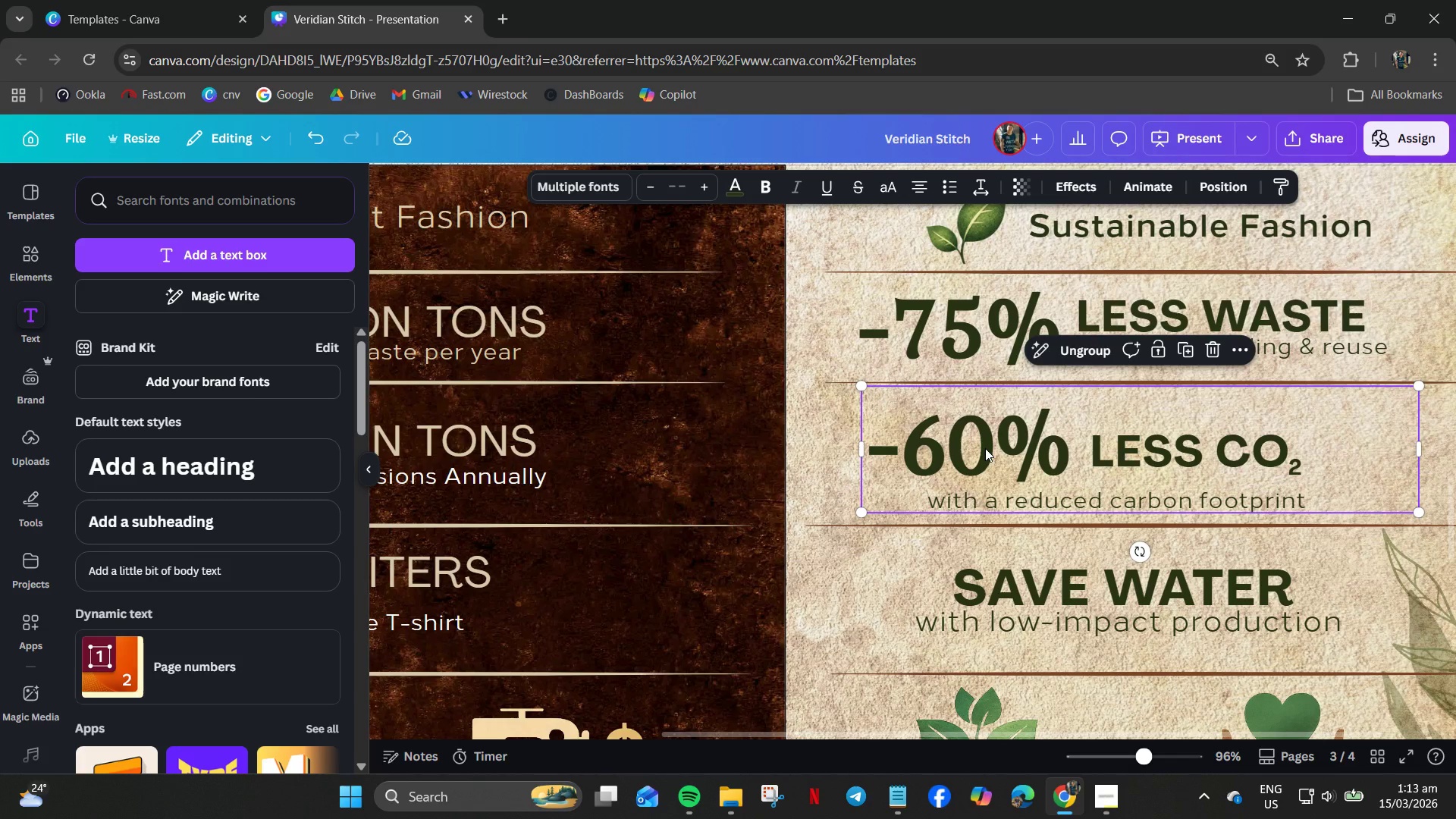 
key(ArrowDown)
 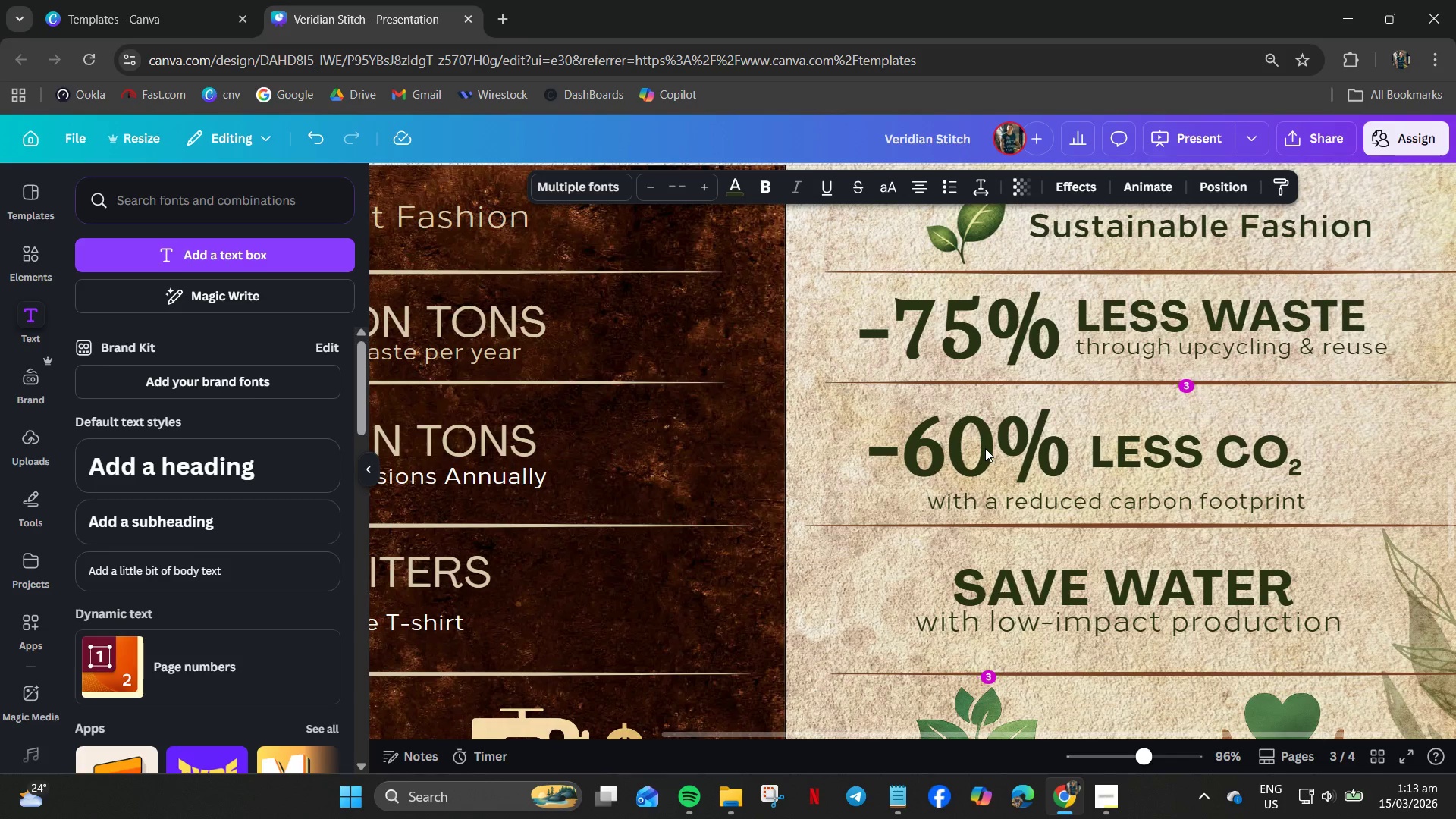 
key(ArrowDown)
 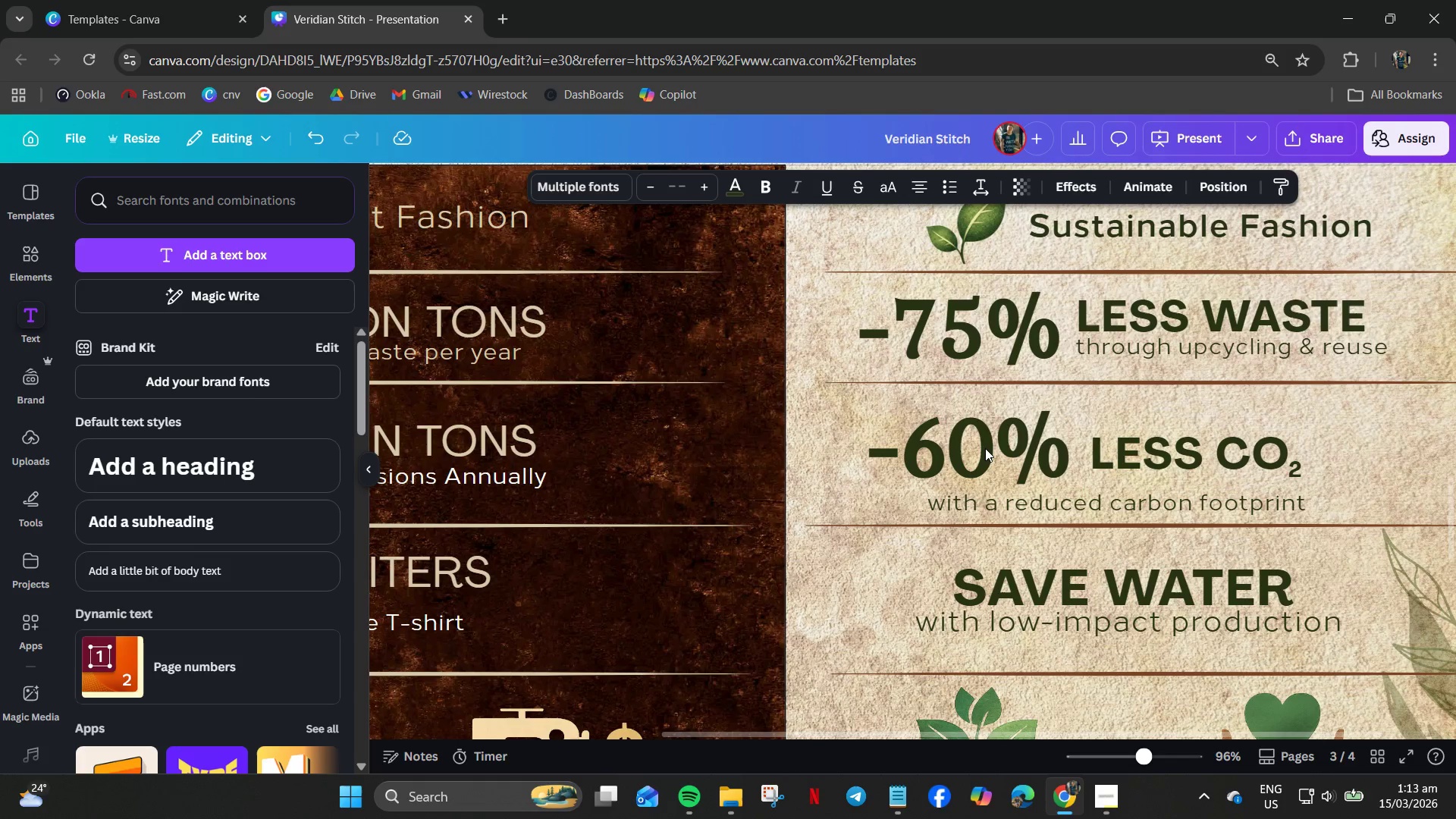 
key(ArrowDown)
 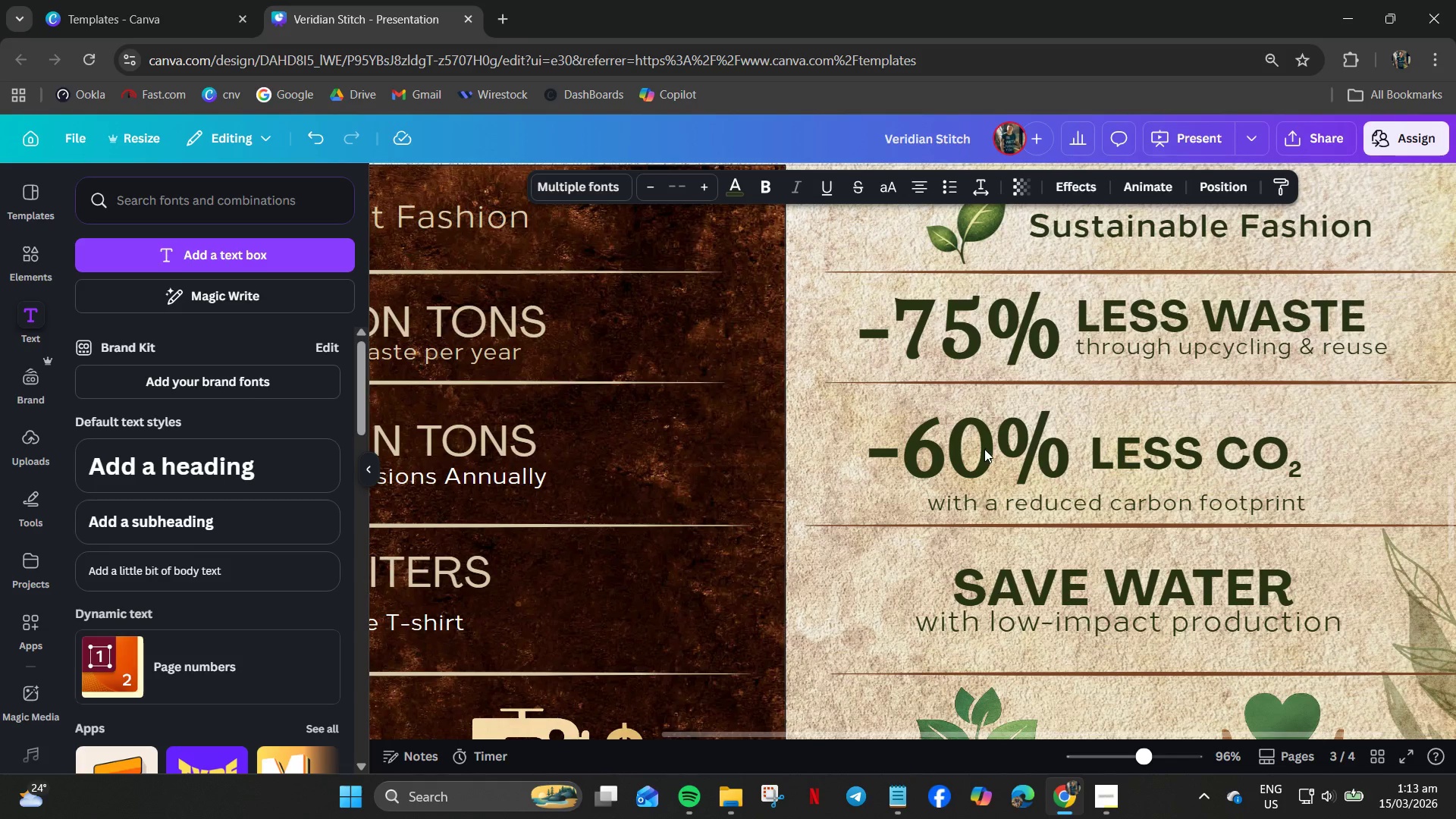 
key(ArrowDown)
 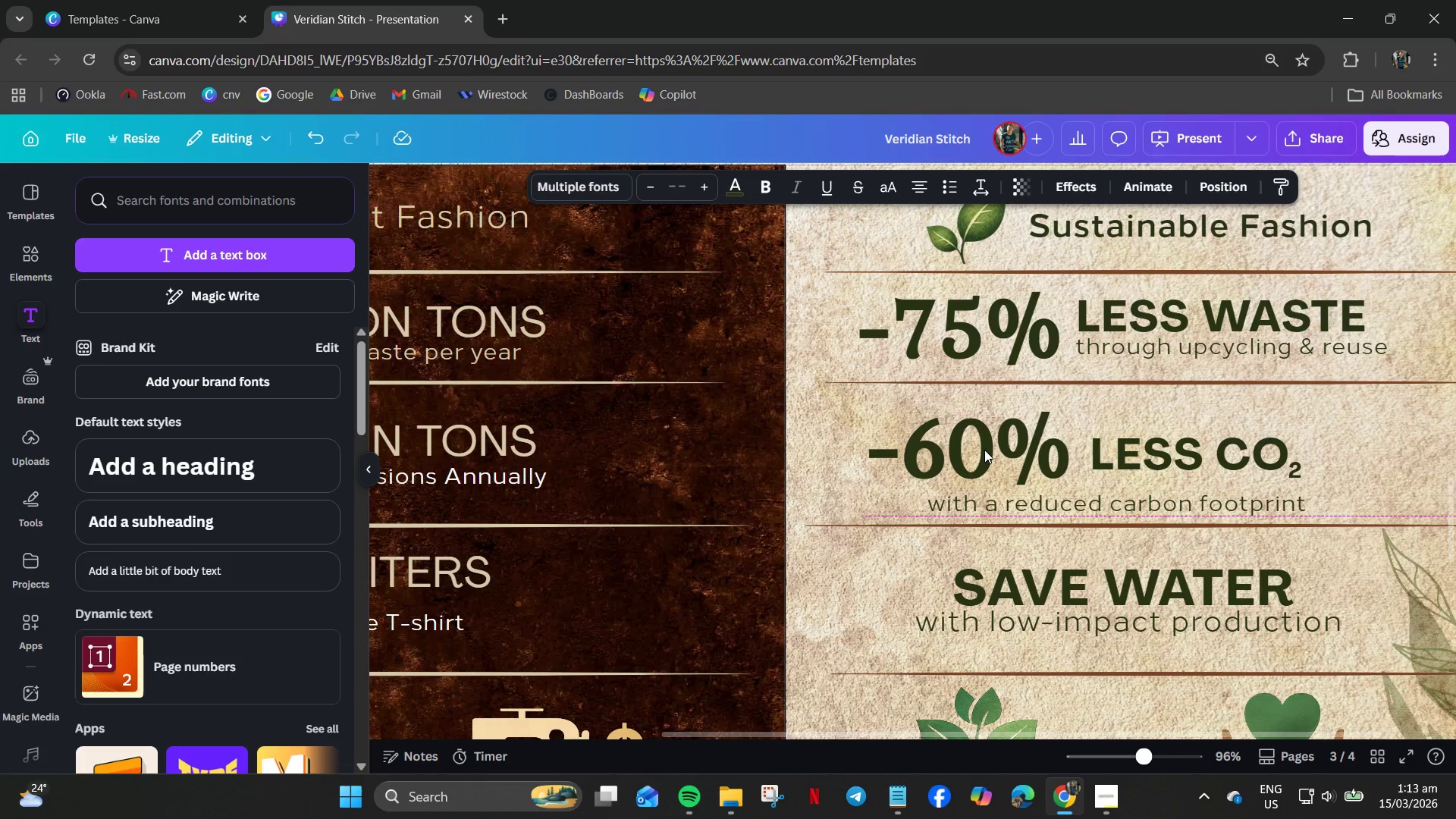 
key(Shift+ShiftRight)
 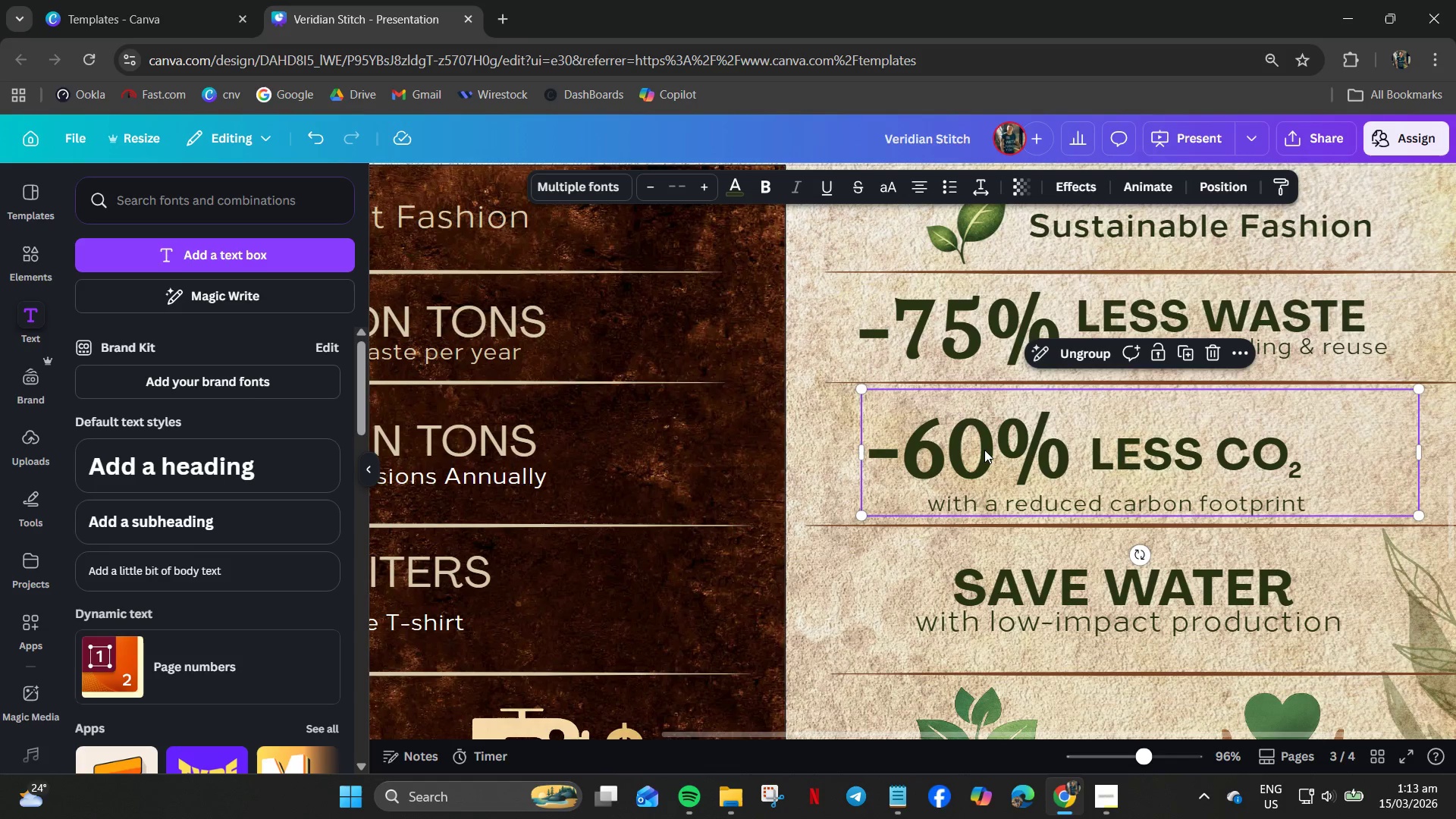 
key(Shift+ShiftRight)
 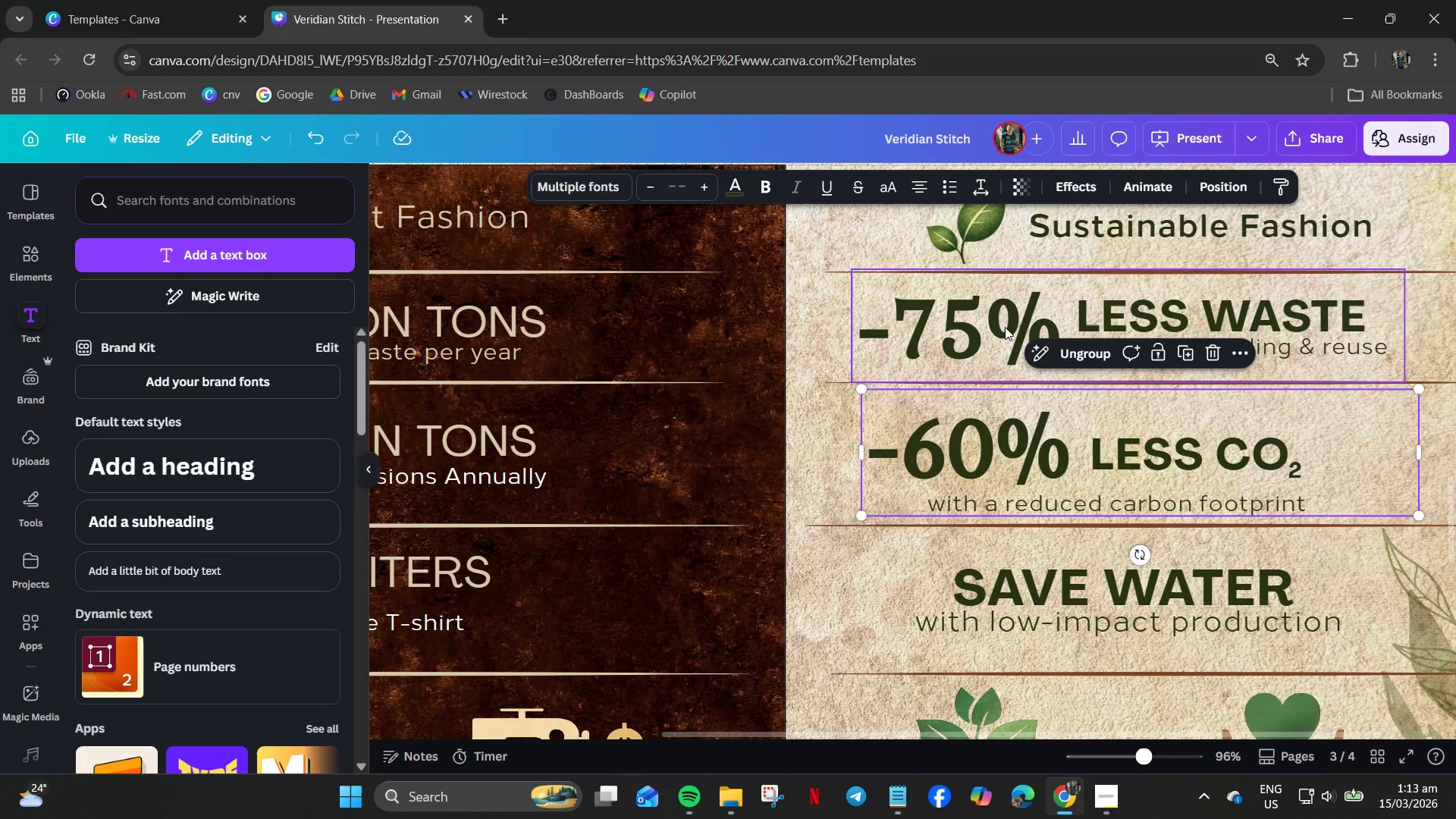 
left_click([1003, 325])
 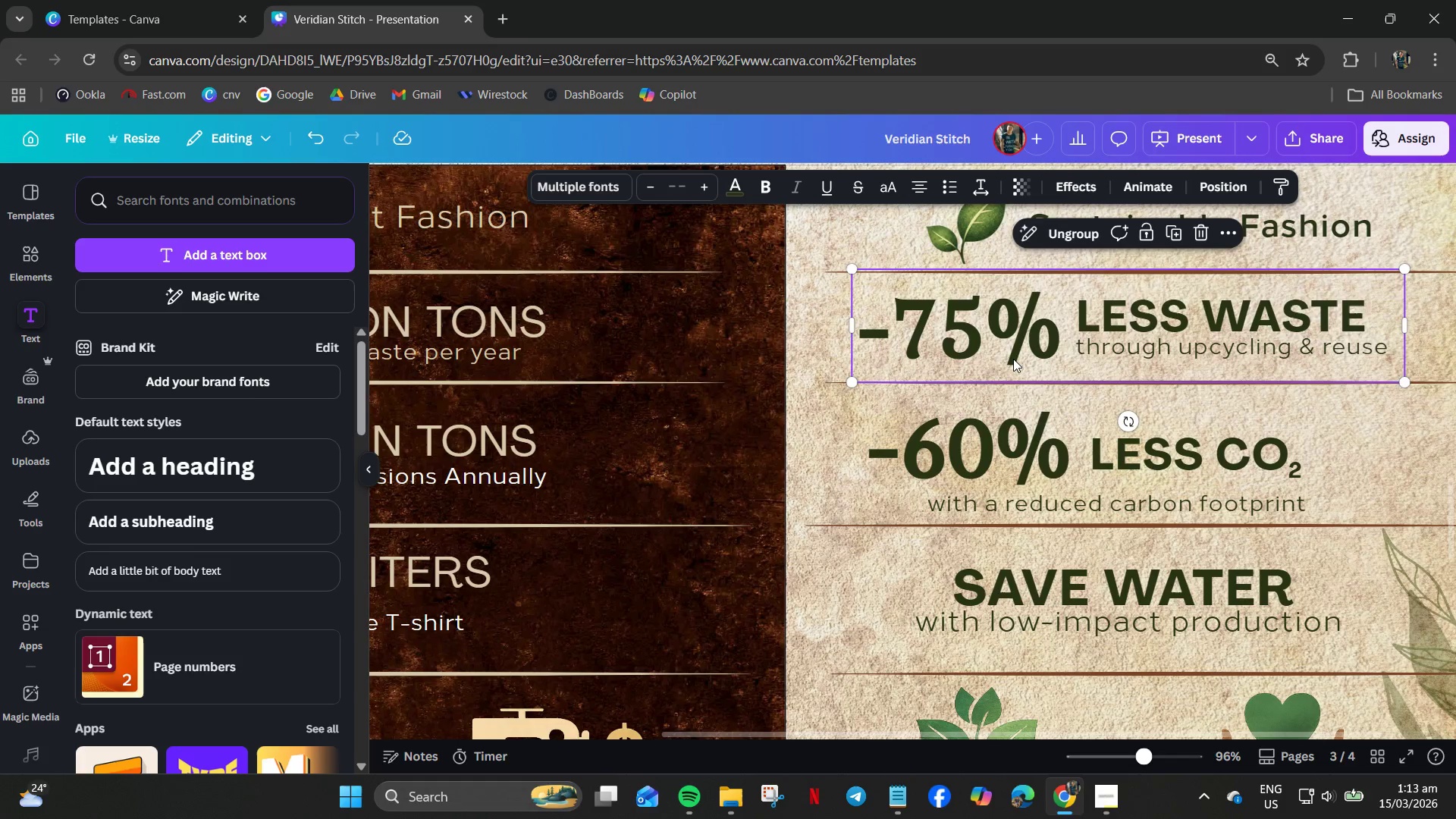 
hold_key(key=ArrowDown, duration=0.33)
 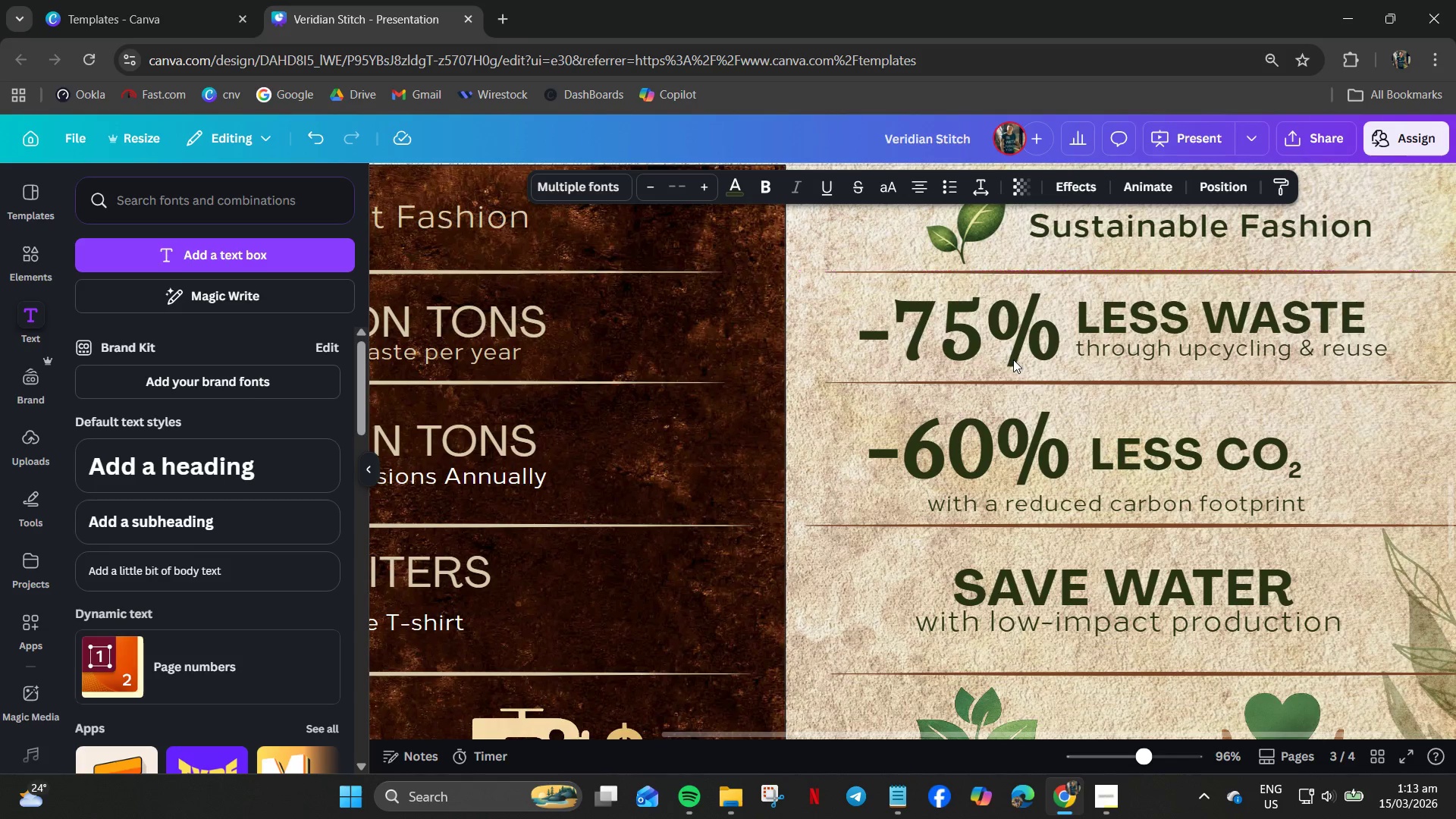 
key(ArrowDown)
 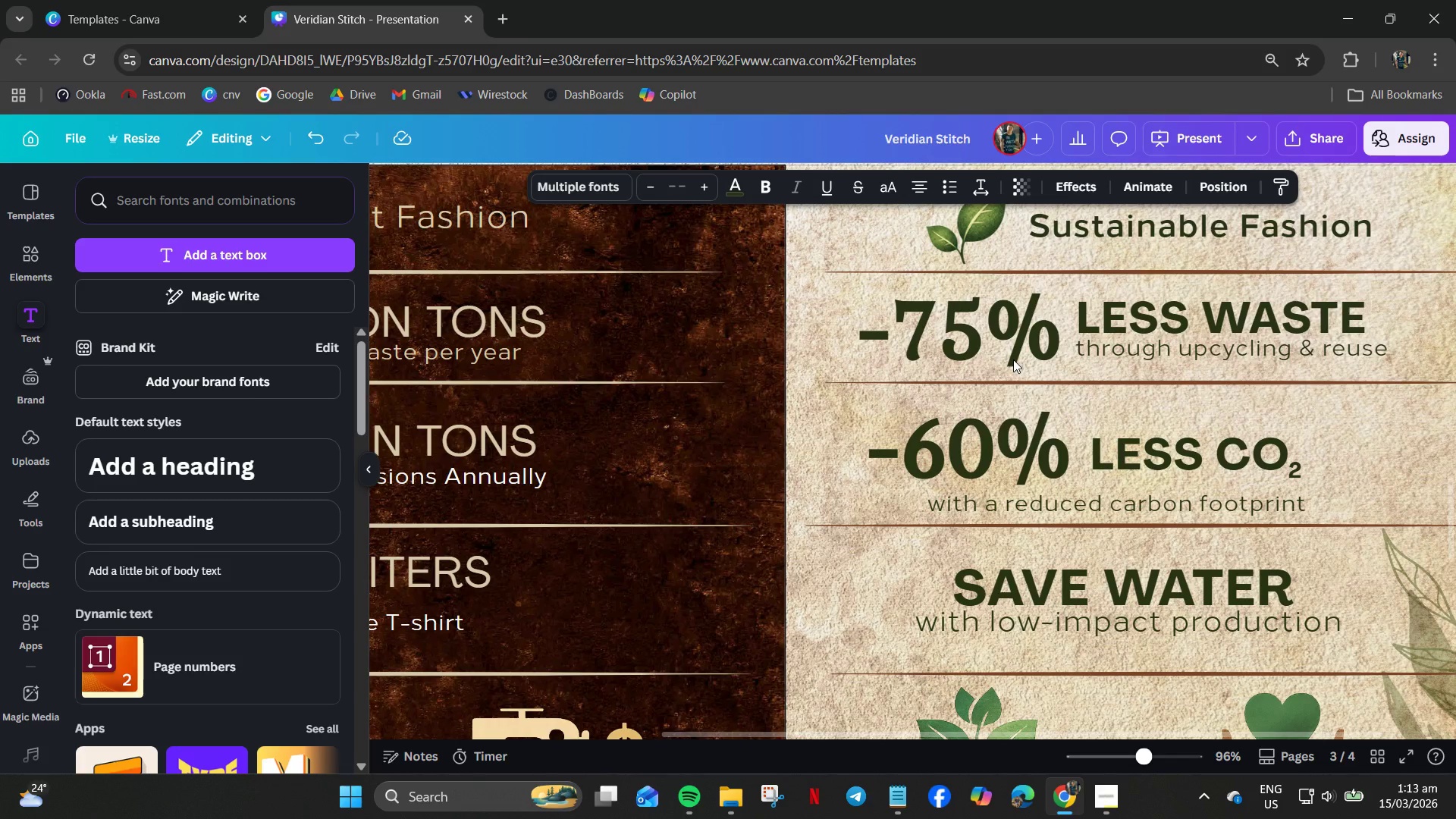 
key(ArrowDown)
 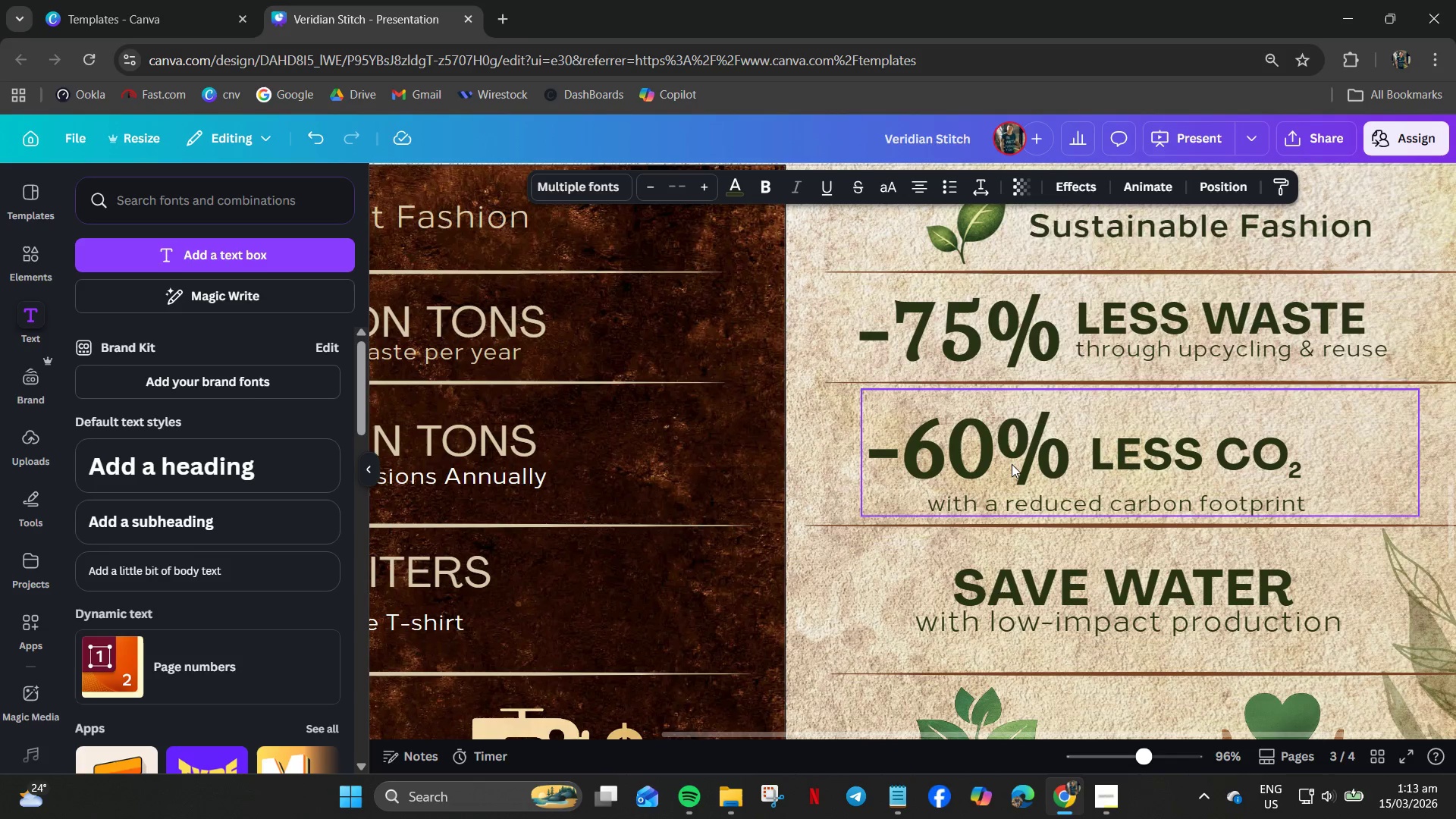 
left_click([1012, 464])
 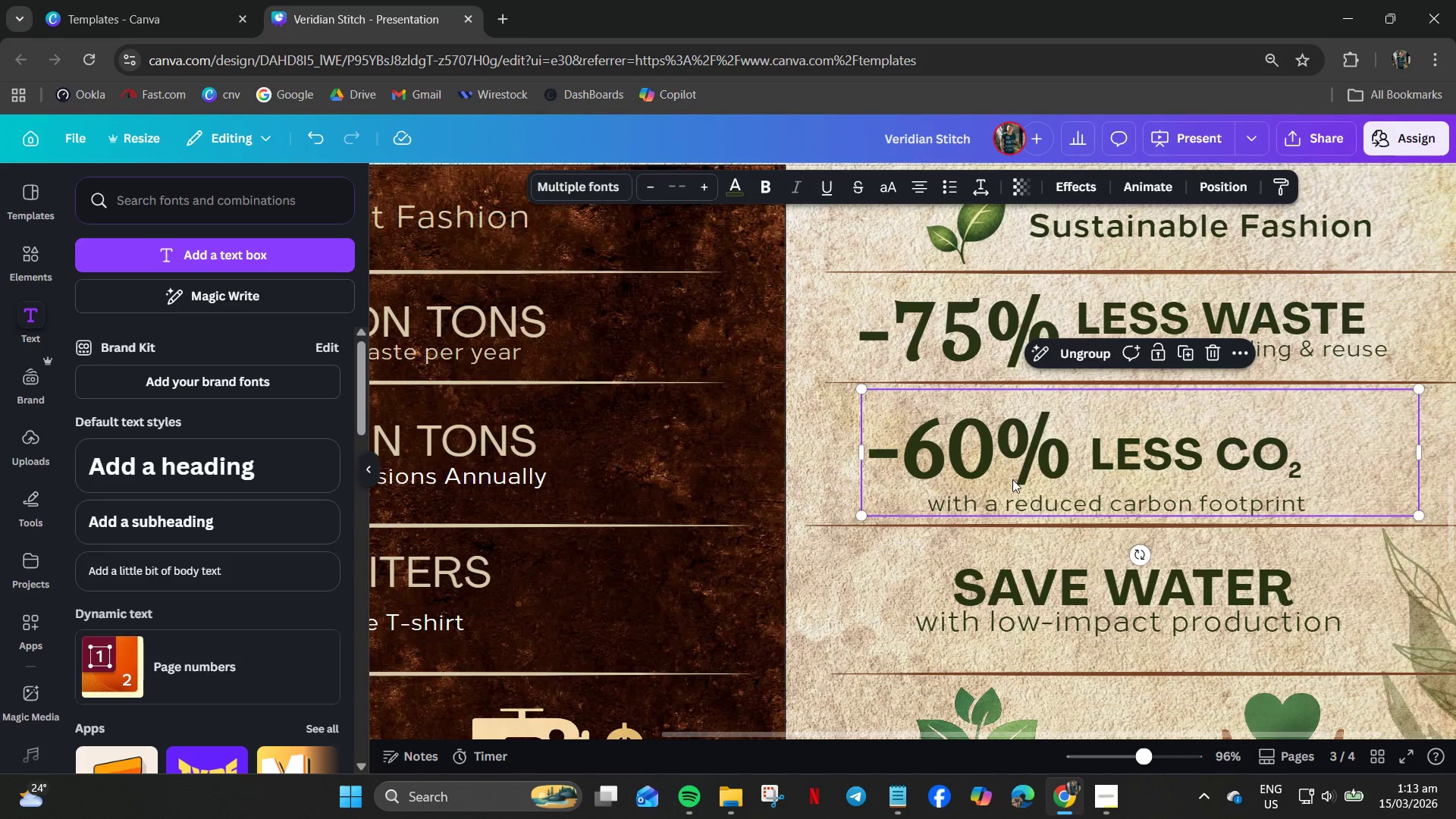 
left_click([1012, 479])
 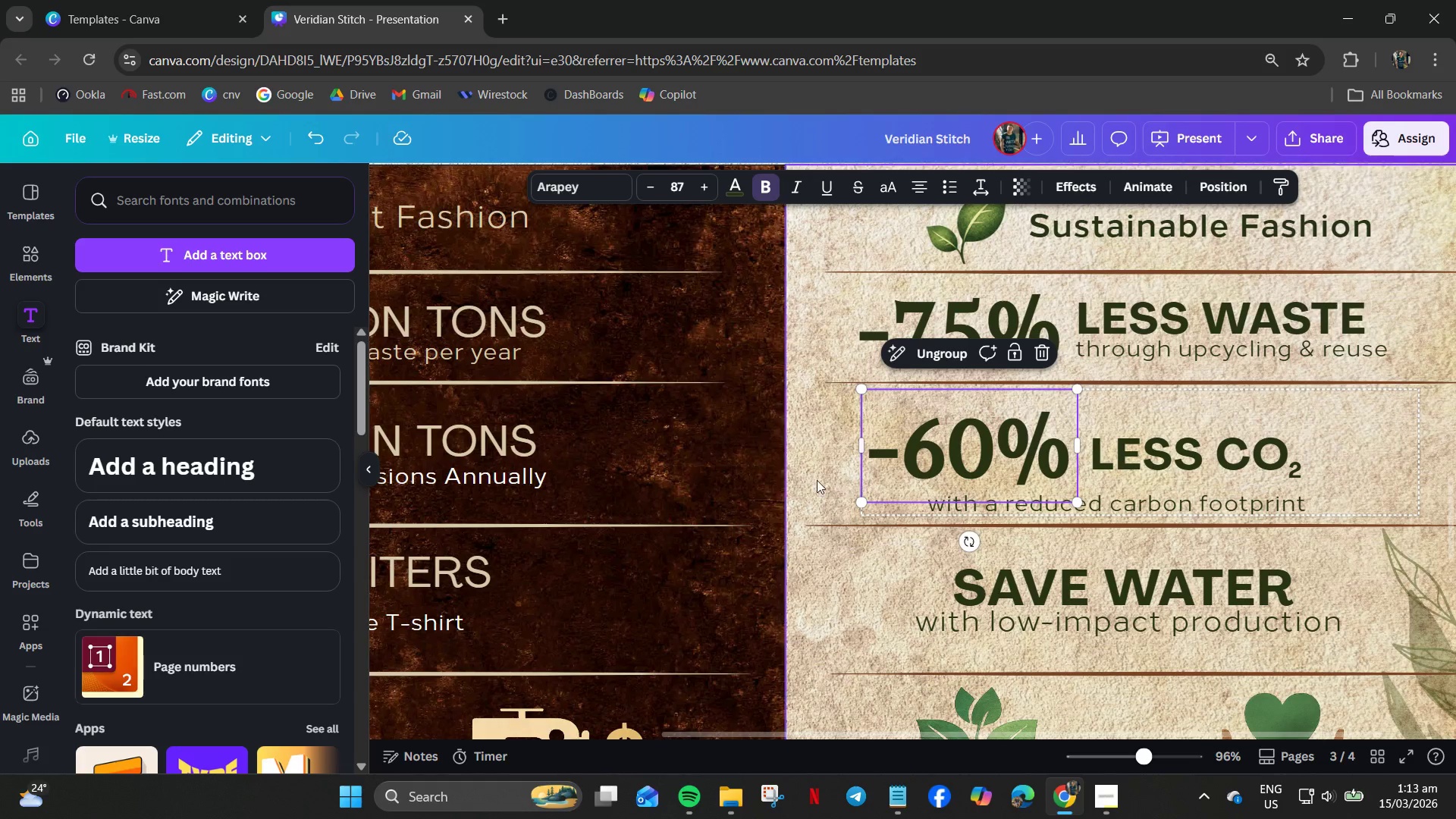 
double_click([924, 477])
 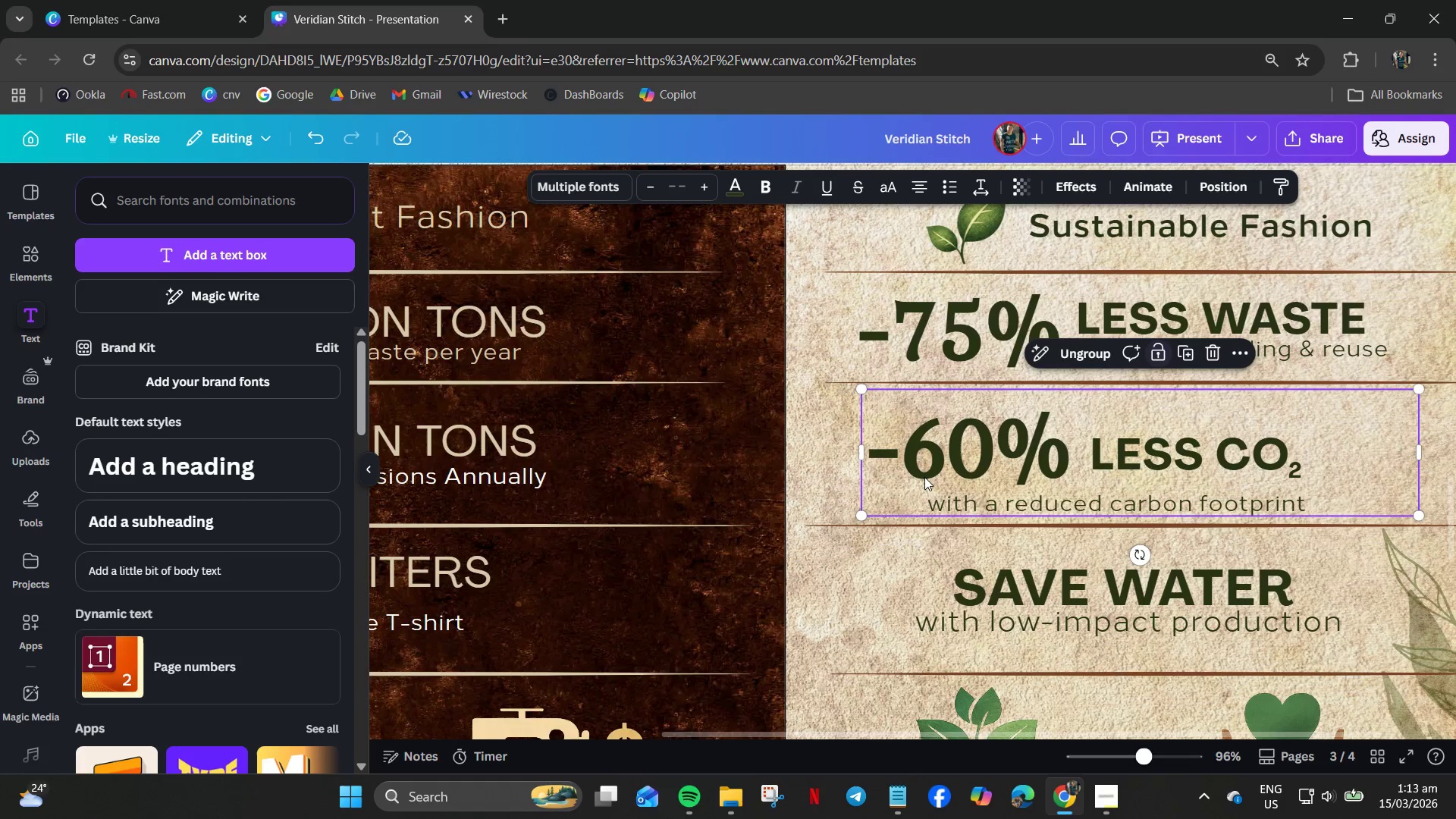 
right_click([924, 477])
 